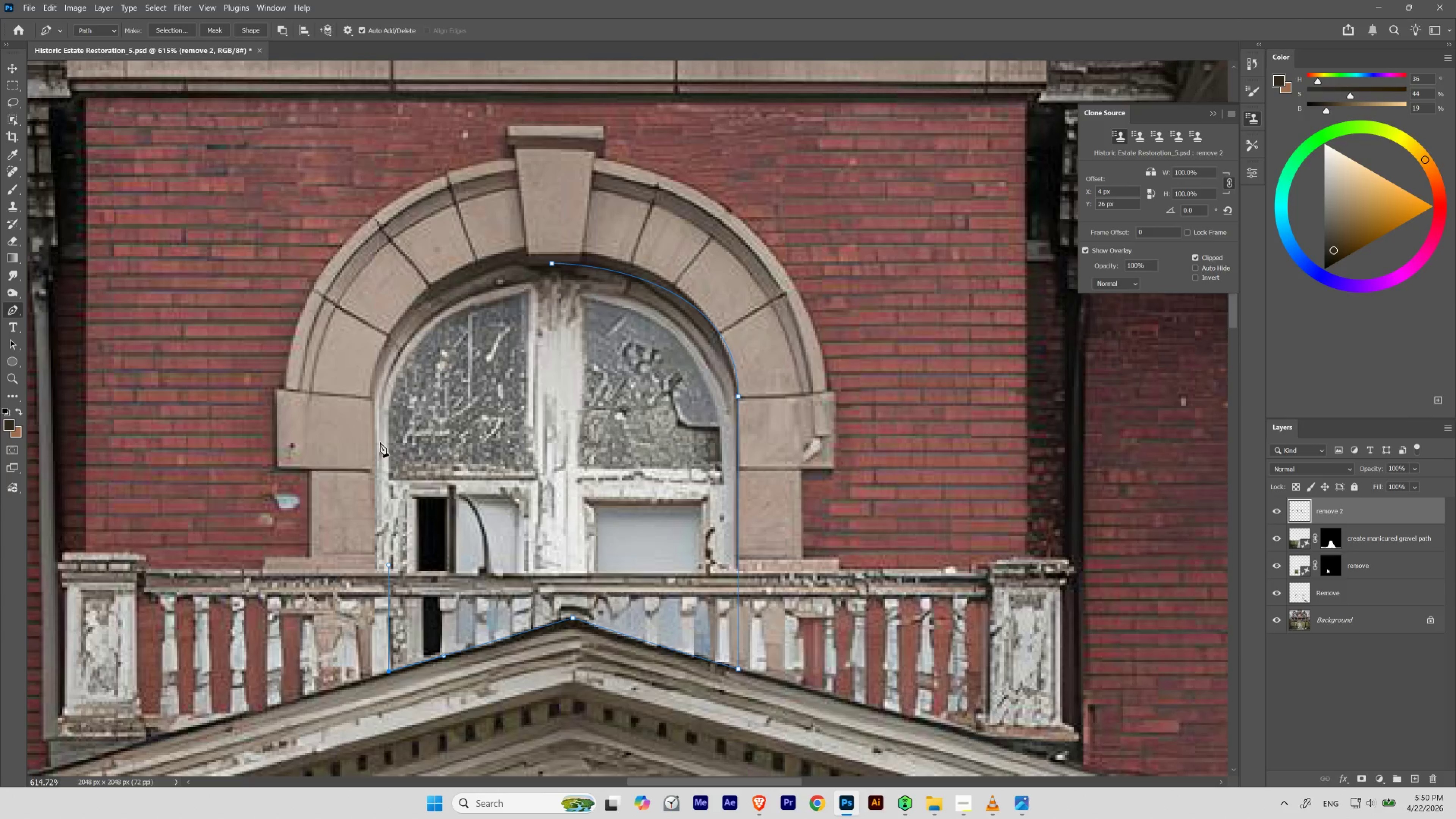 
left_click_drag(start_coordinate=[382, 446], to_coordinate=[387, 374])
 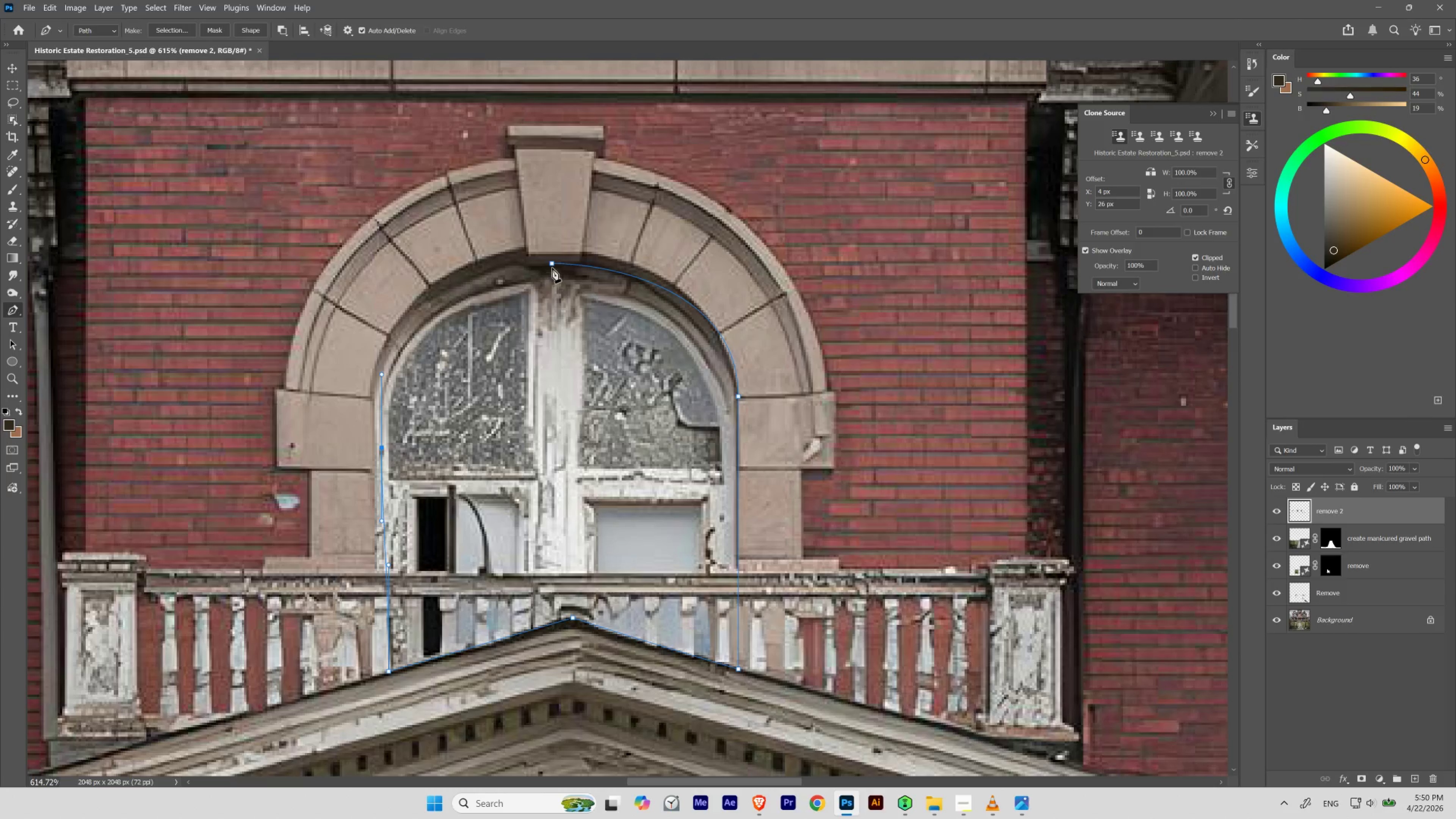 
hold_key(key=ShiftLeft, duration=1.88)
 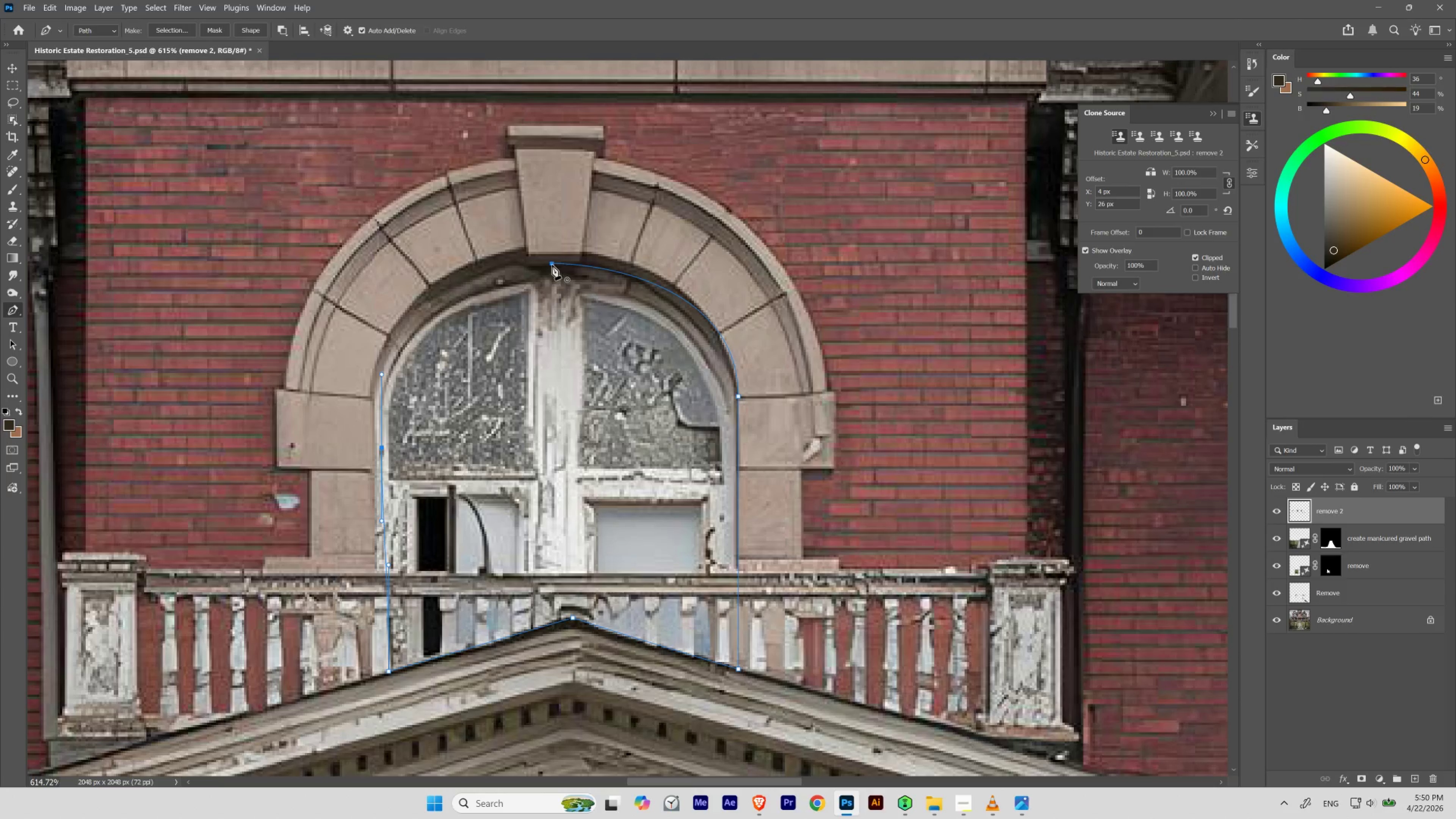 
left_click_drag(start_coordinate=[553, 262], to_coordinate=[707, 305])
 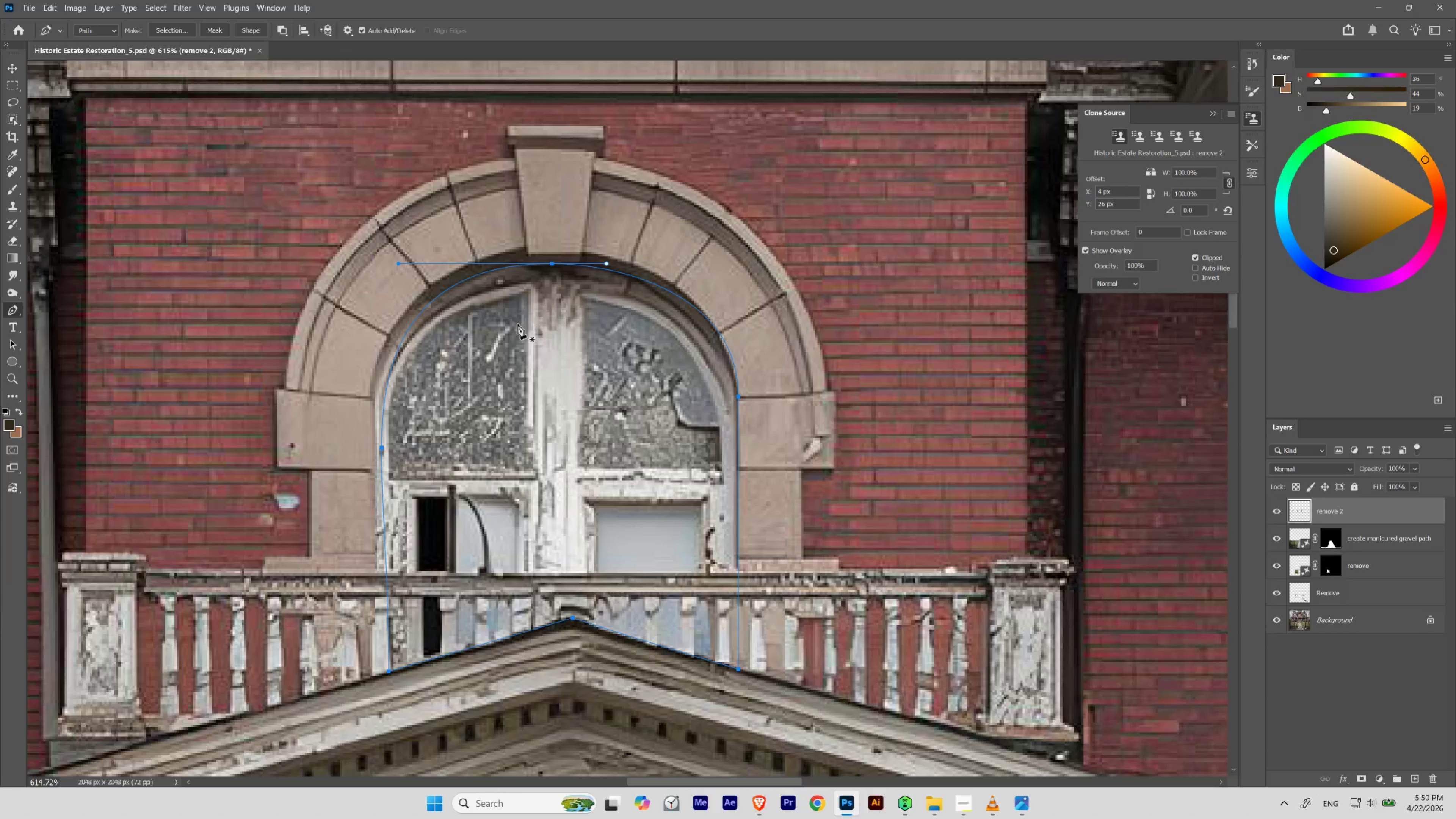 
hold_key(key=ShiftLeft, duration=4.09)
 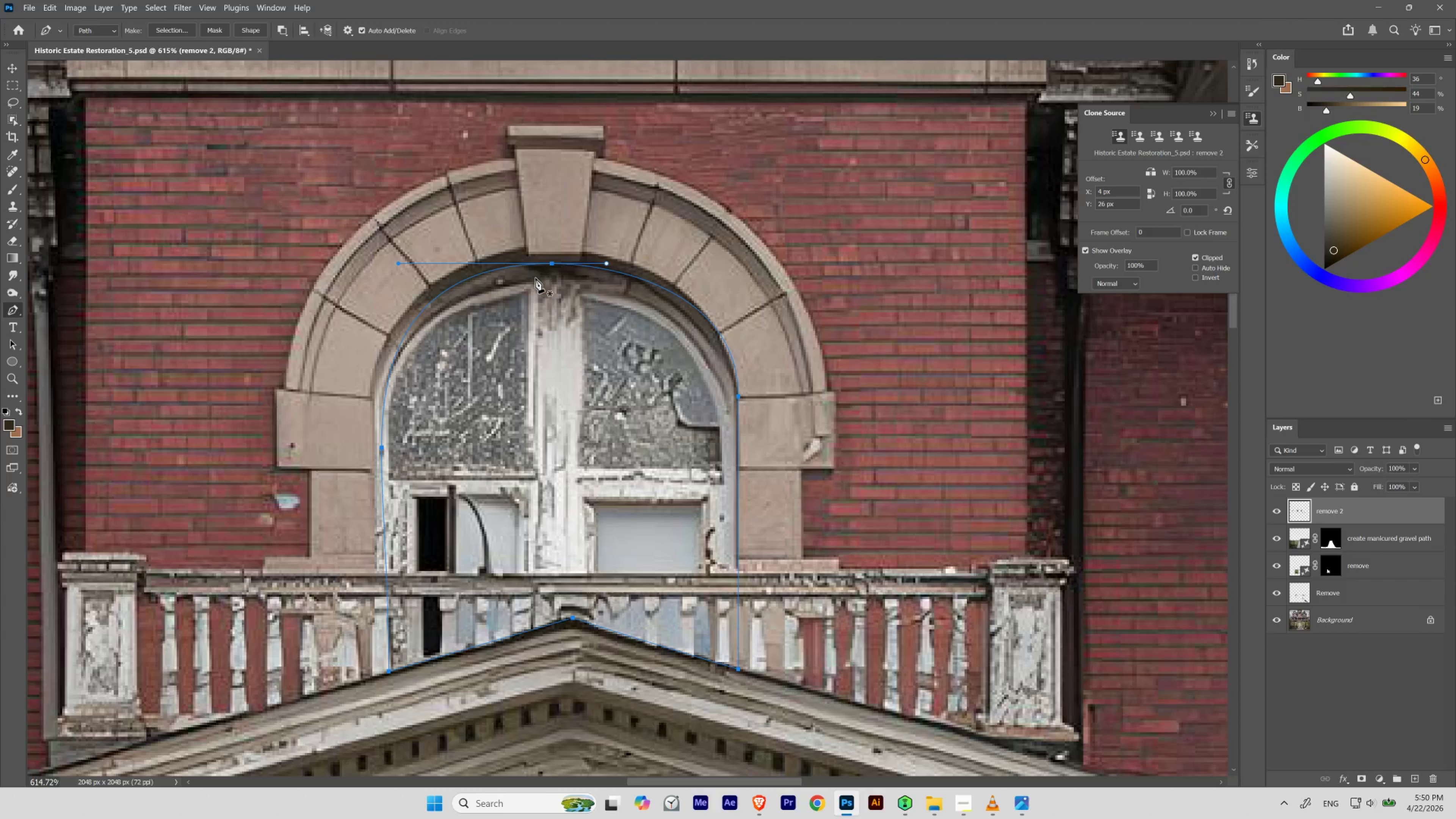 
hold_key(key=ControlLeft, duration=1.75)
 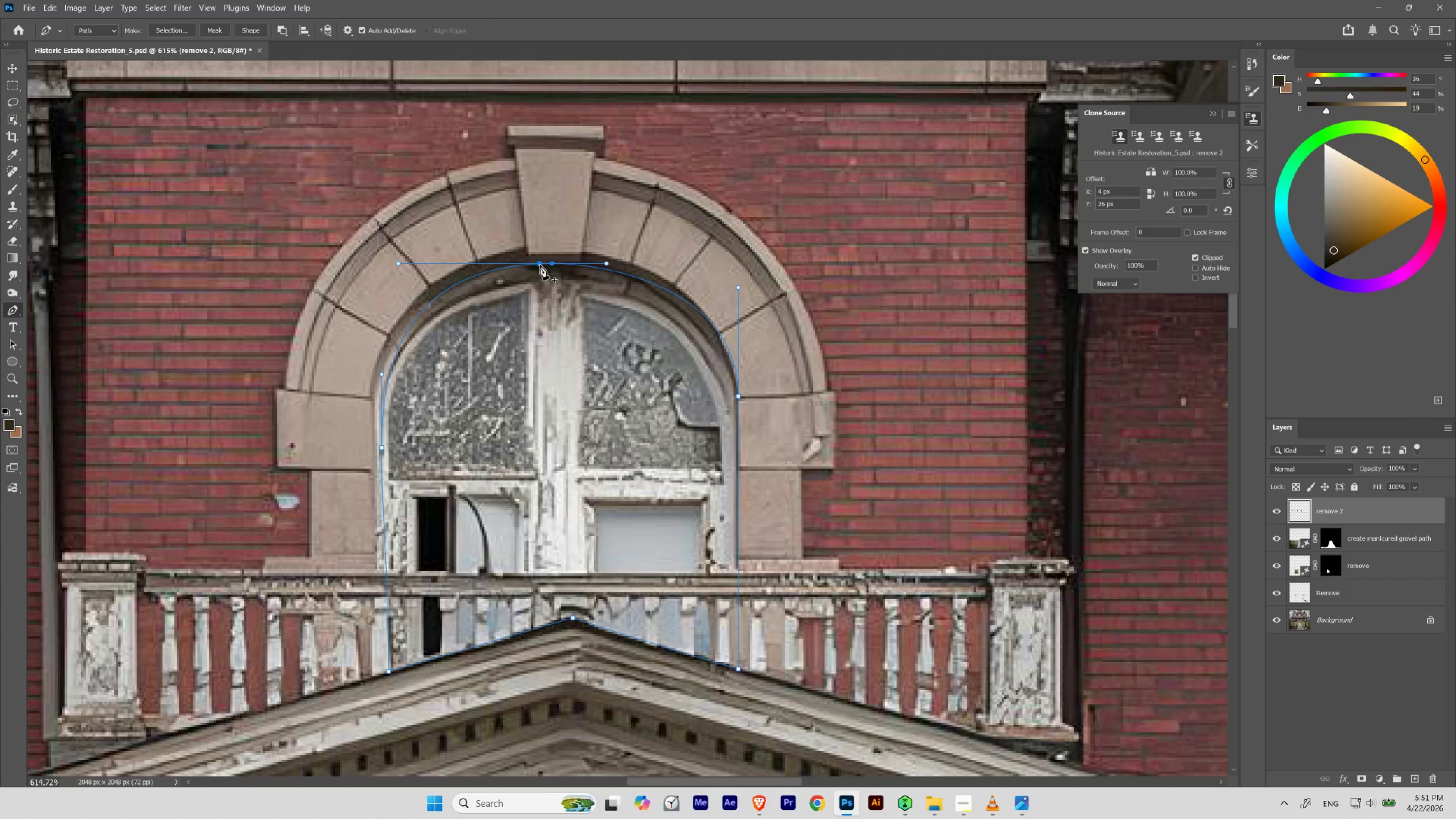 
left_click_drag(start_coordinate=[539, 265], to_coordinate=[518, 321])
 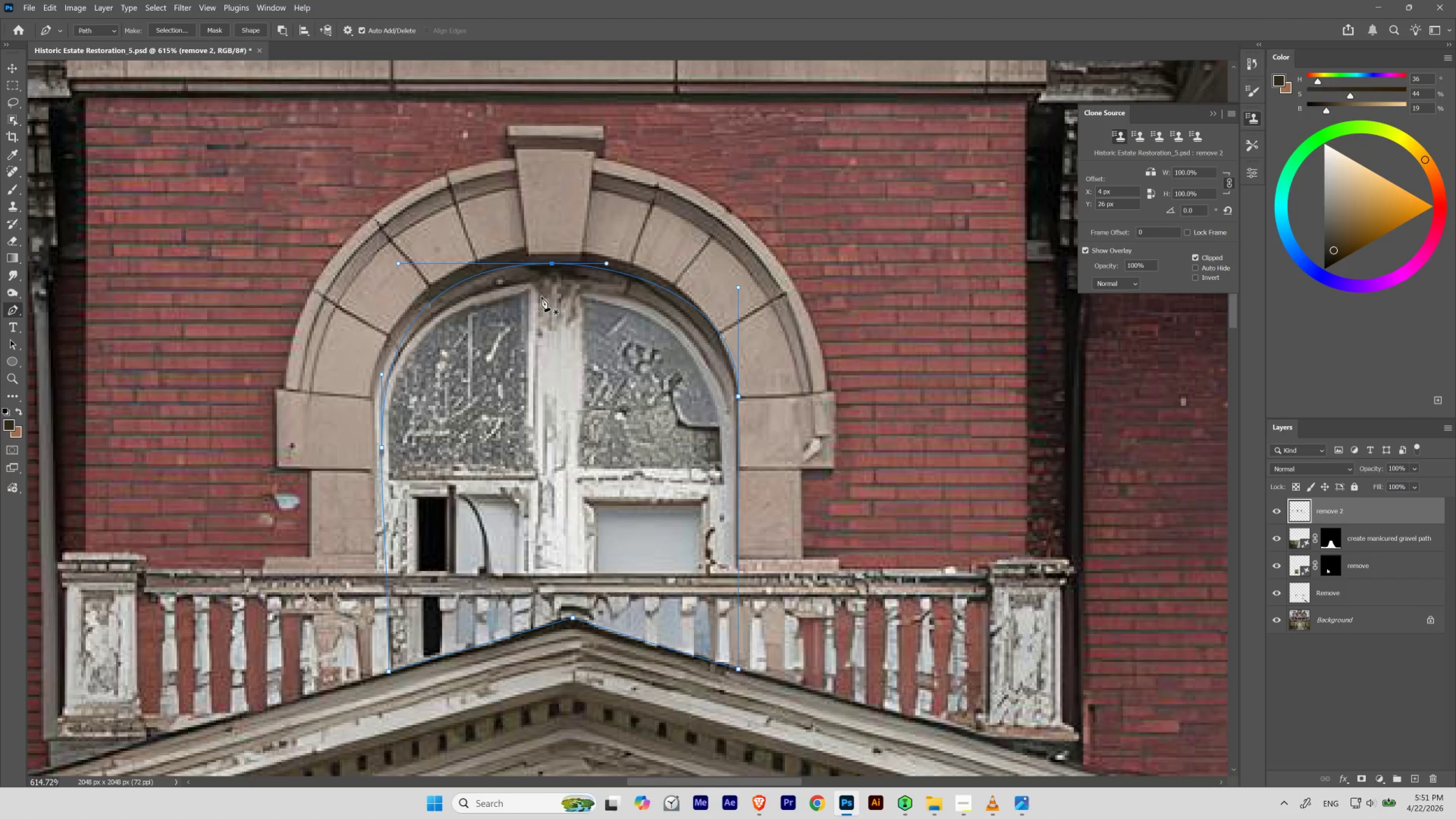 
key(Control+ControlLeft)
 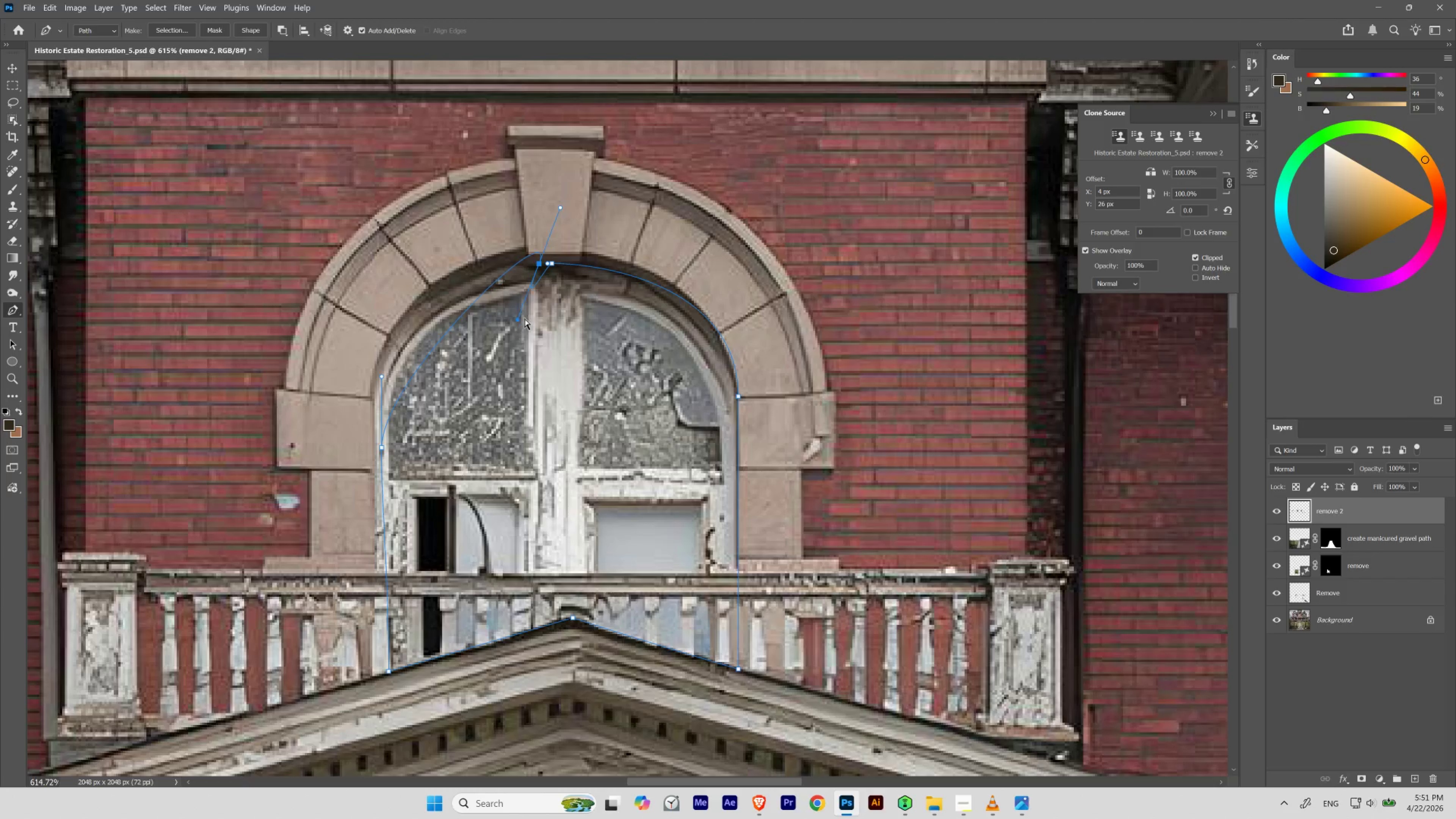 
key(Control+Z)
 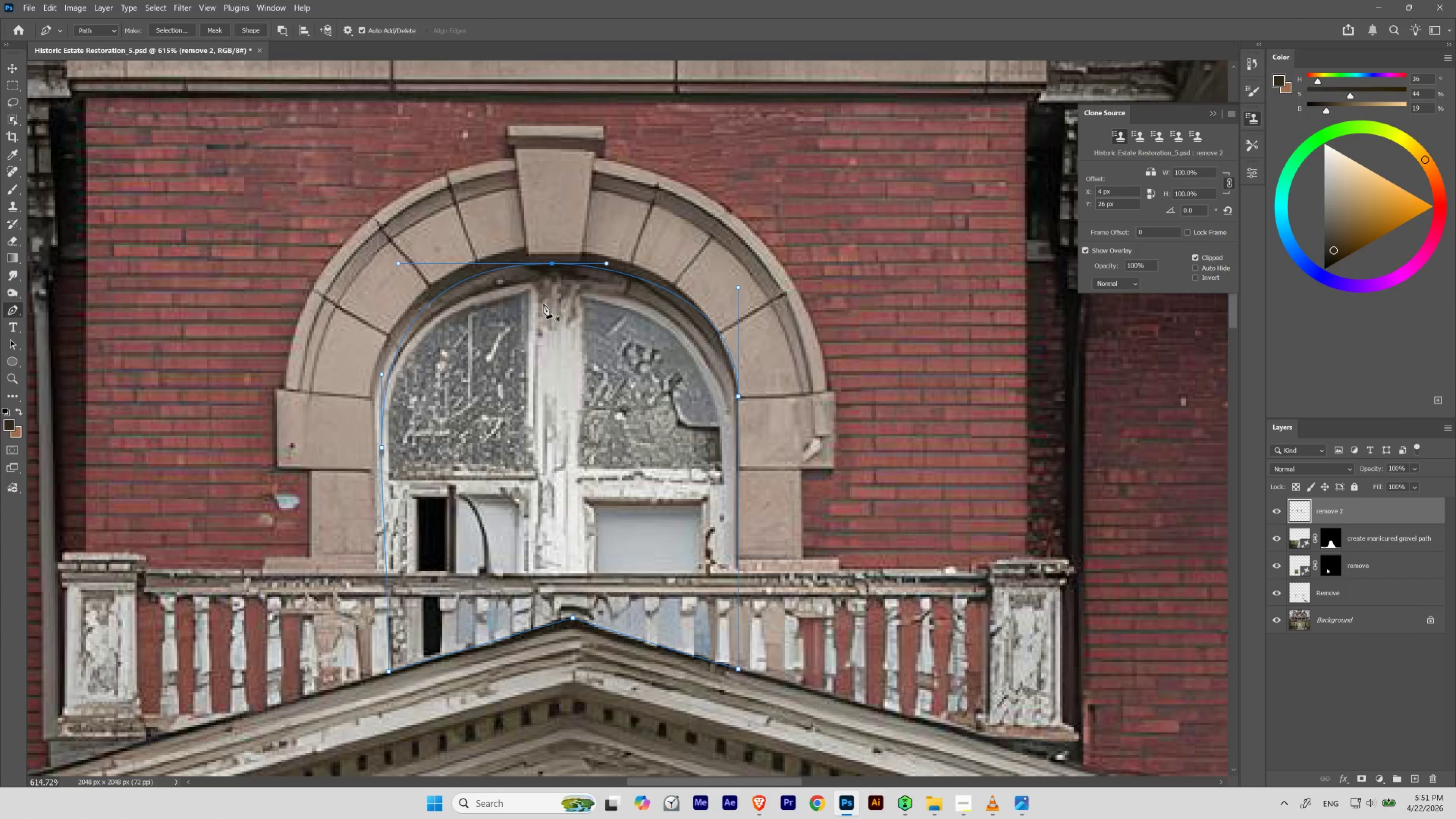 
key(Minus)
 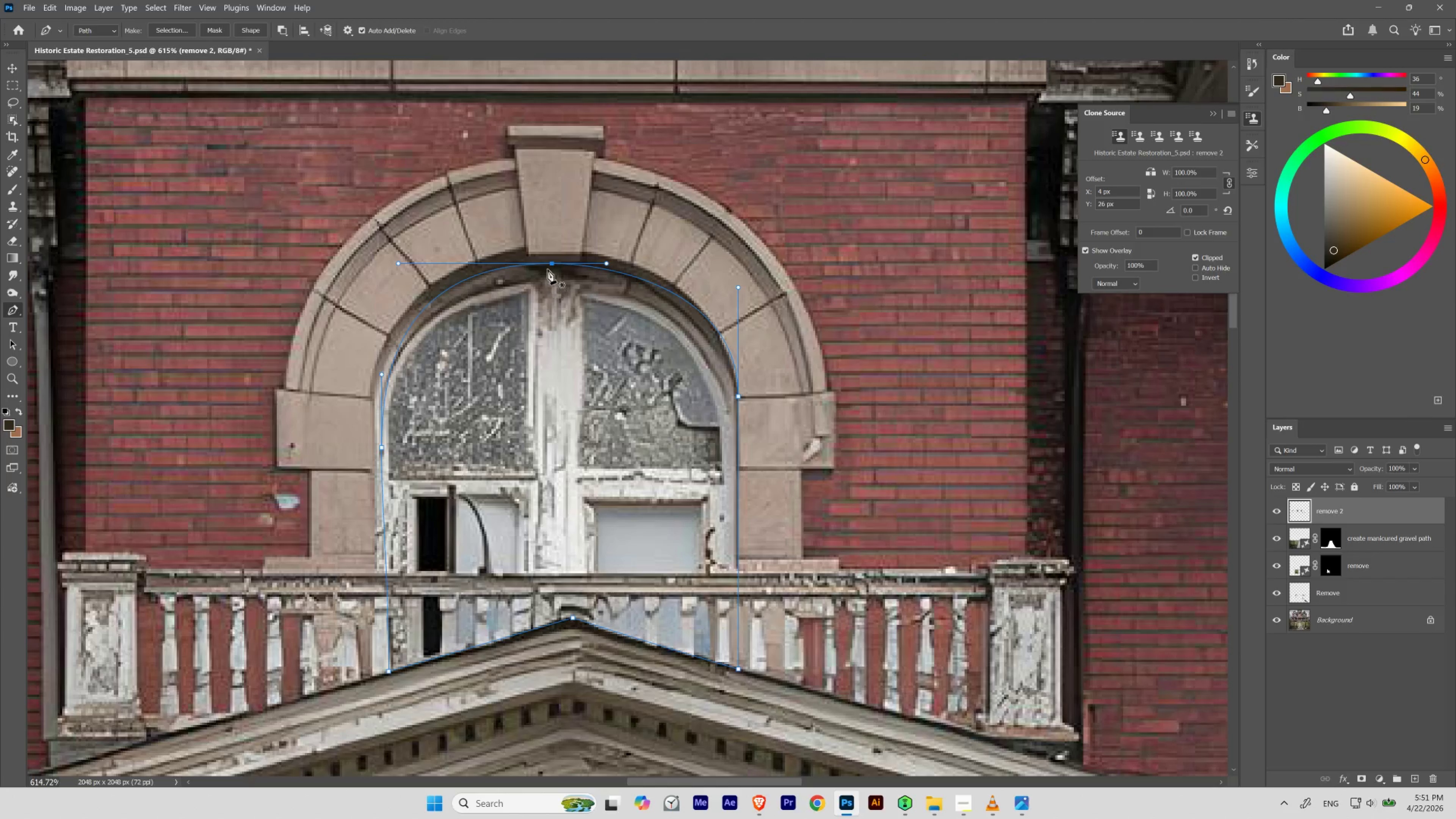 
hold_key(key=ControlLeft, duration=10.19)
left_click_drag(start_coordinate=[607, 265], to_coordinate=[614, 251])
 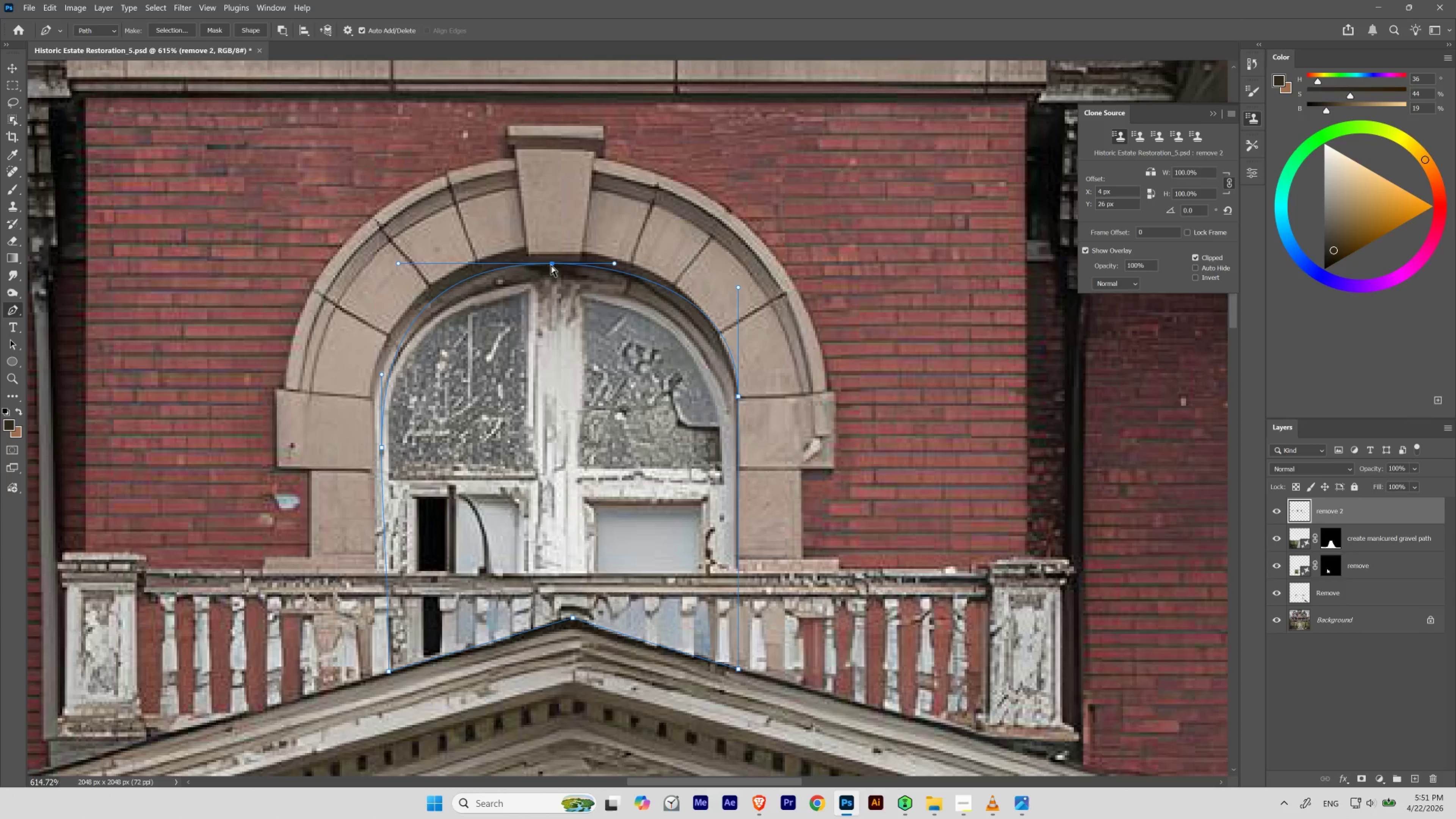 
hold_key(key=ShiftLeft, duration=2.08)
 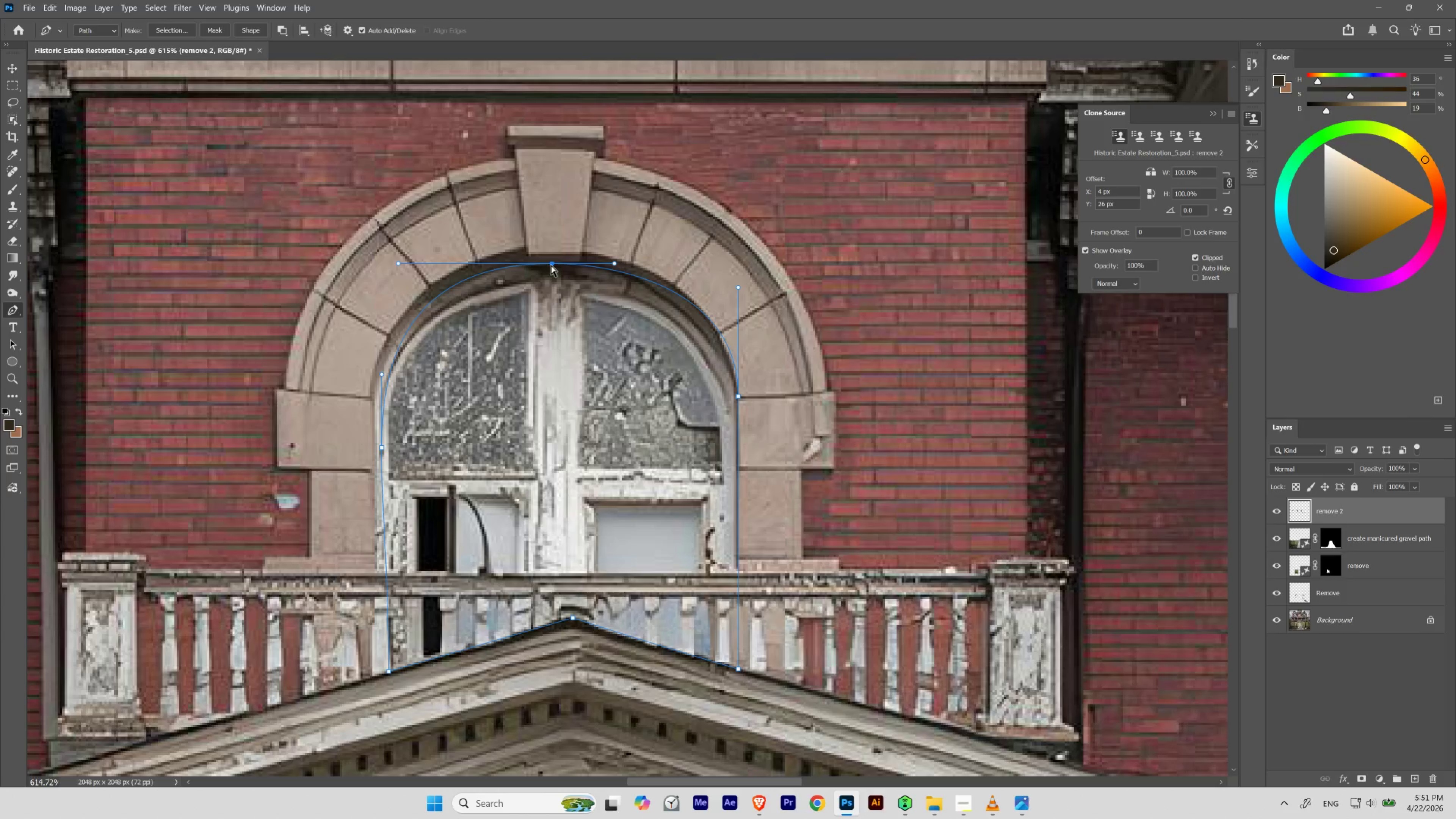 
left_click_drag(start_coordinate=[552, 265], to_coordinate=[557, 263])
 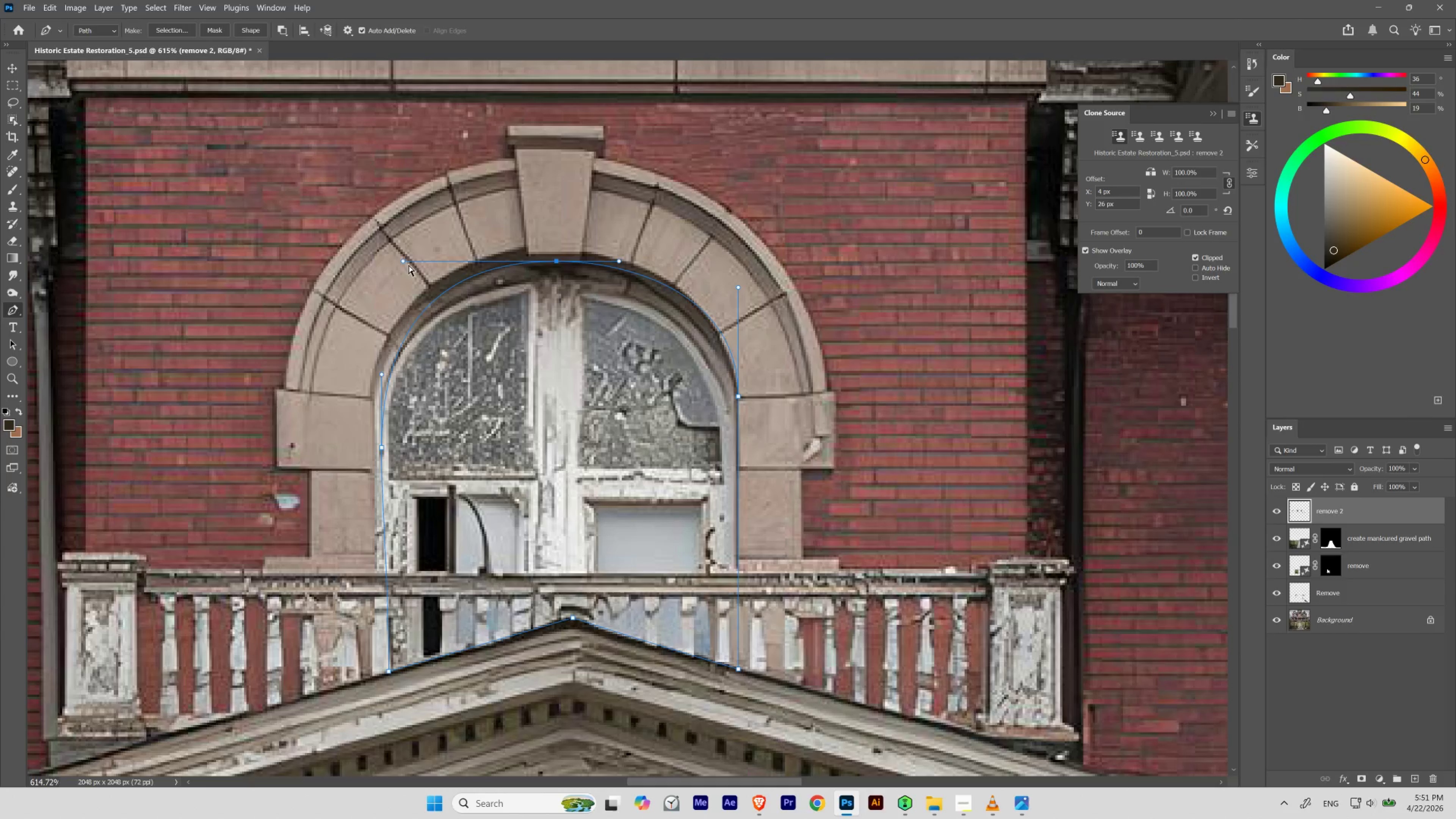 
left_click_drag(start_coordinate=[404, 261], to_coordinate=[407, 262])
 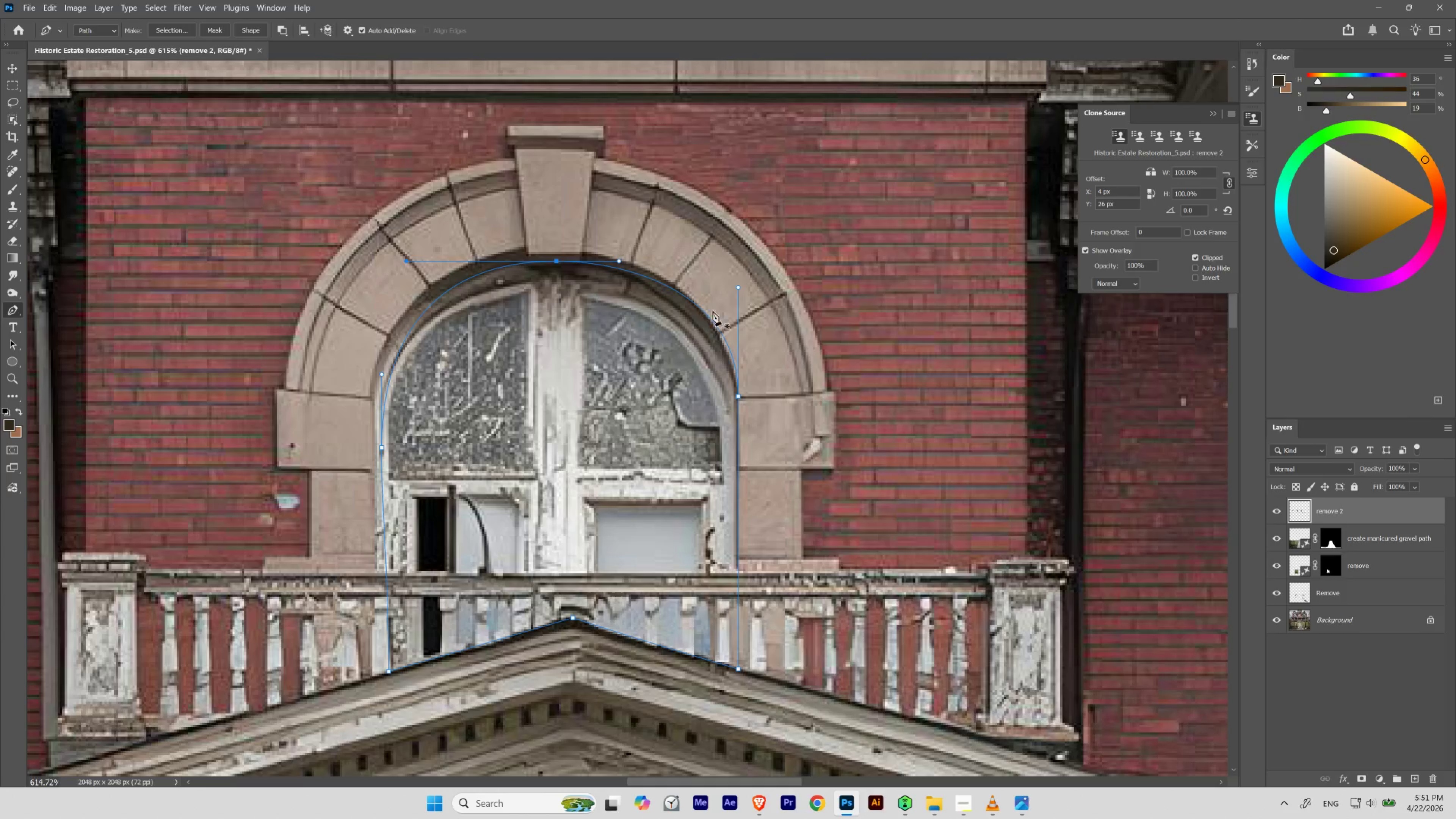 
hold_key(key=ShiftLeft, duration=0.95)
 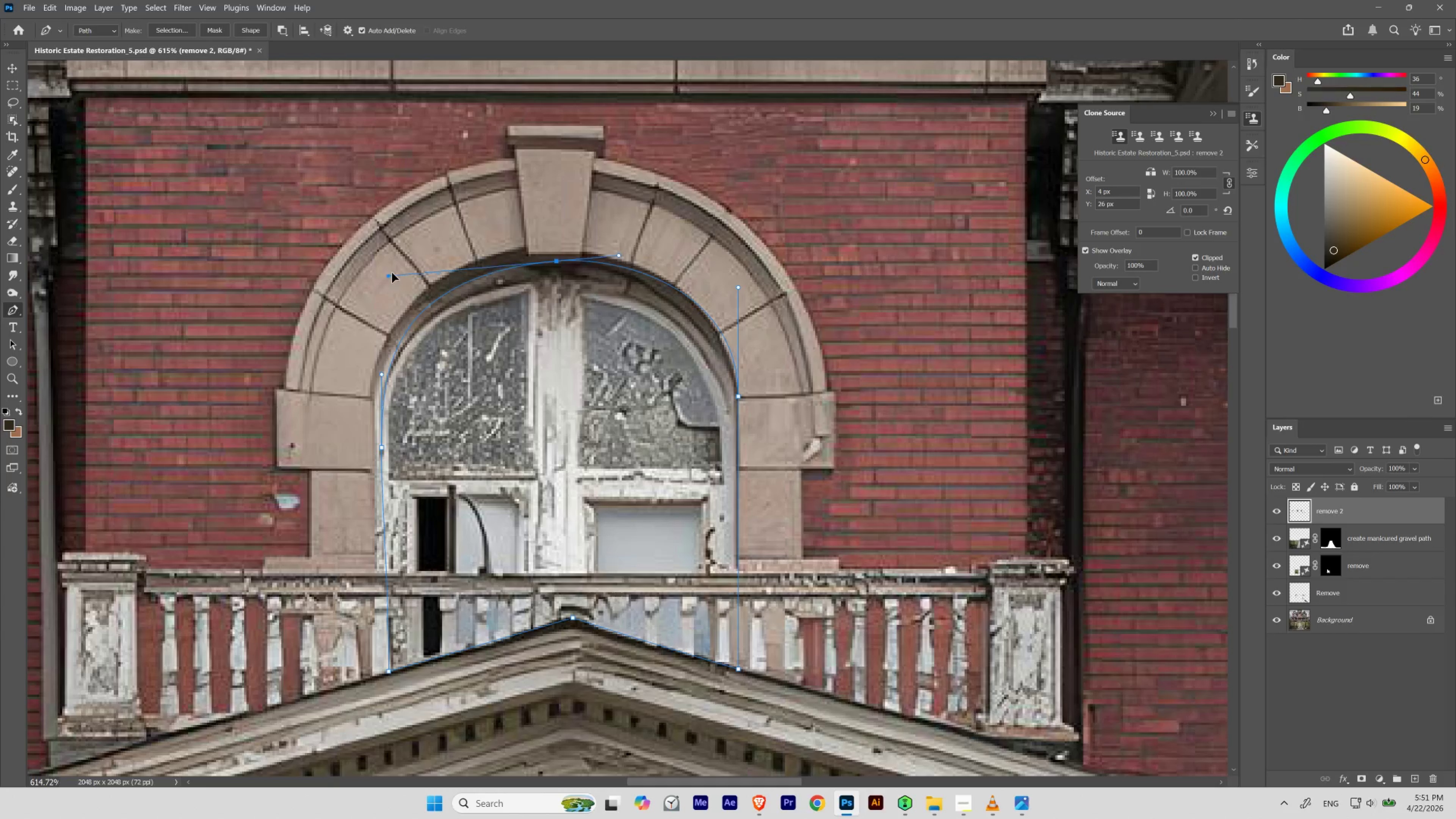 
hold_key(key=ShiftLeft, duration=1.06)
 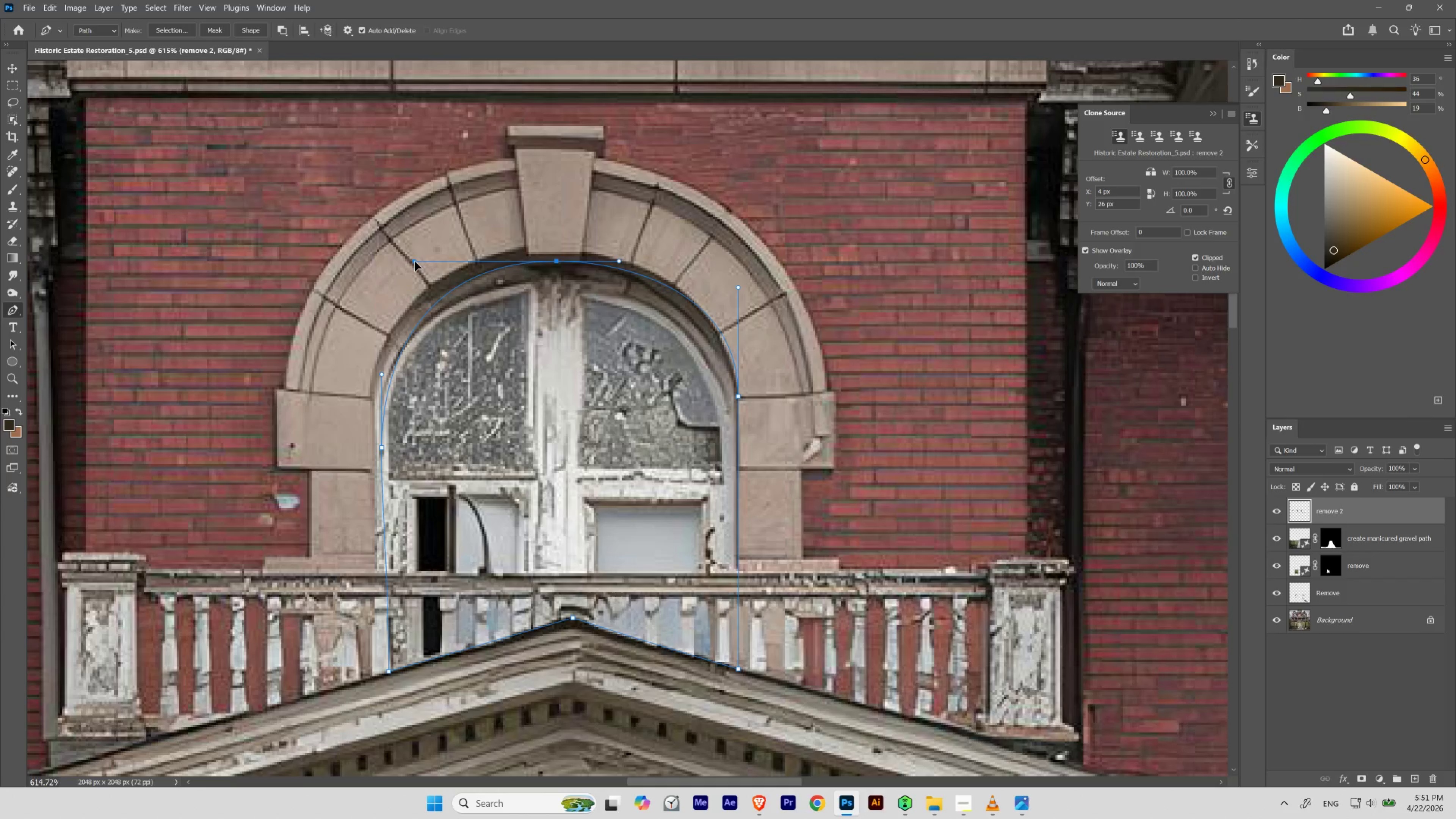 
hold_key(key=ShiftLeft, duration=4.25)
left_click_drag(start_coordinate=[738, 288], to_coordinate=[734, 323])
 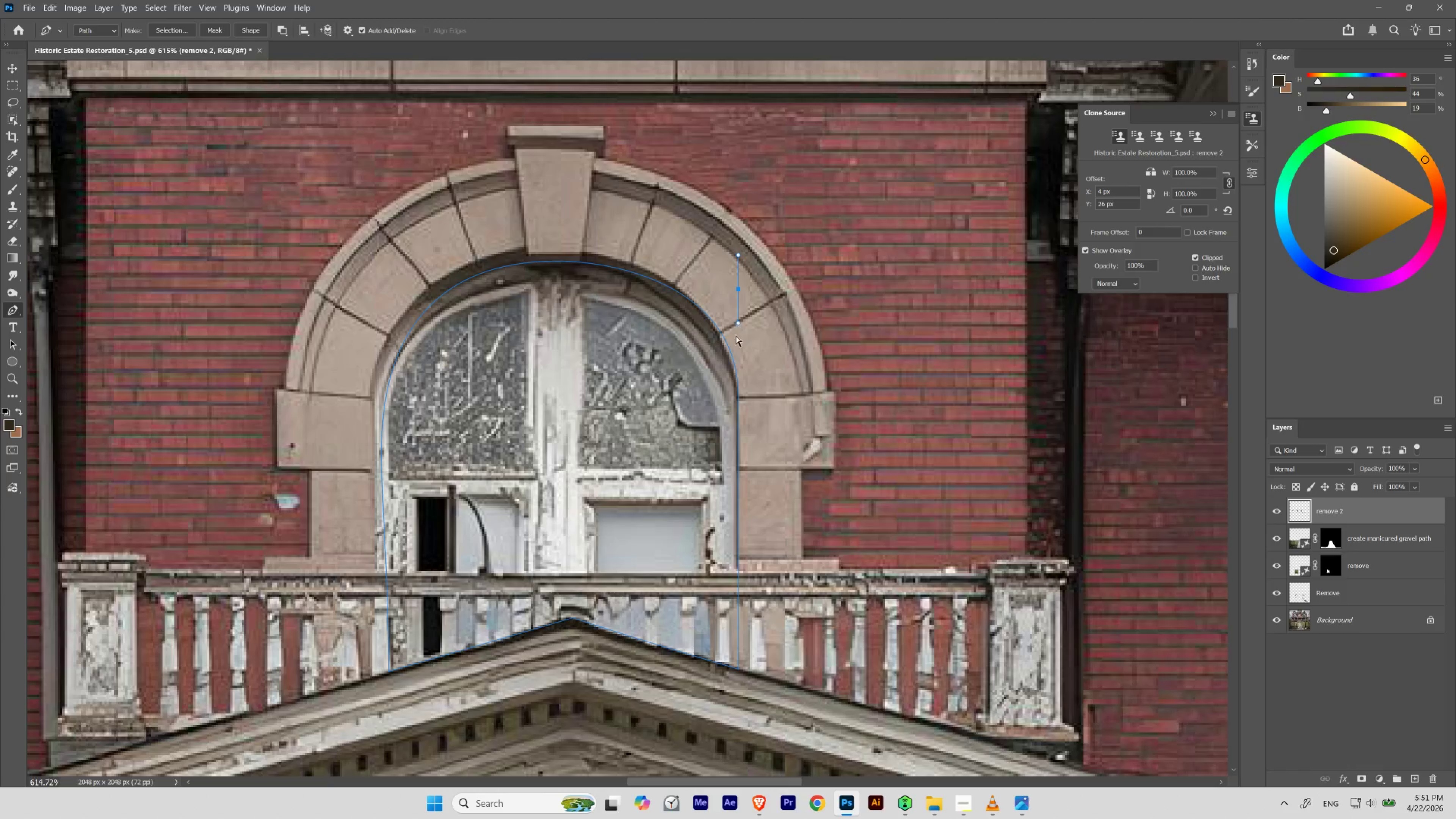 
key(Control+Z)
 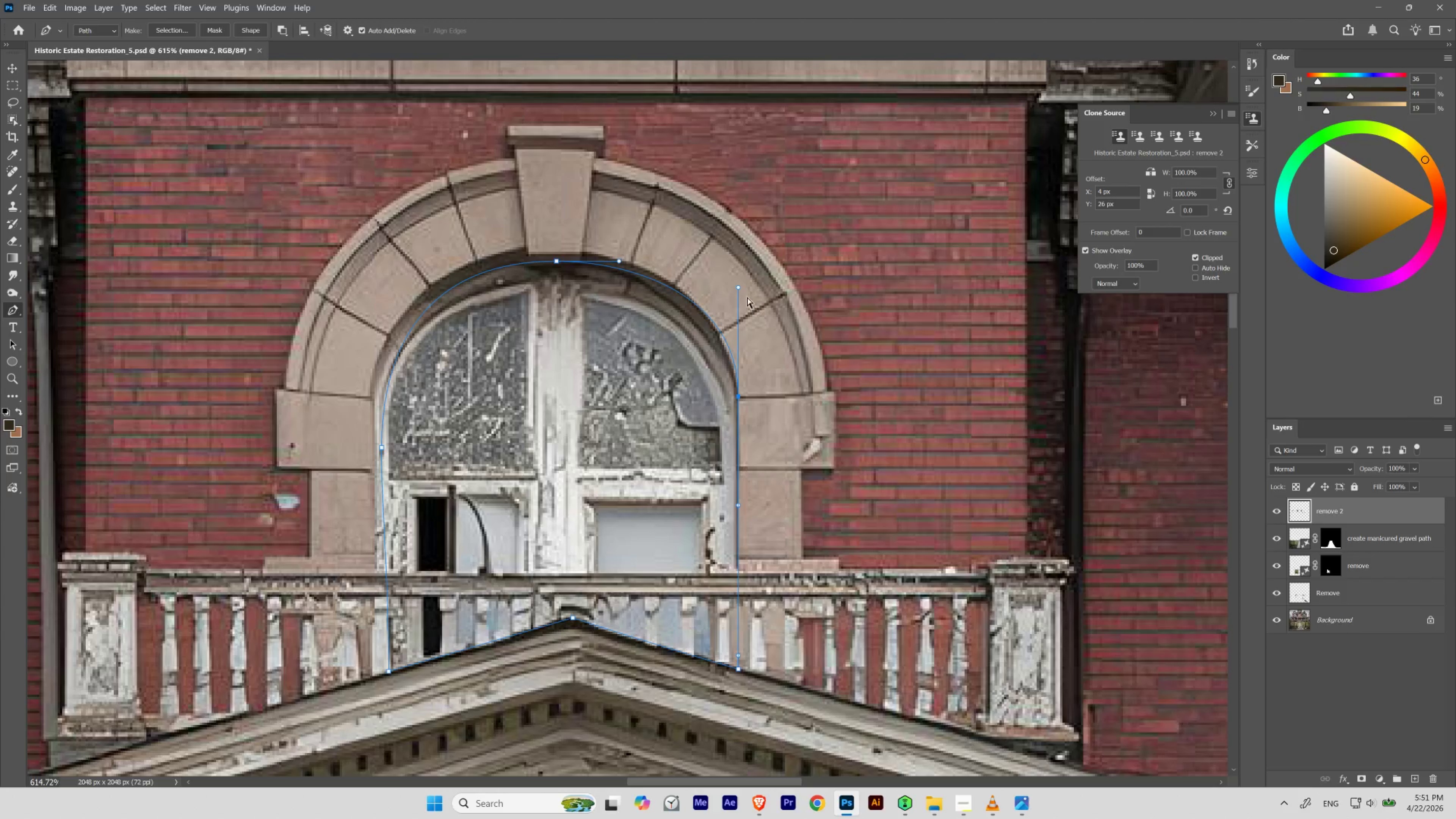 
left_click_drag(start_coordinate=[739, 287], to_coordinate=[724, 308])
 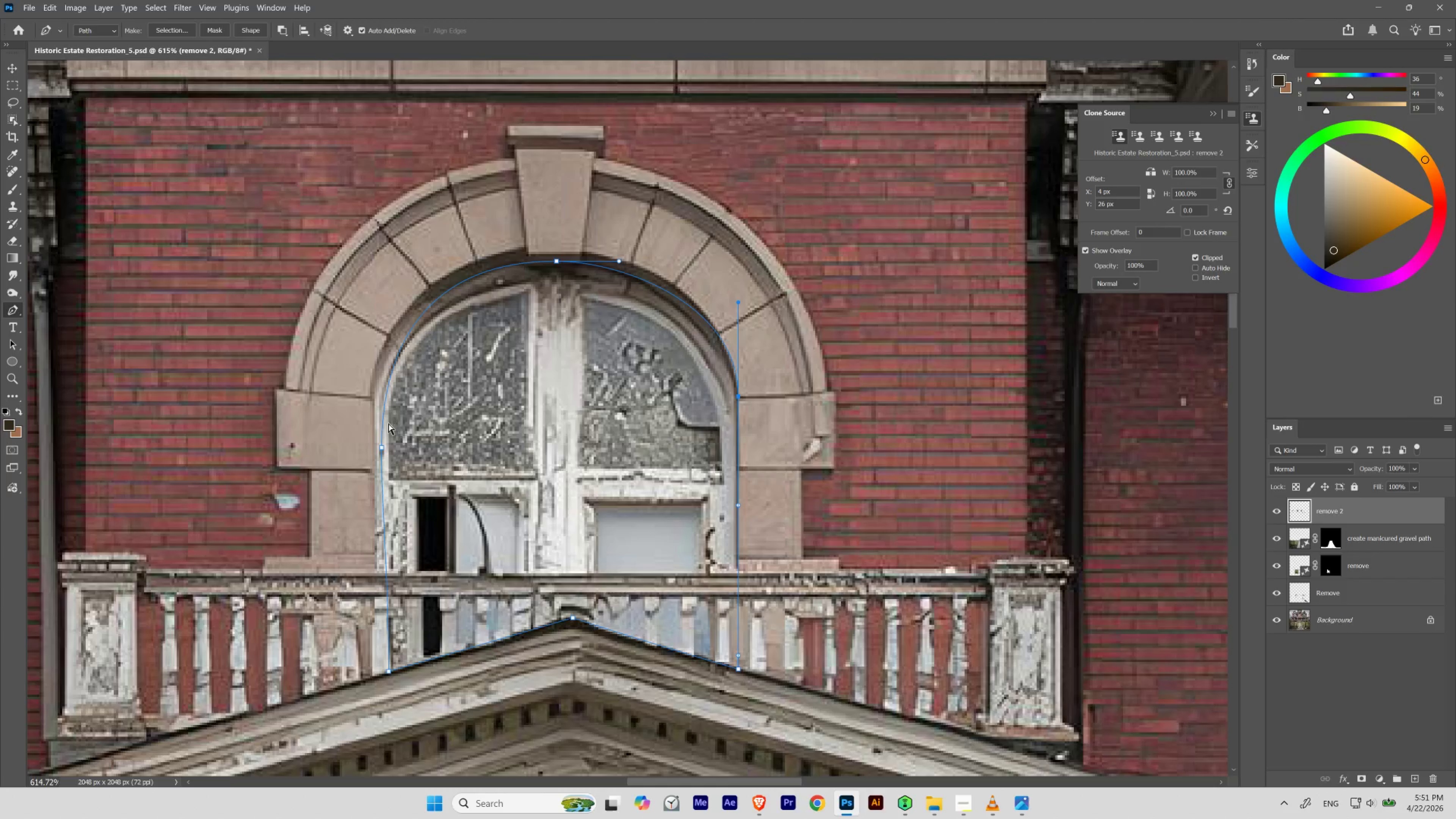 
hold_key(key=ShiftLeft, duration=4.89)
 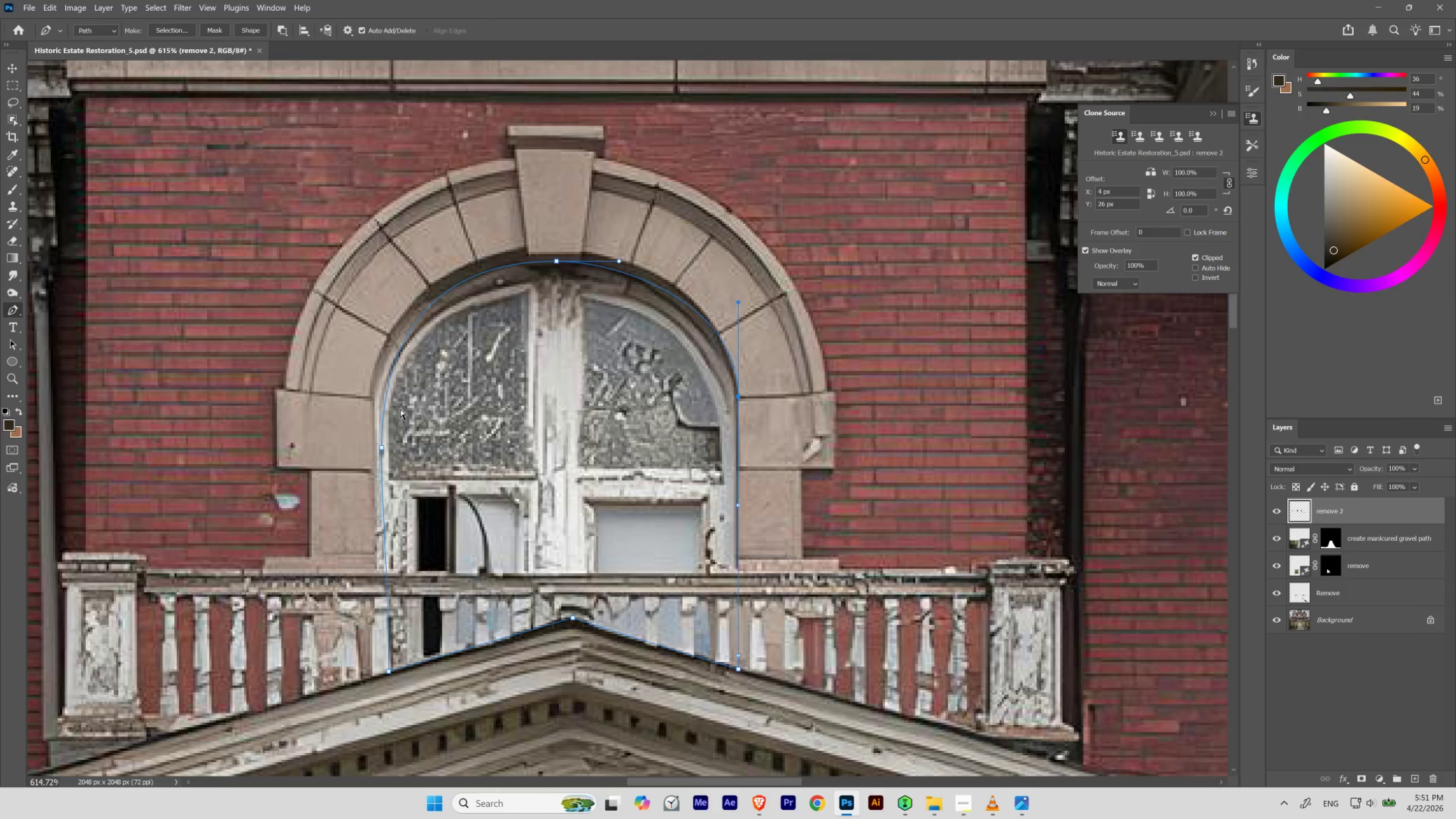 
hold_key(key=Space, duration=0.67)
 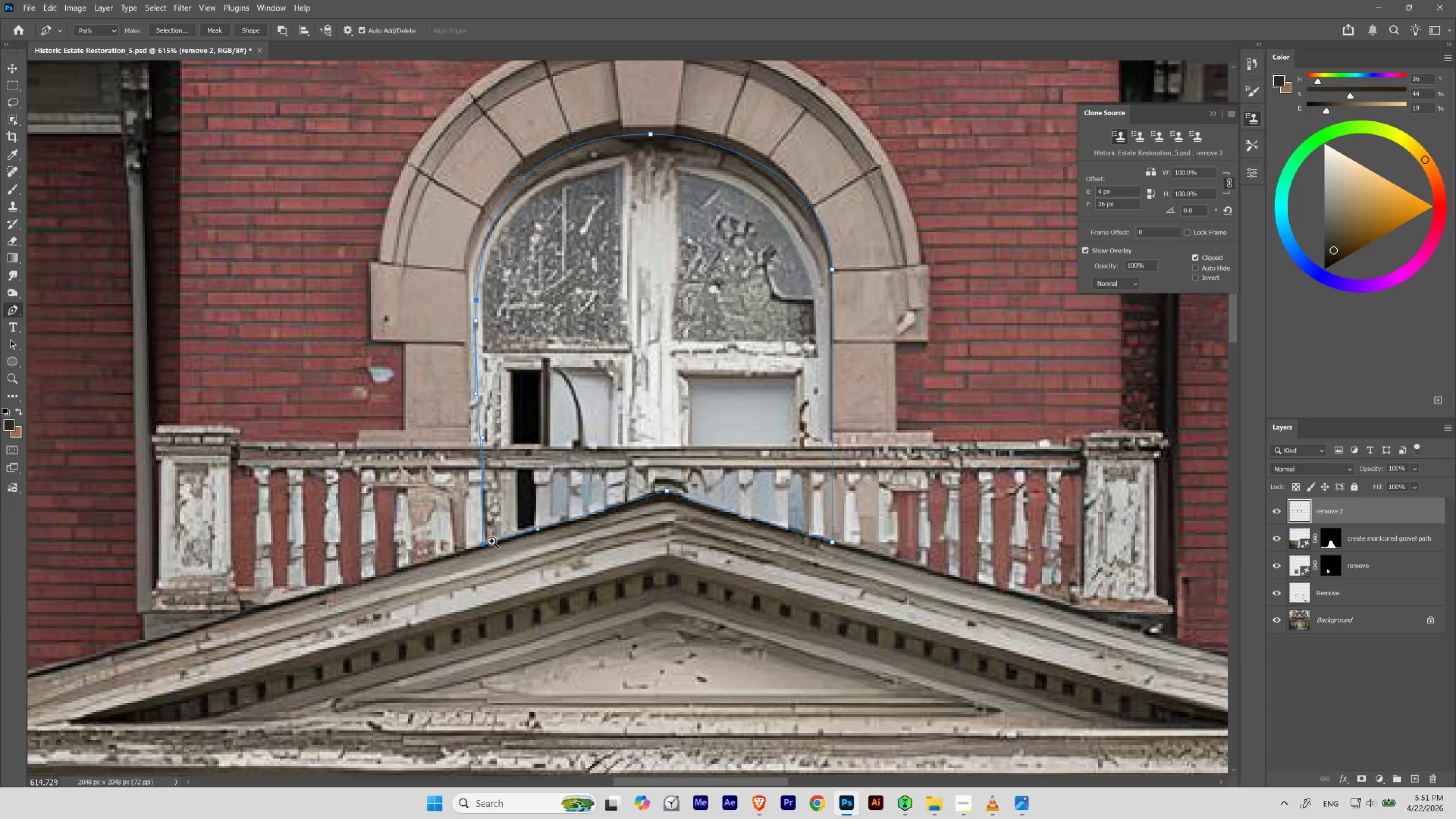 
left_click_drag(start_coordinate=[383, 485], to_coordinate=[477, 358])
 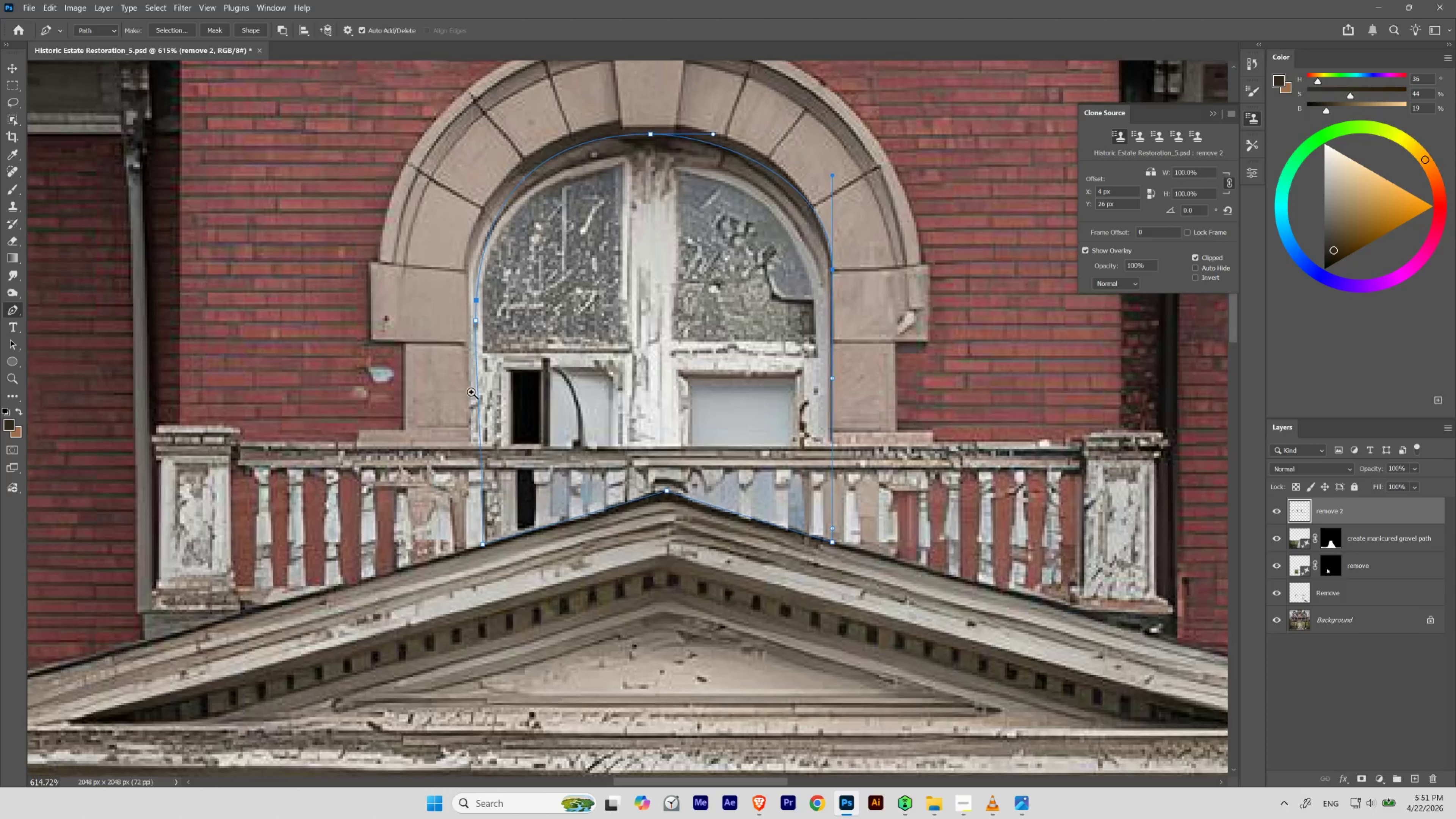 
hold_key(key=ControlLeft, duration=6.62)
 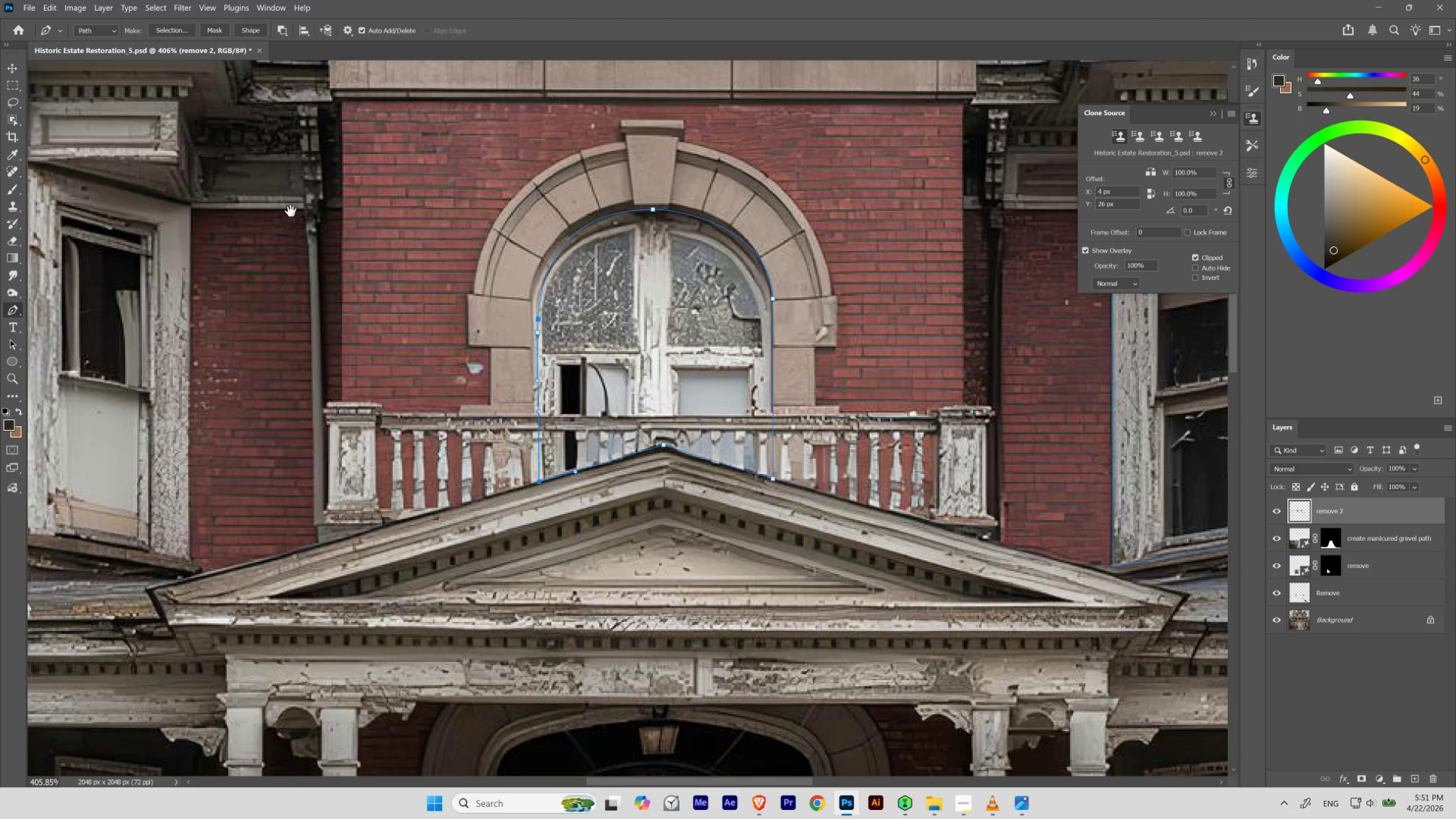 
hold_key(key=Space, duration=0.52)
 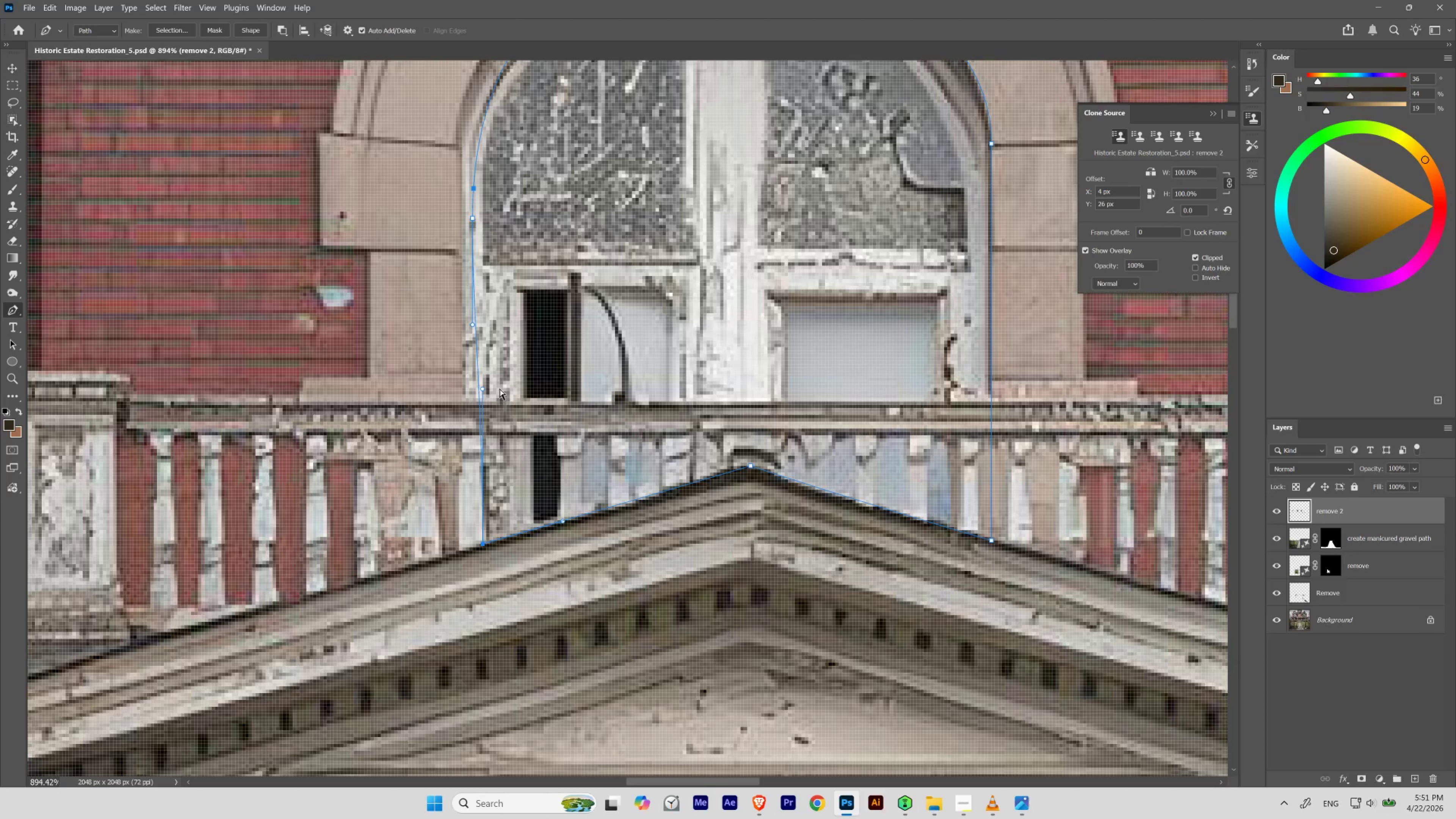 
left_click_drag(start_coordinate=[483, 545], to_coordinate=[498, 553])
 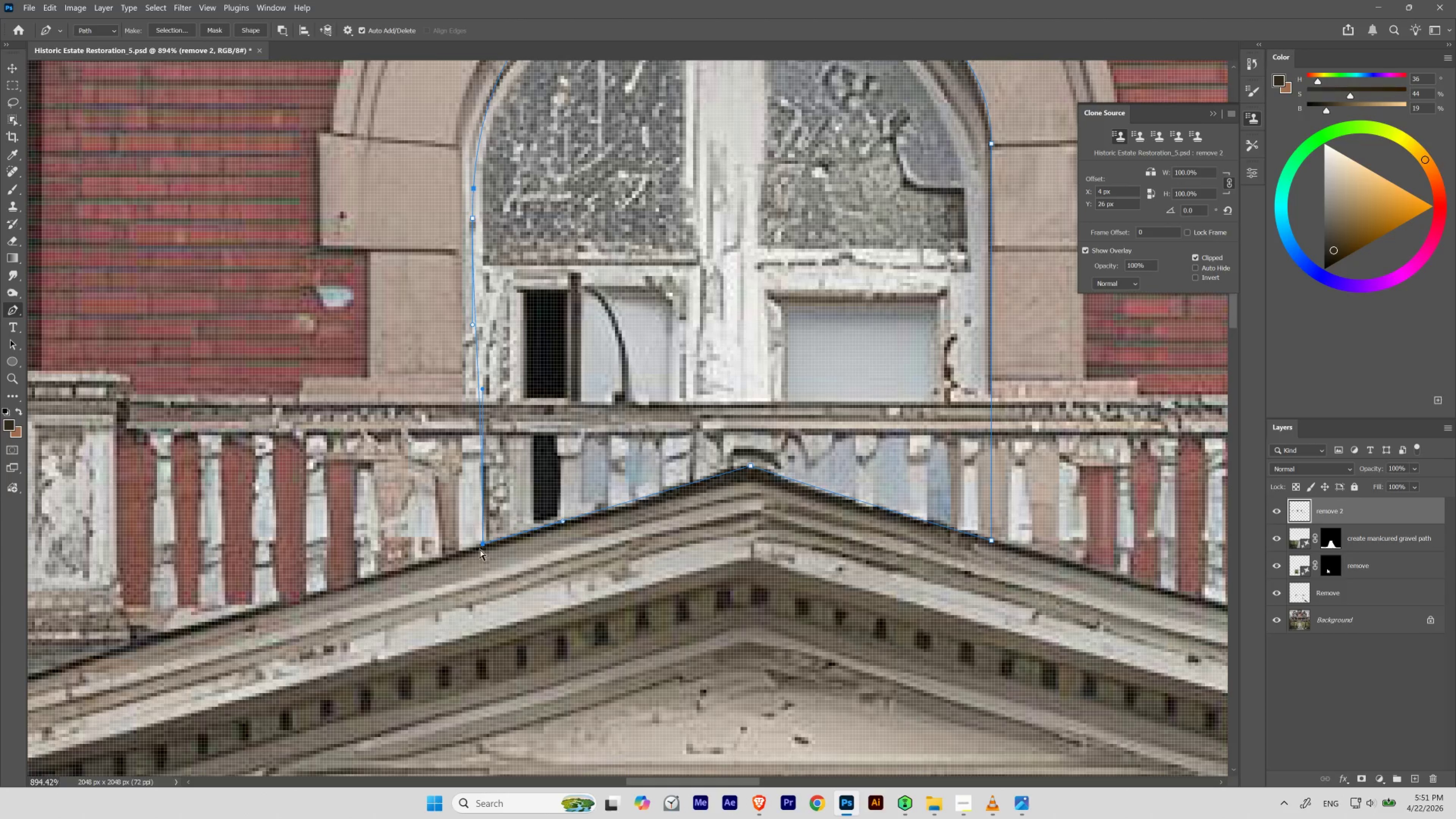 
left_click_drag(start_coordinate=[483, 544], to_coordinate=[474, 548])
 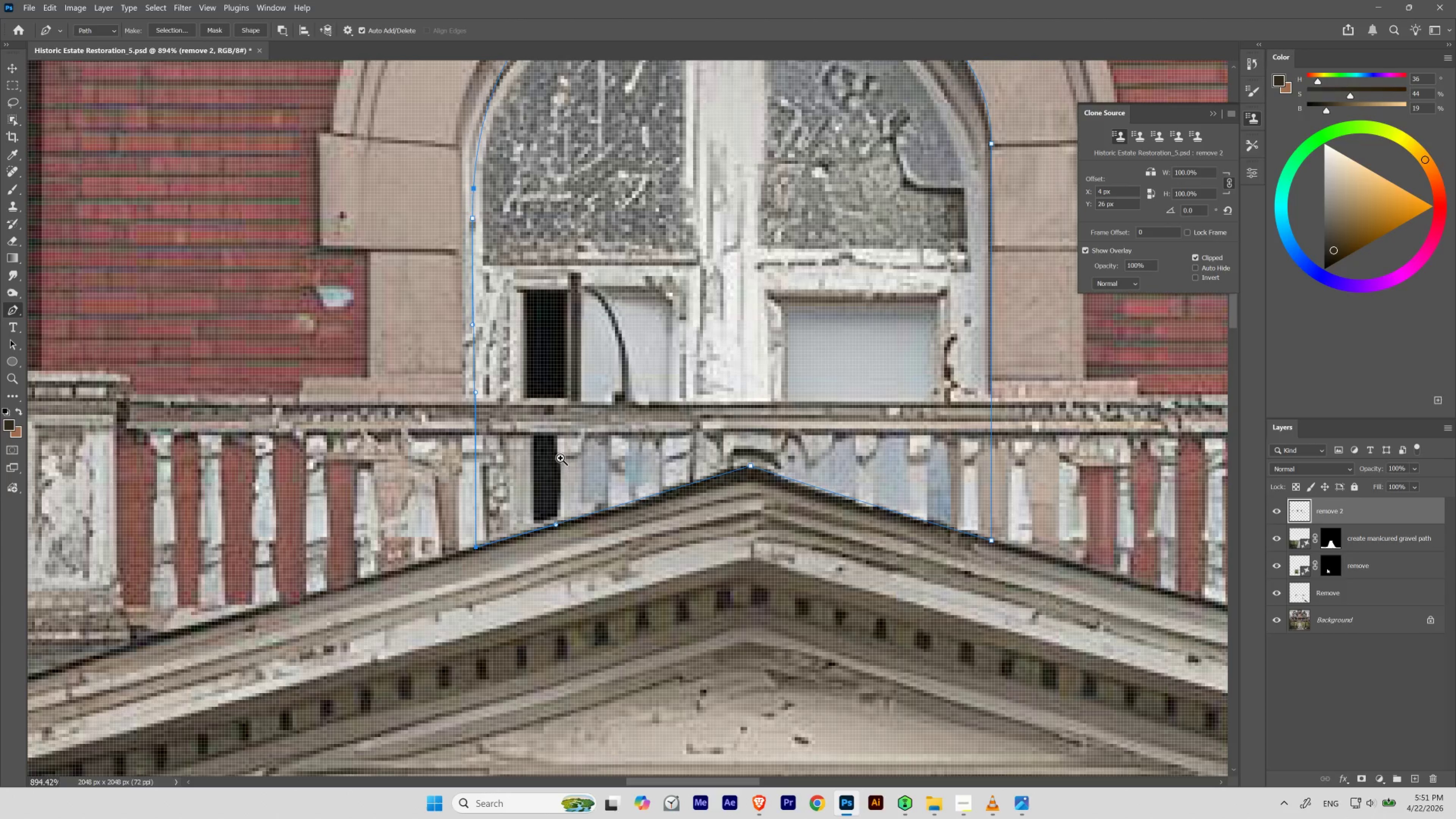 
hold_key(key=Space, duration=1.51)
 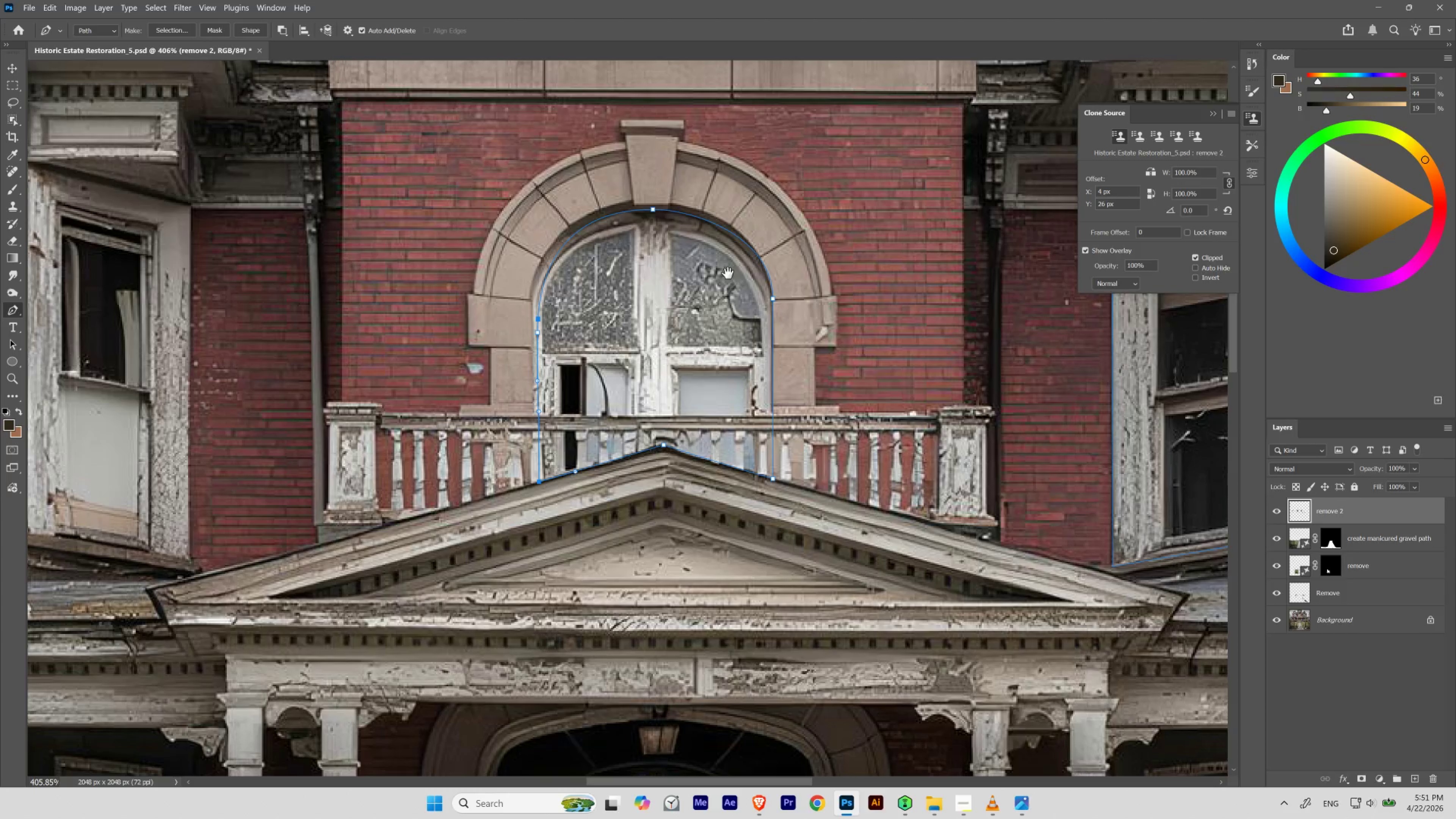 
left_click_drag(start_coordinate=[591, 427], to_coordinate=[554, 455])
 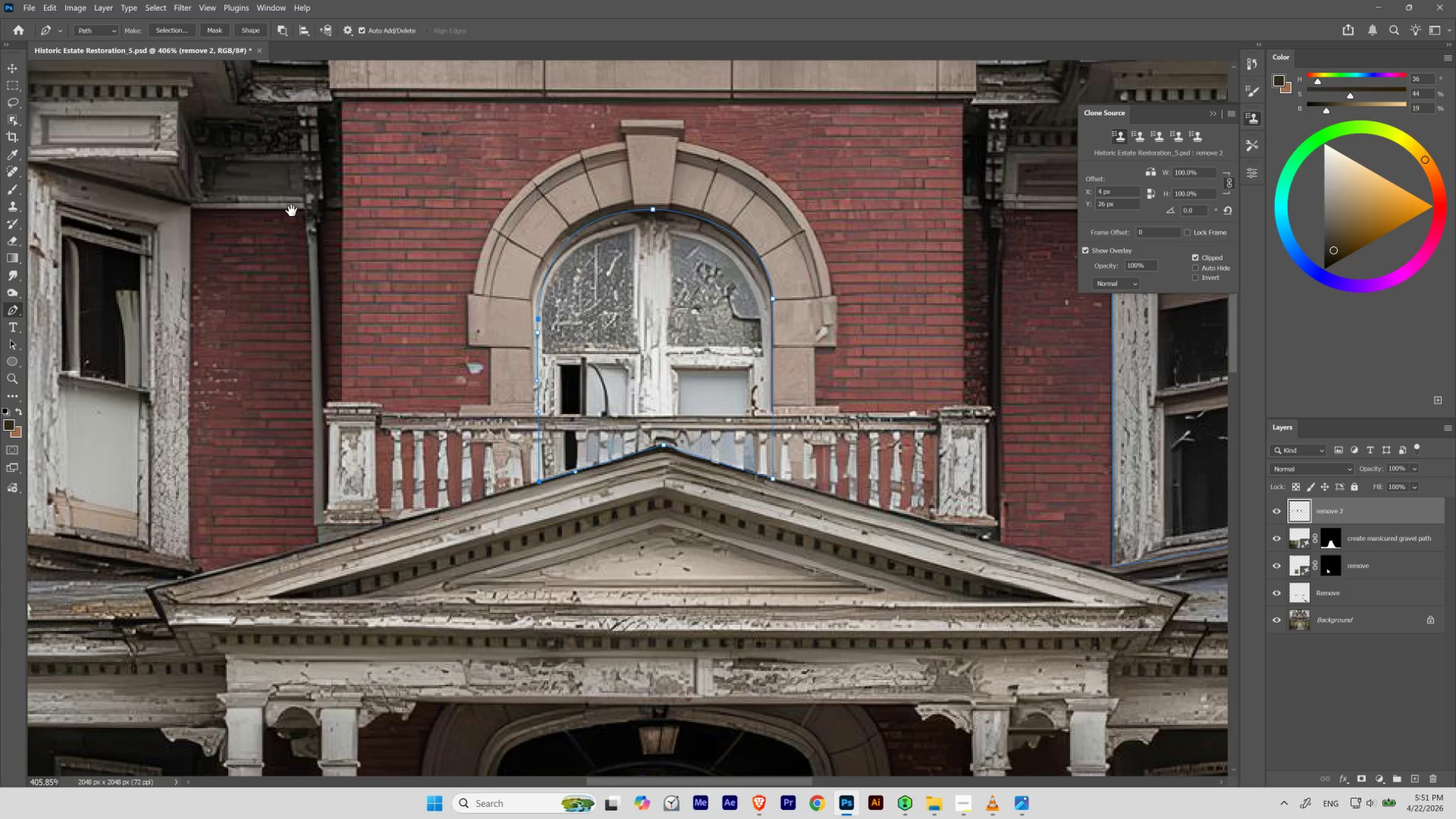 
hold_key(key=Space, duration=4.11)
 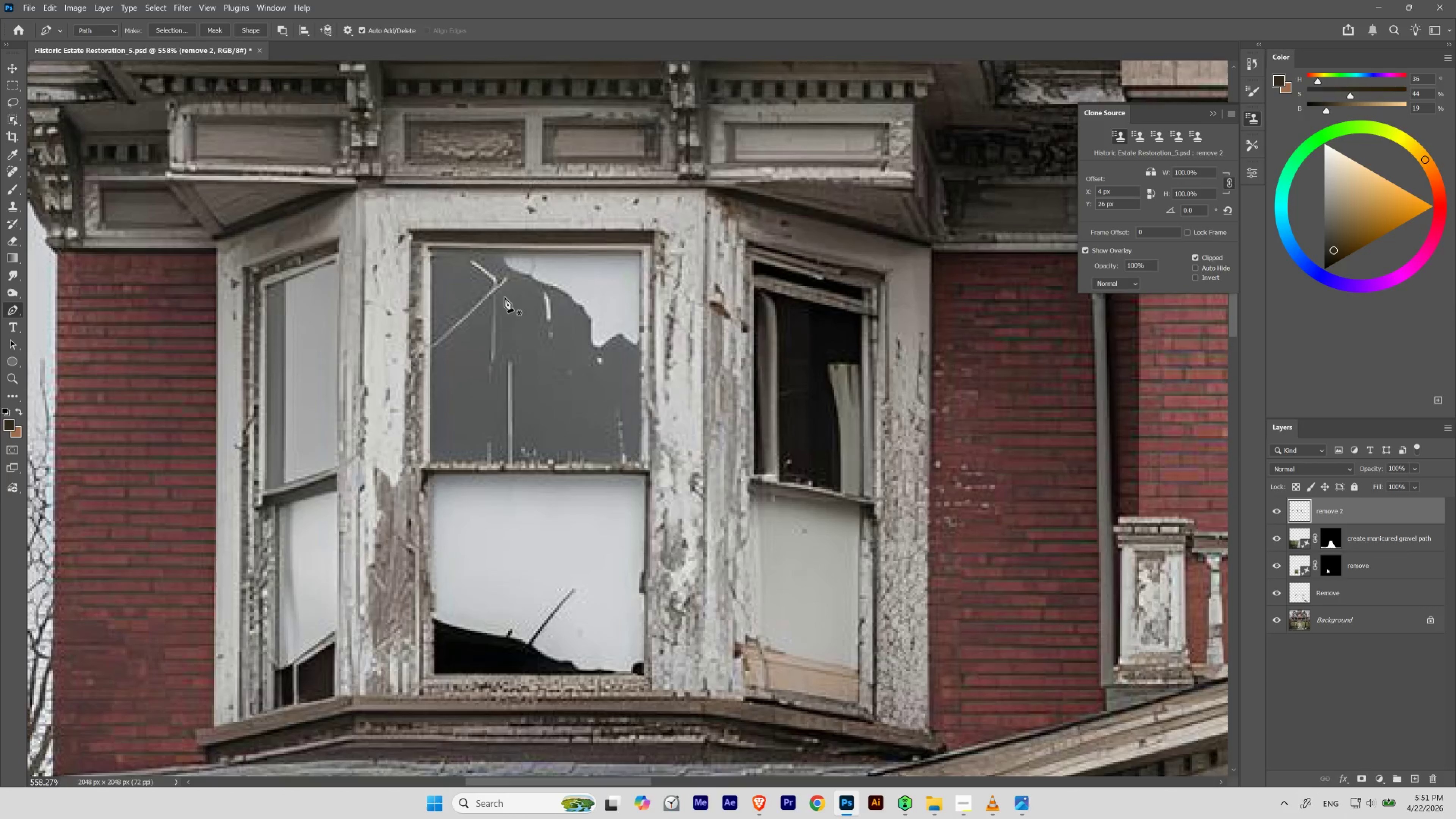 
hold_key(key=ControlLeft, duration=1.01)
left_click_drag(start_coordinate=[729, 281], to_coordinate=[701, 302])
 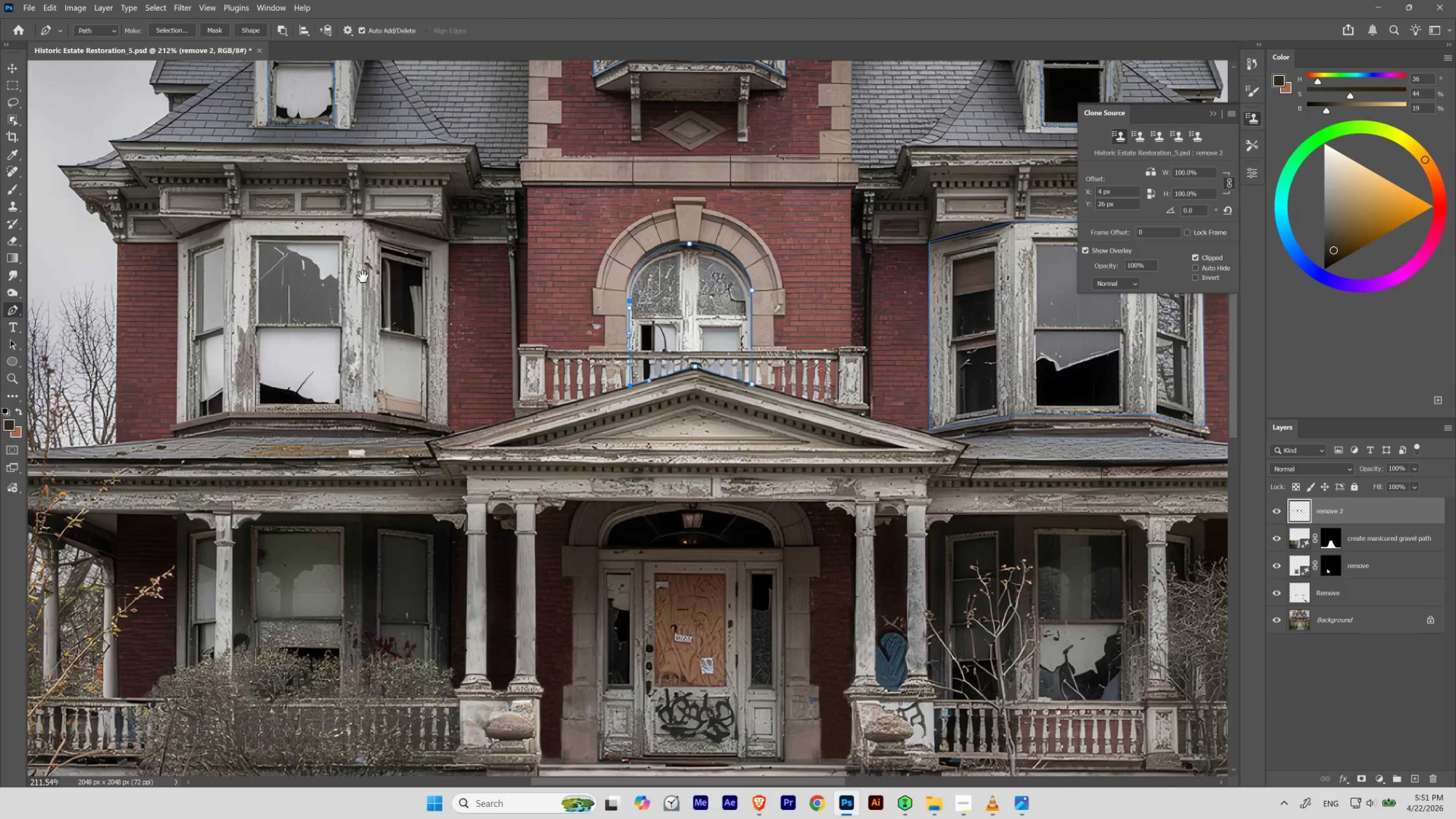 
left_click_drag(start_coordinate=[363, 277], to_coordinate=[607, 284])
 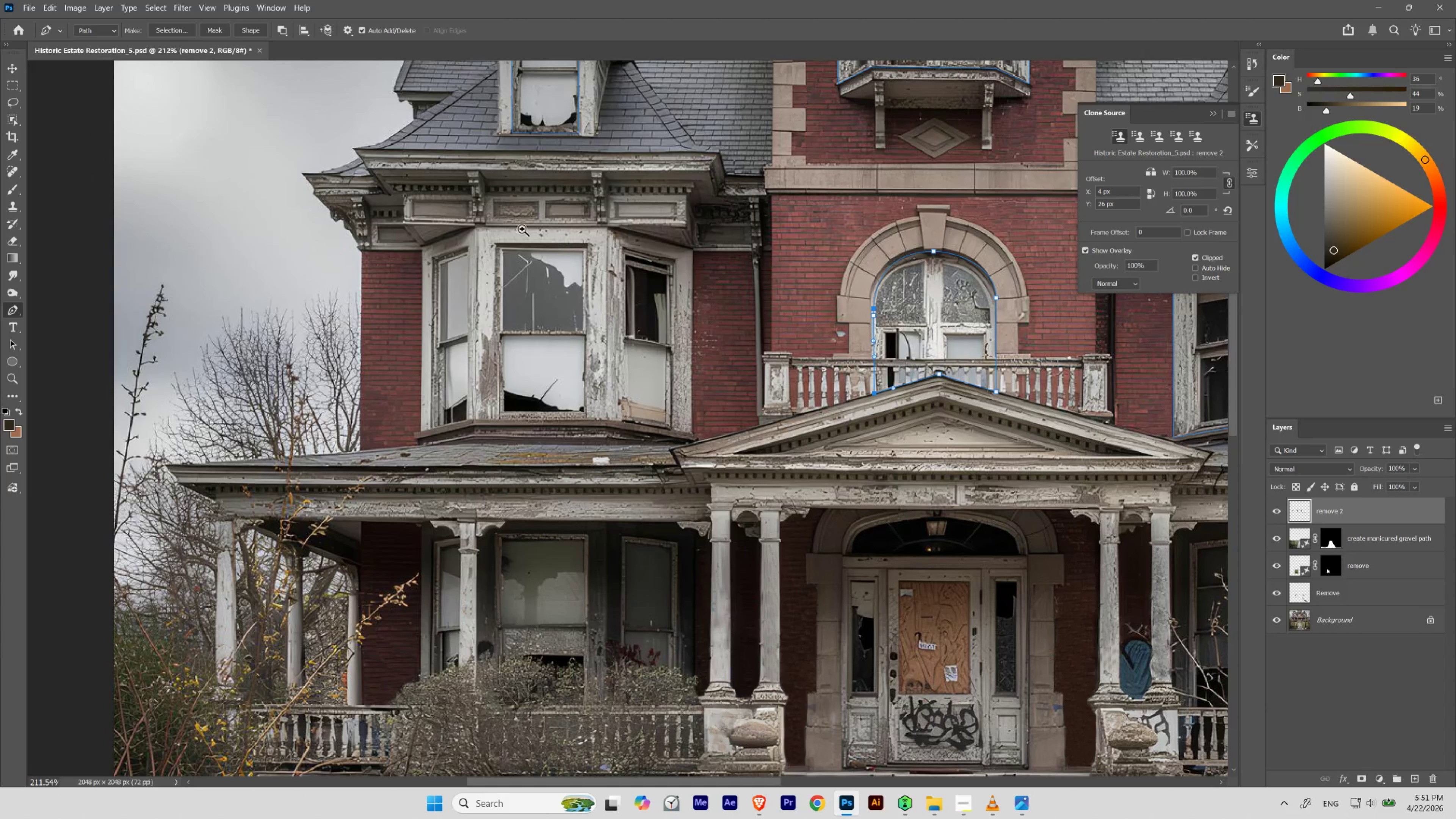 
hold_key(key=ControlLeft, duration=0.62)
left_click_drag(start_coordinate=[489, 235], to_coordinate=[526, 271])
 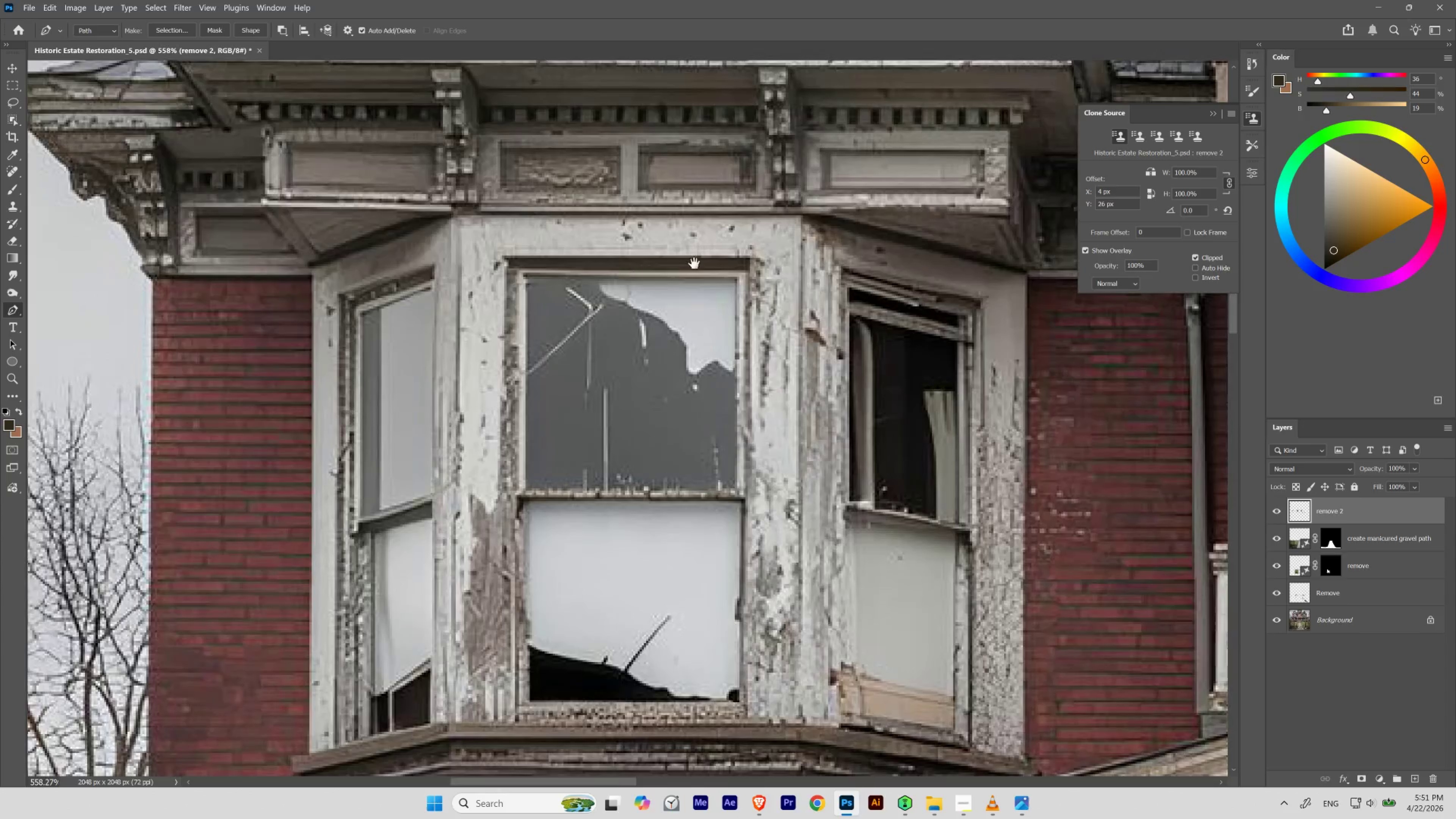 
left_click_drag(start_coordinate=[700, 261], to_coordinate=[604, 234])
 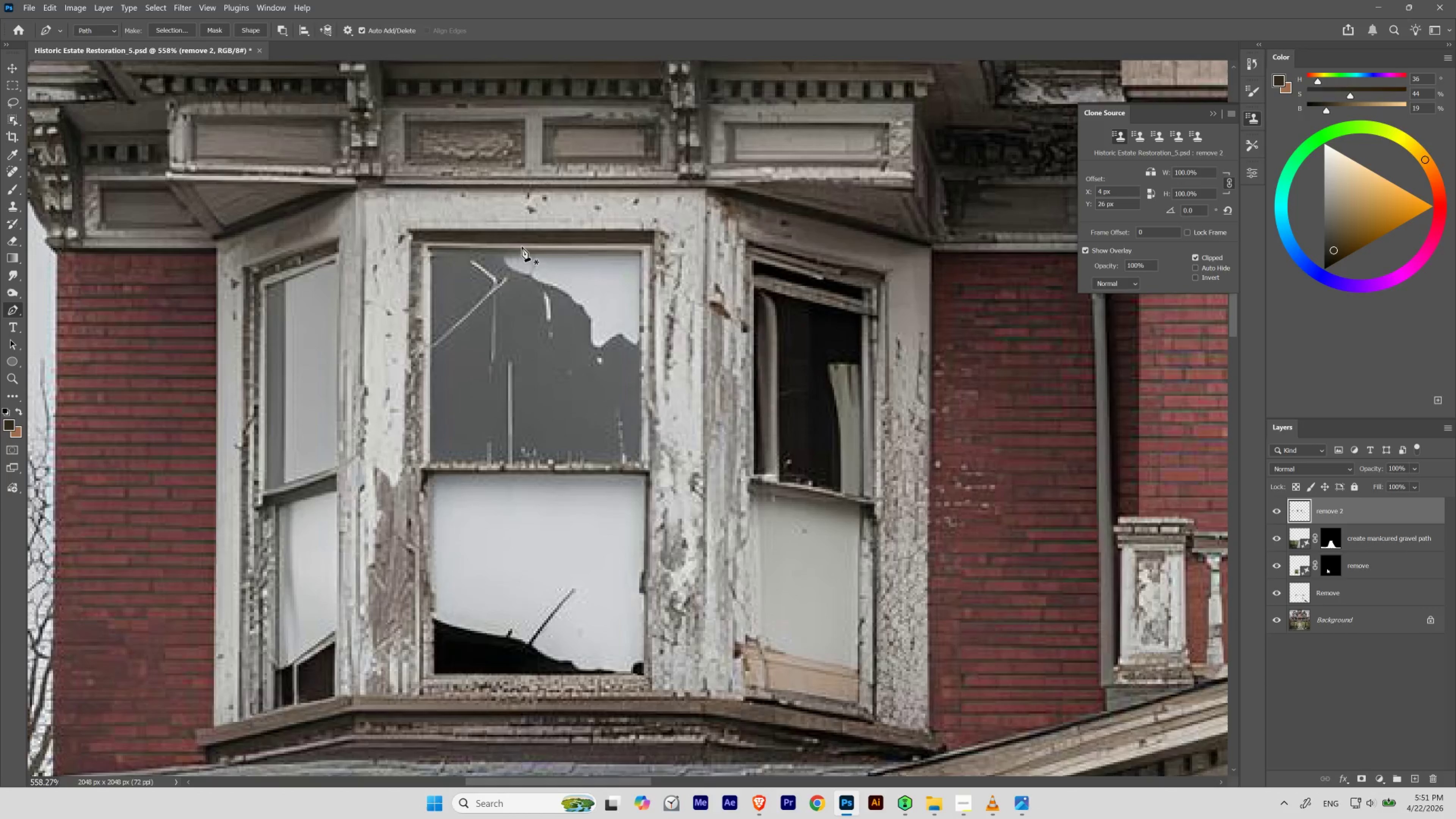 
key(P)
 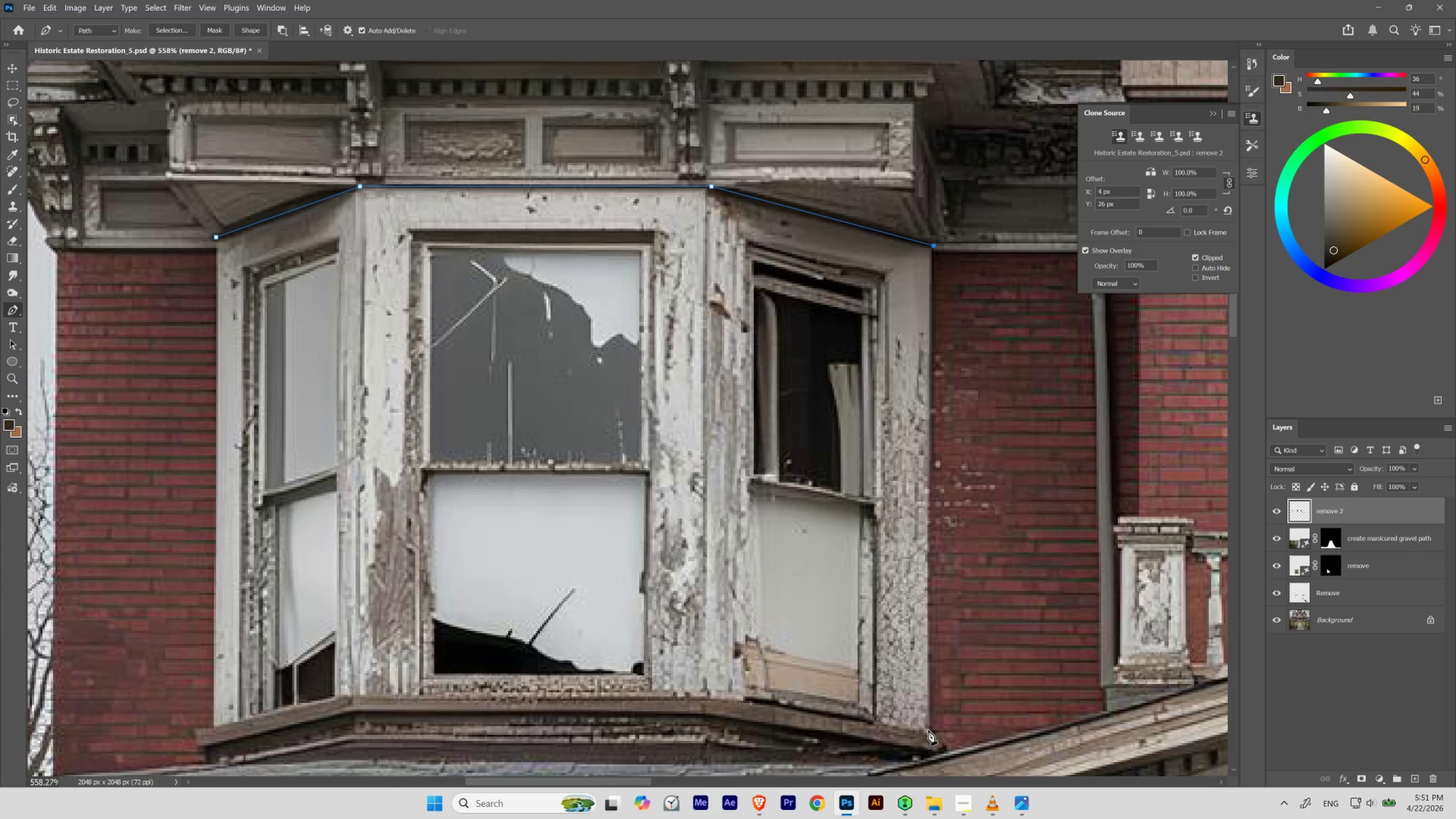 
wait(11.39)
 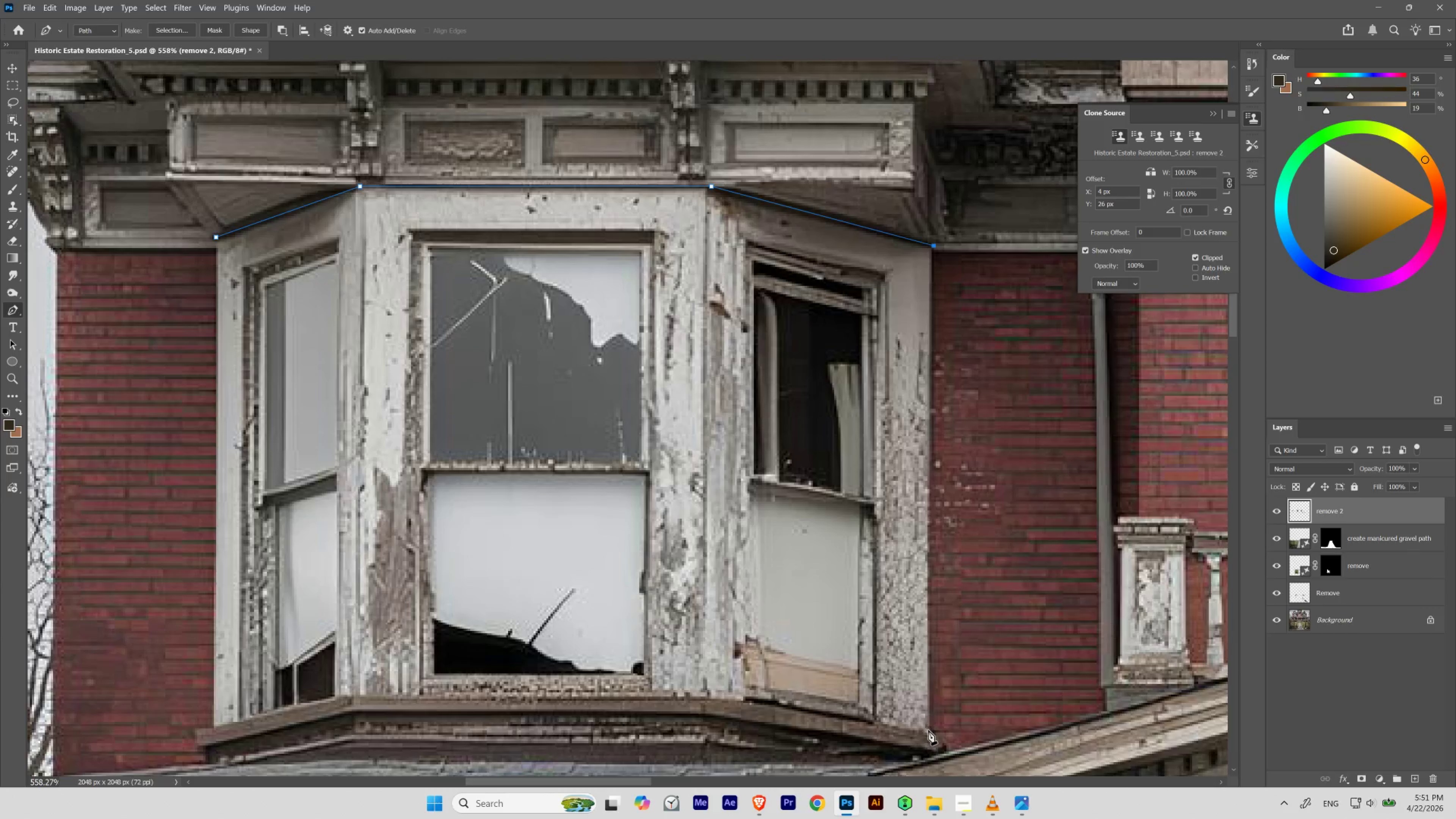 
left_click([215, 726])
 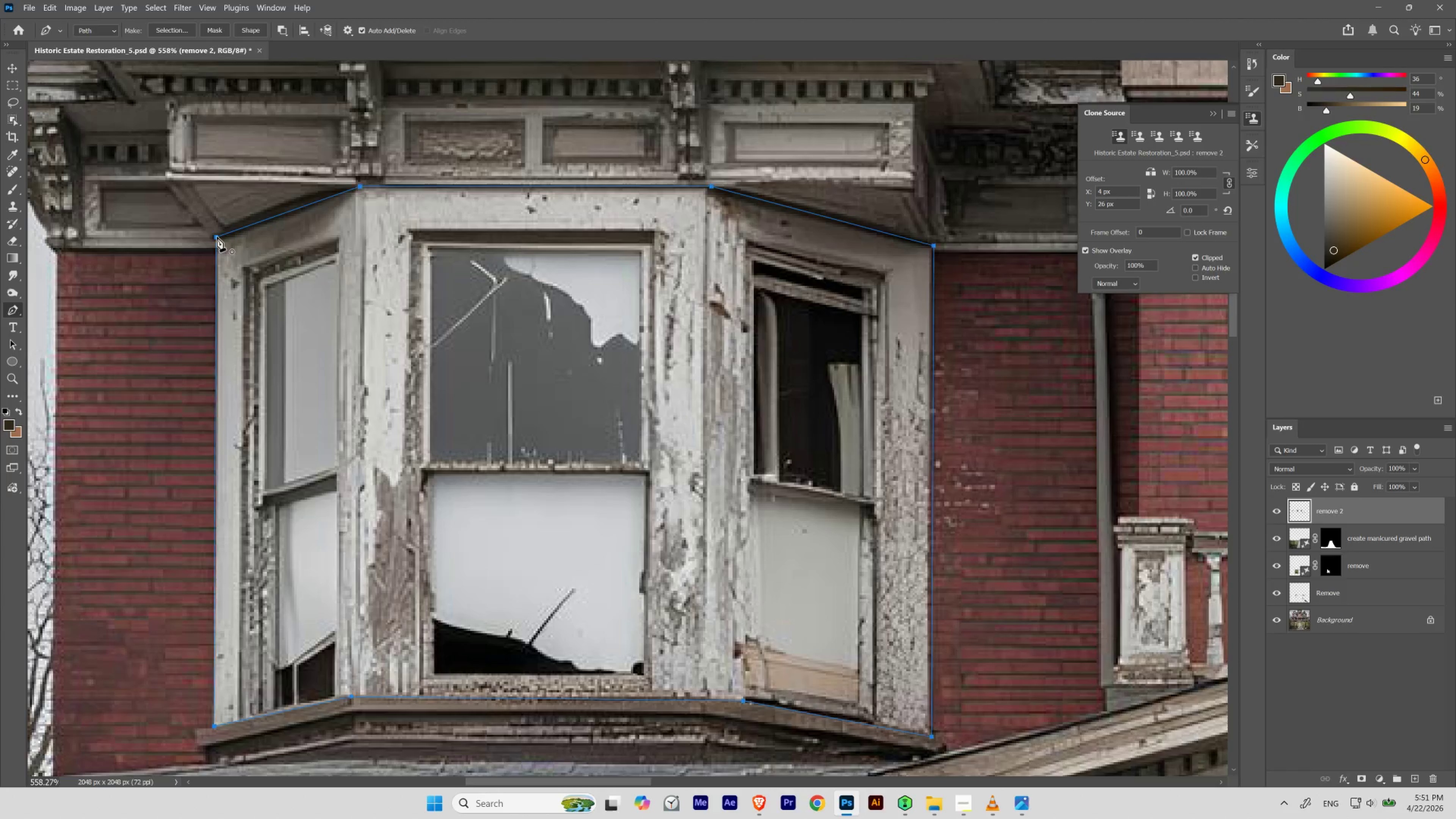 
hold_key(key=ControlLeft, duration=1.22)
 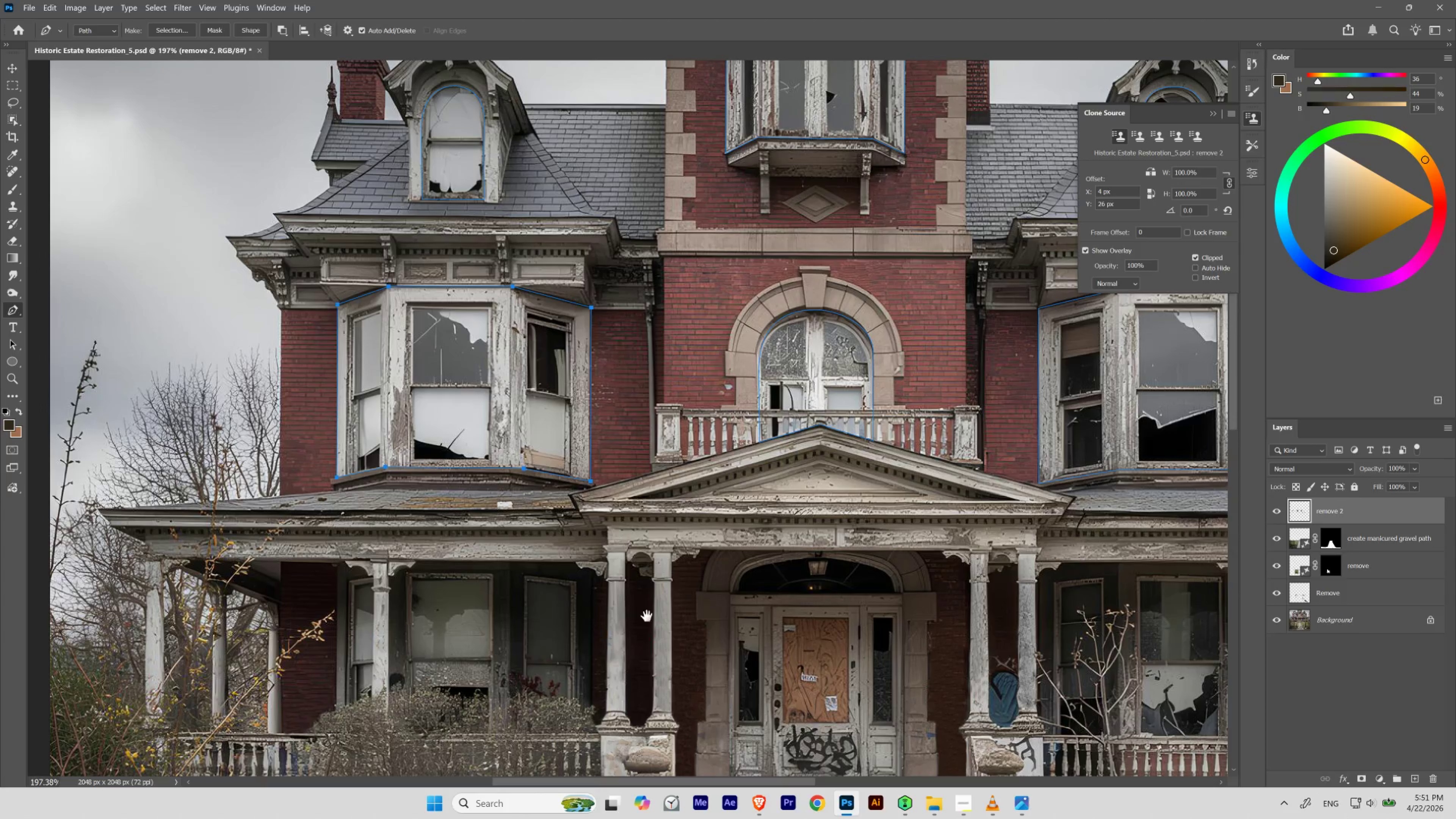 
hold_key(key=Space, duration=1.7)
 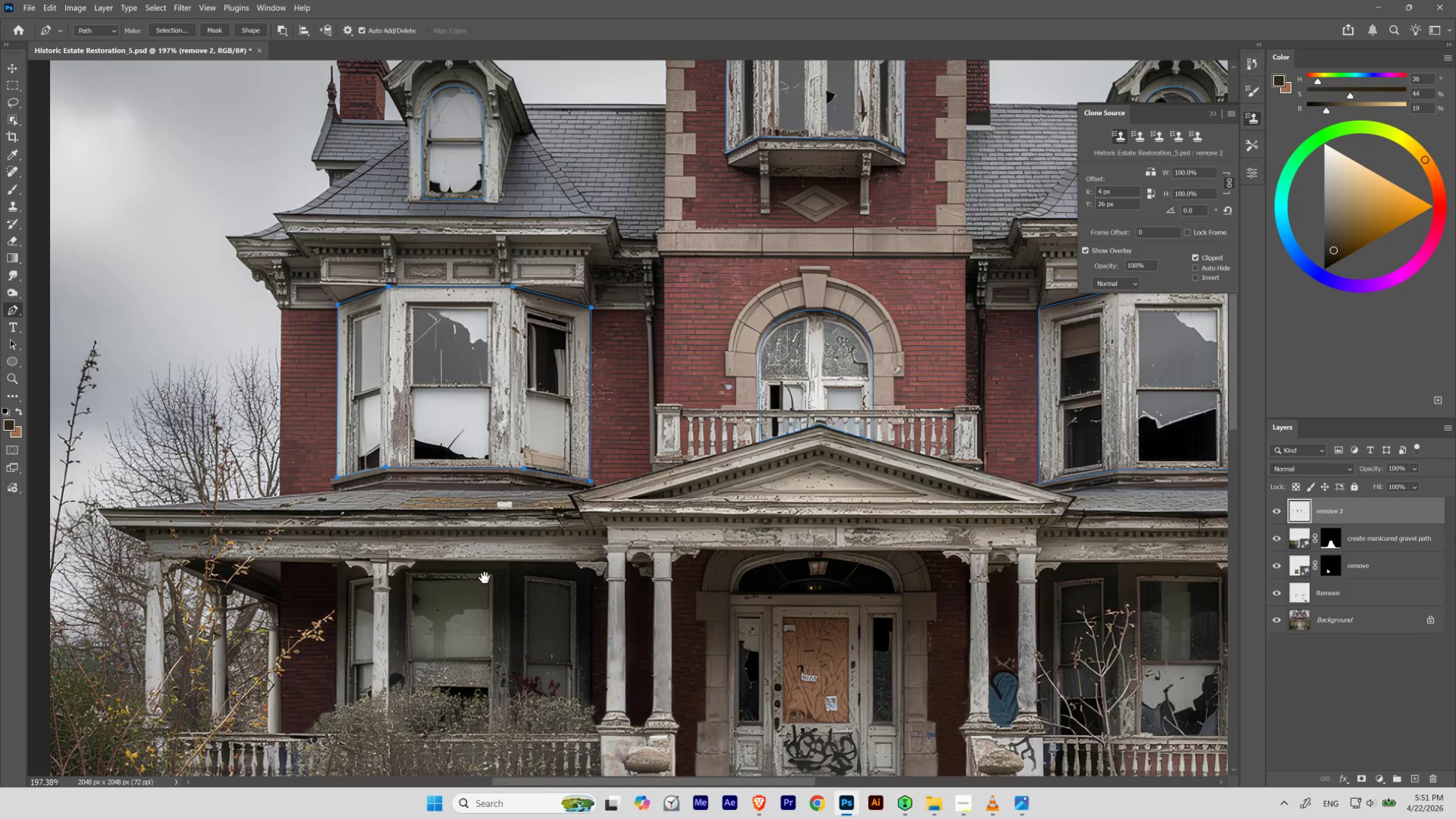 
left_click_drag(start_coordinate=[404, 341], to_coordinate=[360, 398])
 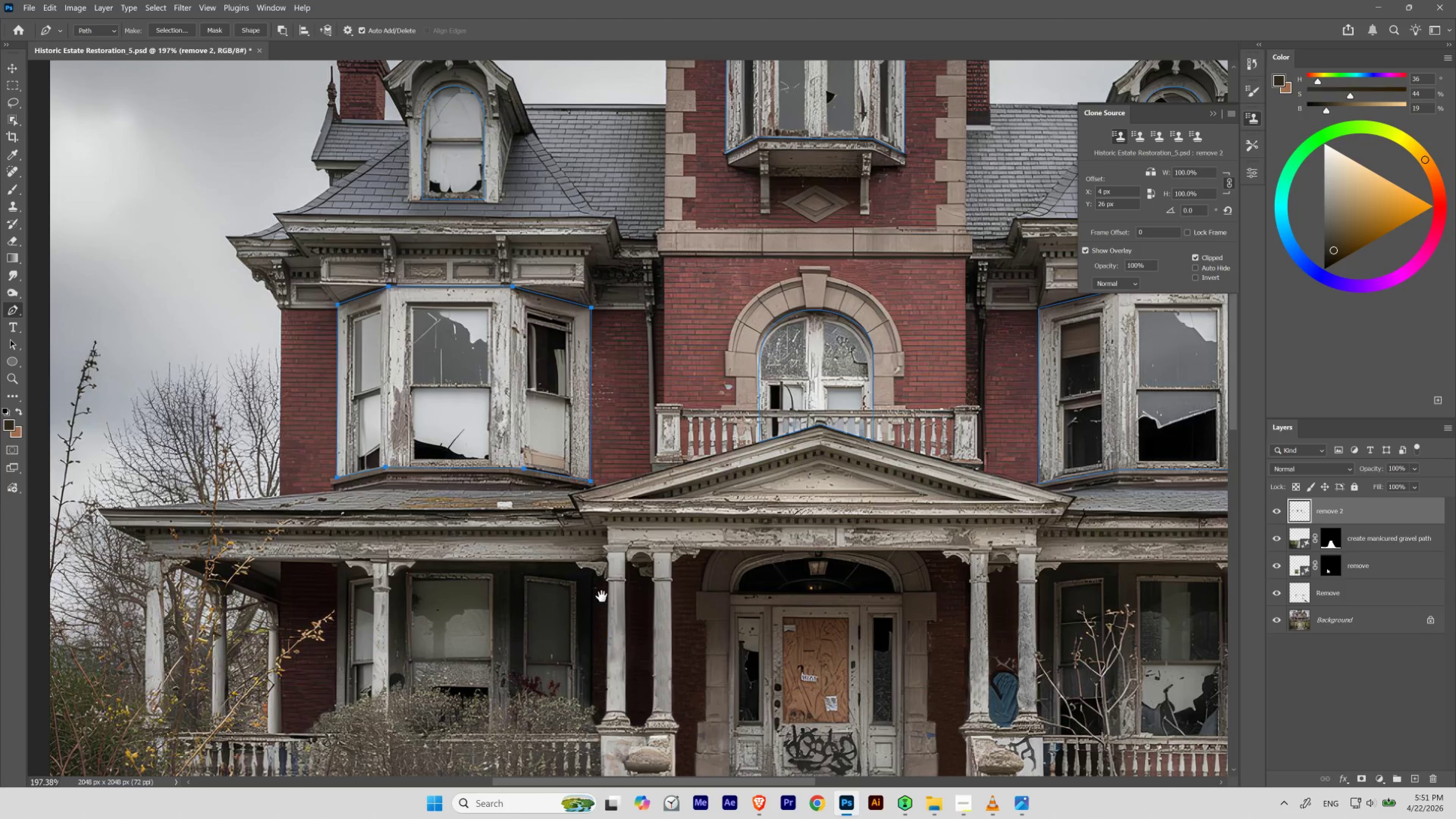 
hold_key(key=Space, duration=1.53)
 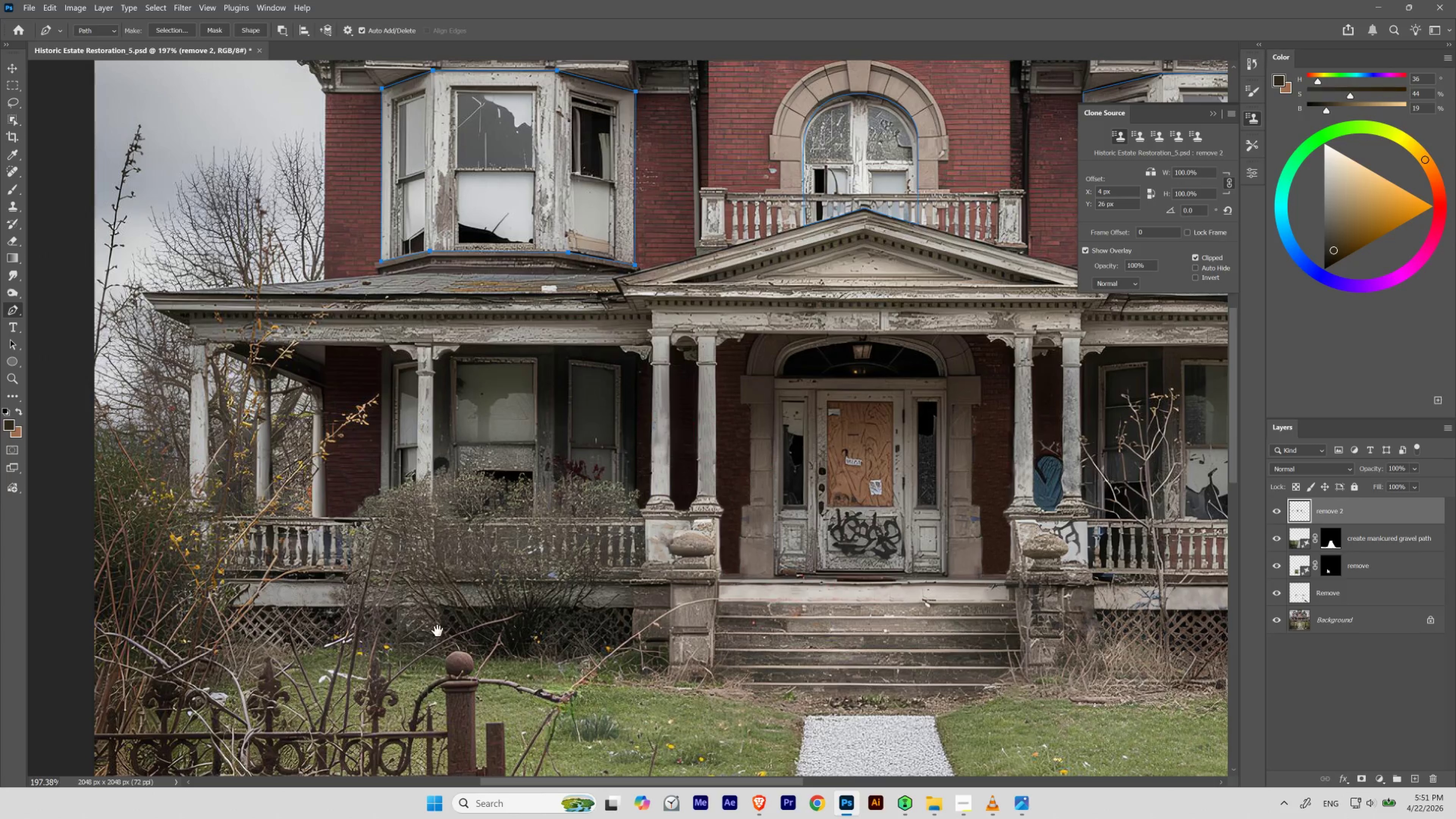 
left_click_drag(start_coordinate=[447, 576], to_coordinate=[491, 360])
 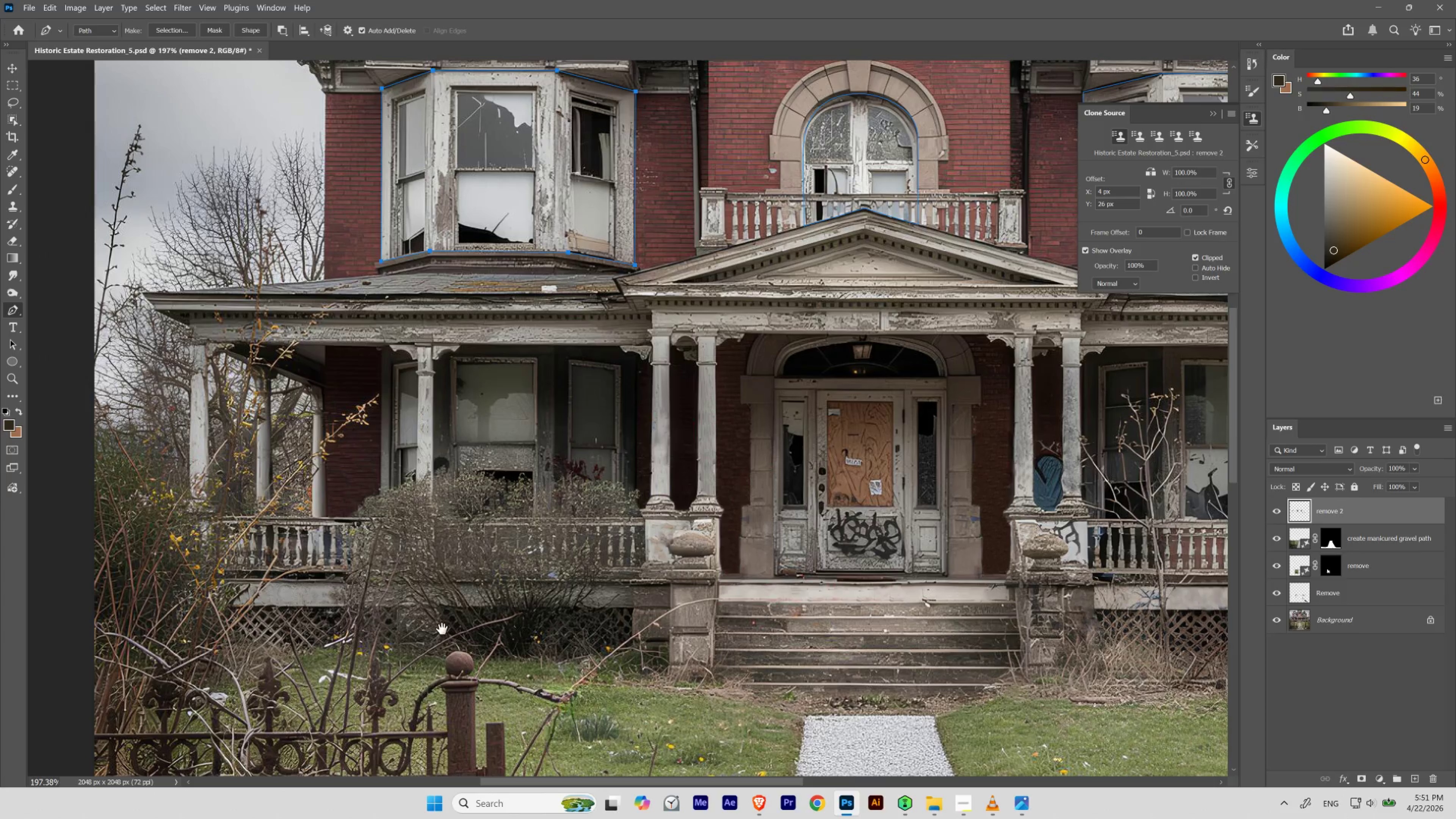 
hold_key(key=Space, duration=1.5)
 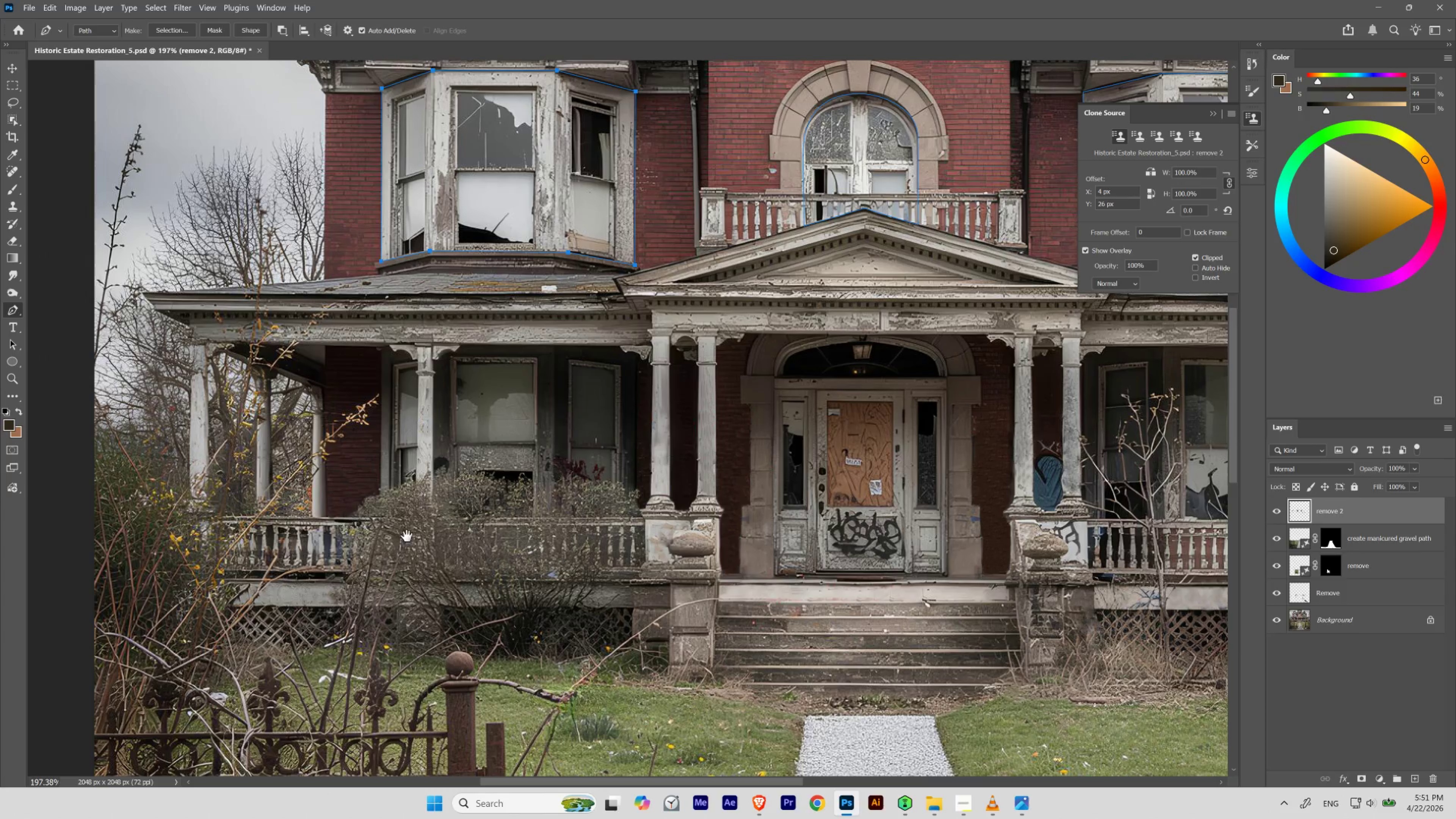 
hold_key(key=Space, duration=1.53)
 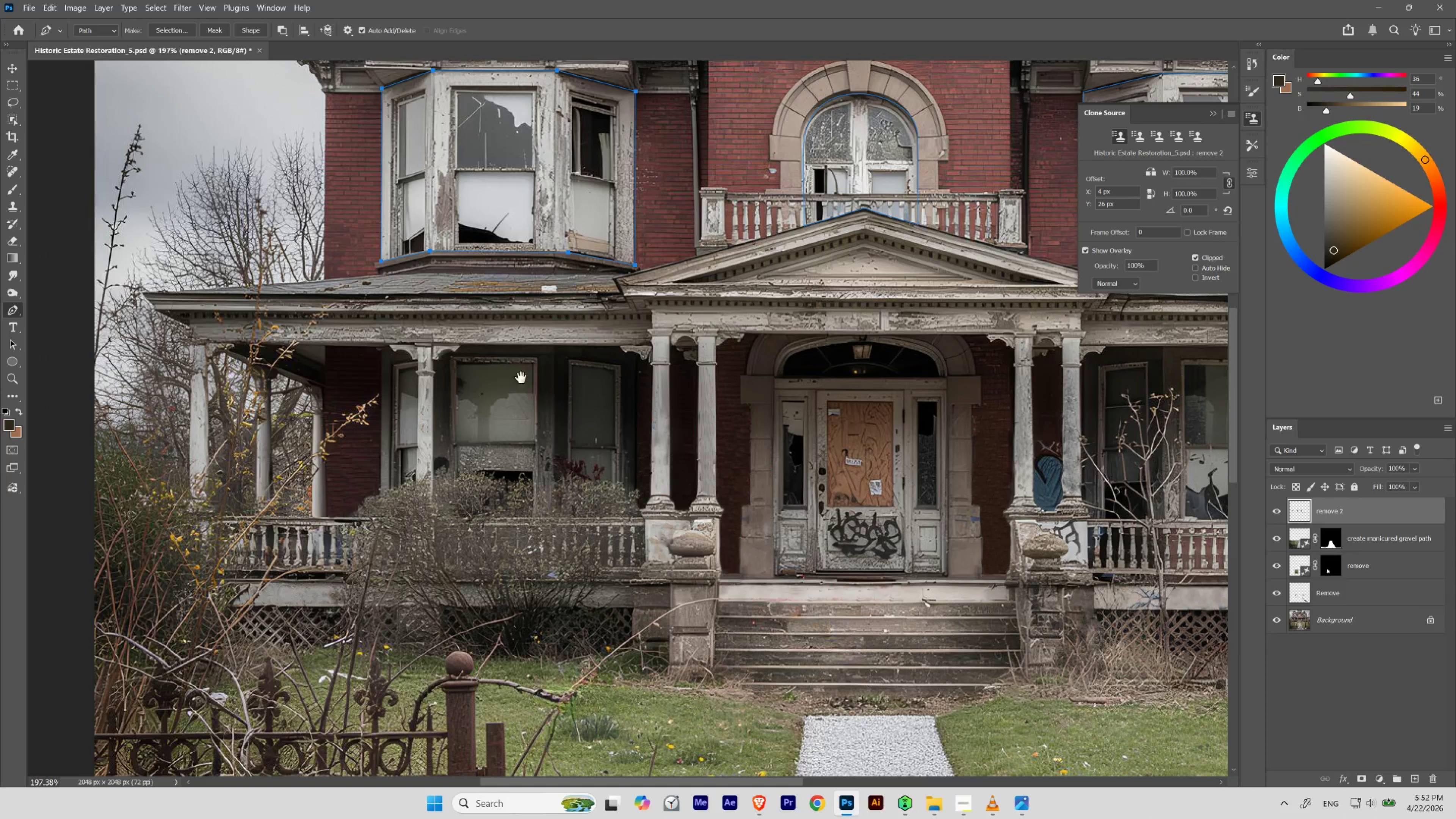 
hold_key(key=Space, duration=3.89)
 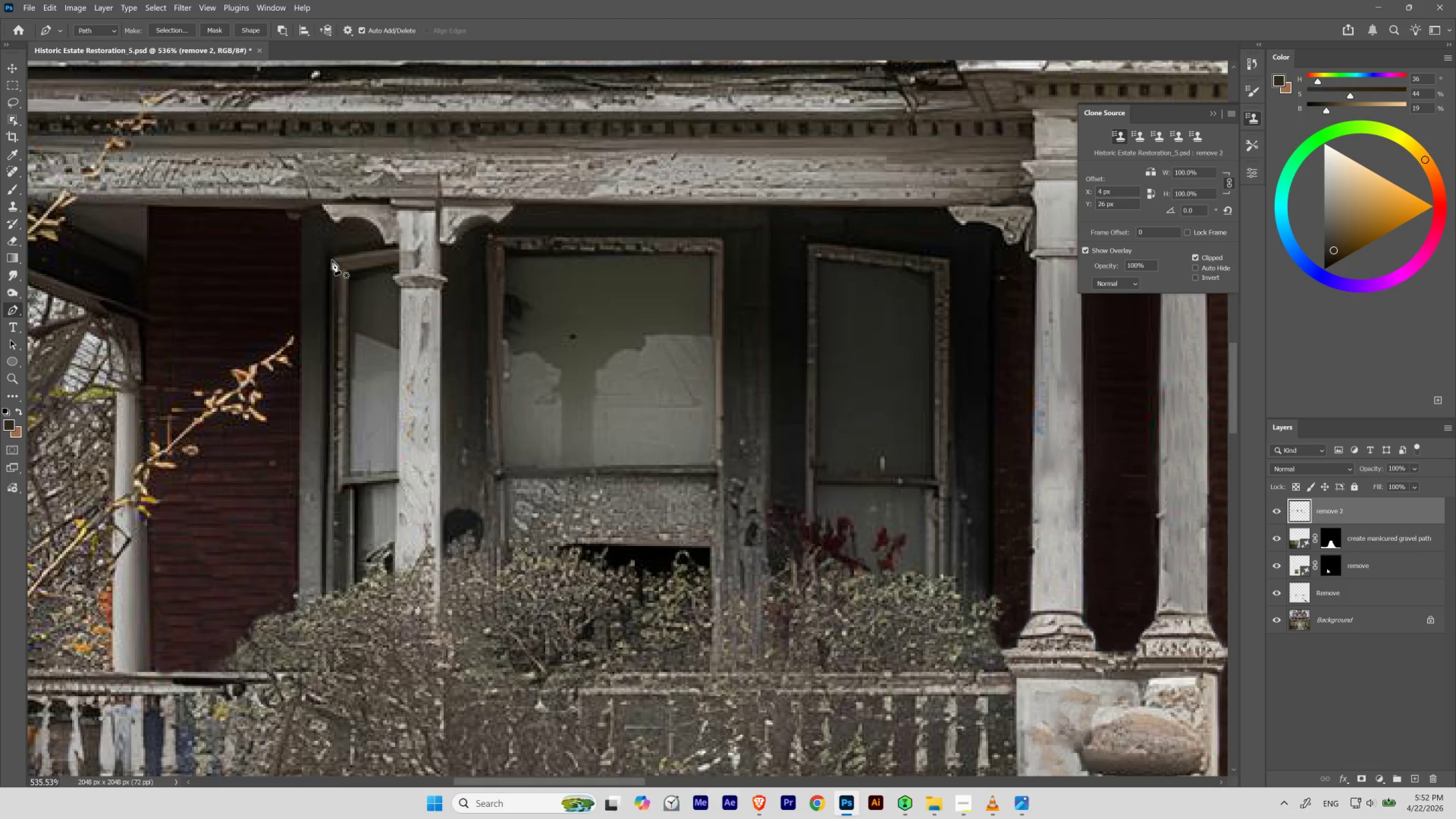 
left_click_drag(start_coordinate=[469, 379], to_coordinate=[465, 294])
 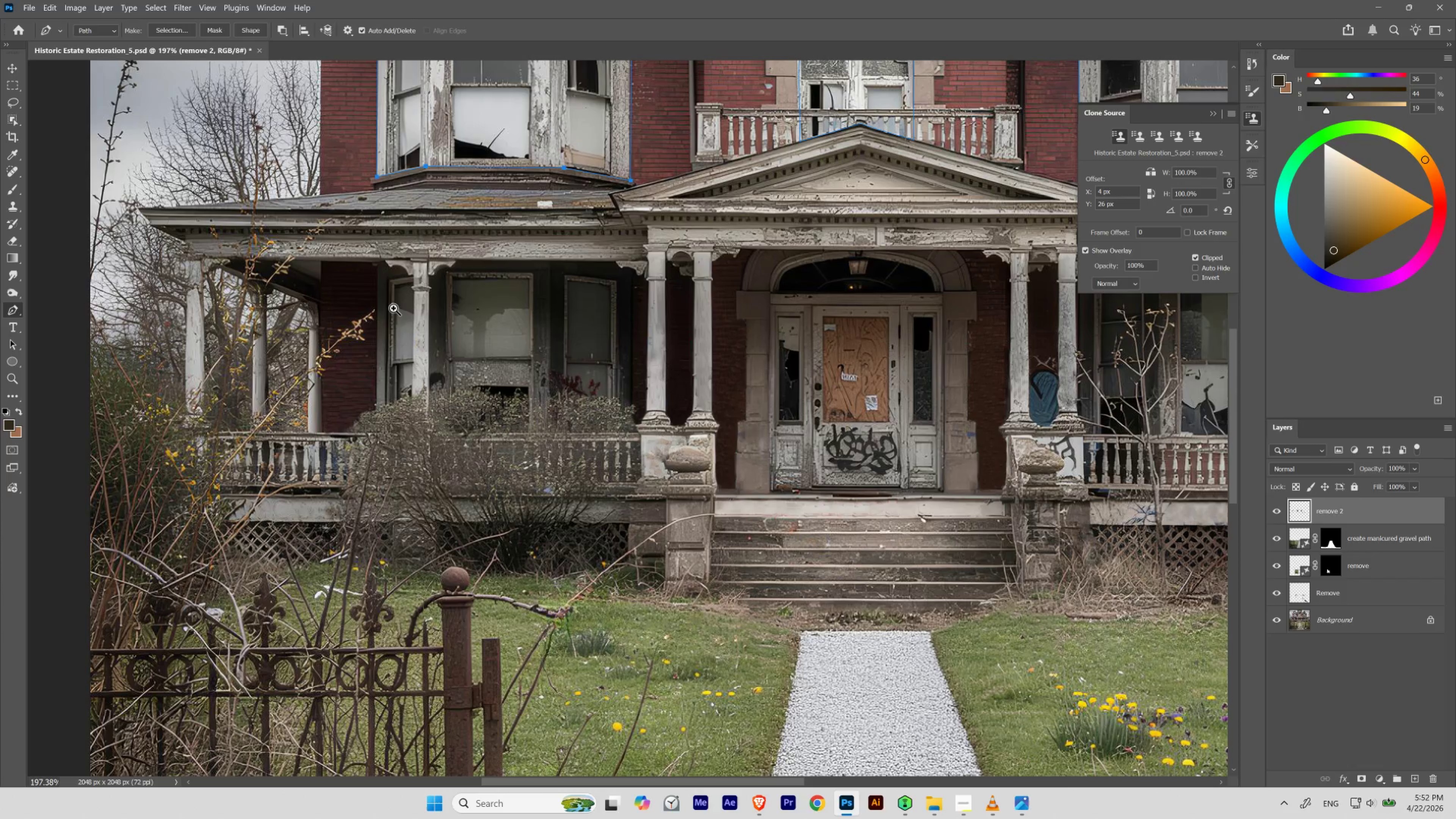 
hold_key(key=ControlLeft, duration=0.88)
left_click_drag(start_coordinate=[386, 298], to_coordinate=[426, 316])
 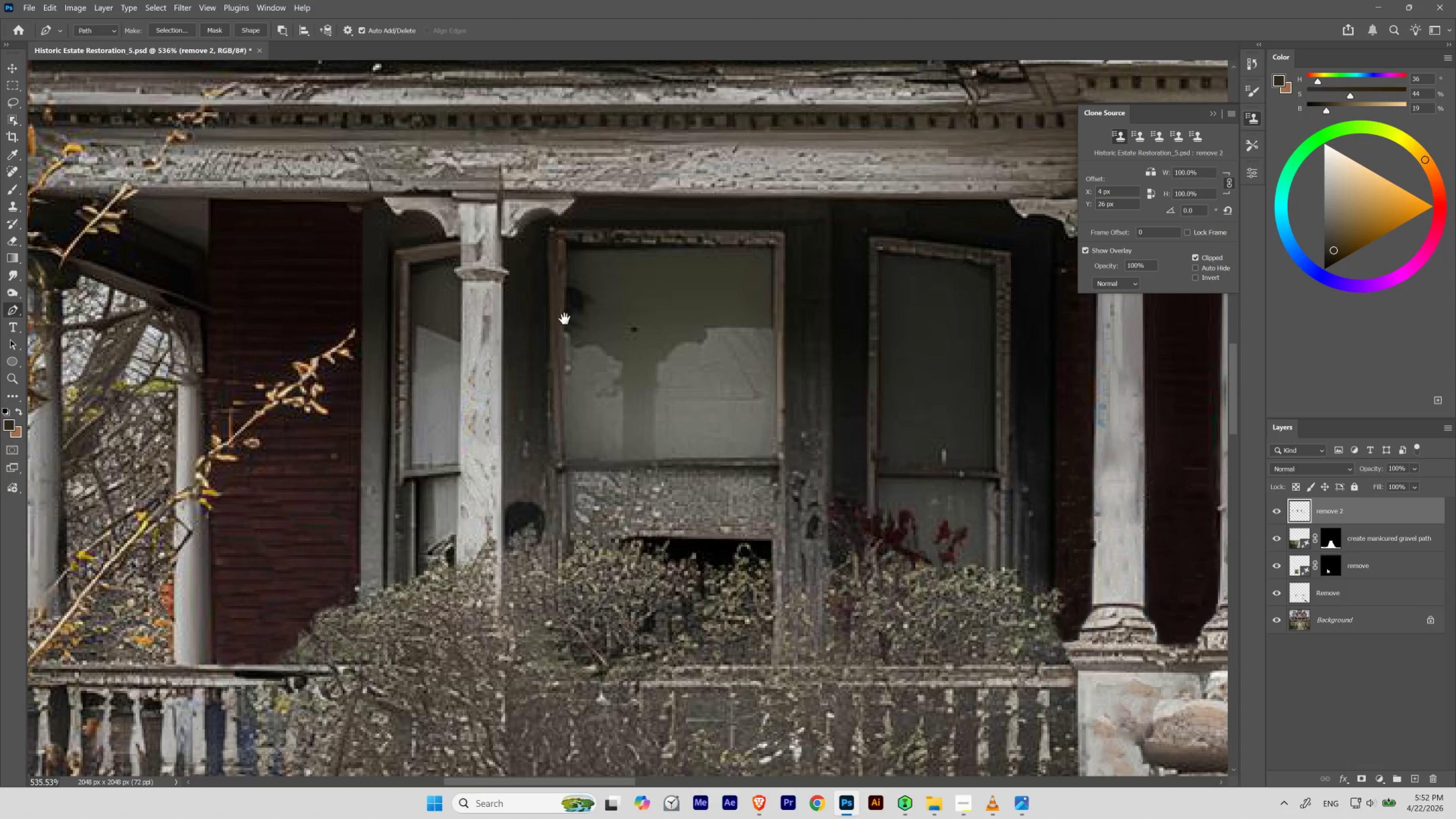 
left_click_drag(start_coordinate=[603, 307], to_coordinate=[542, 315])
 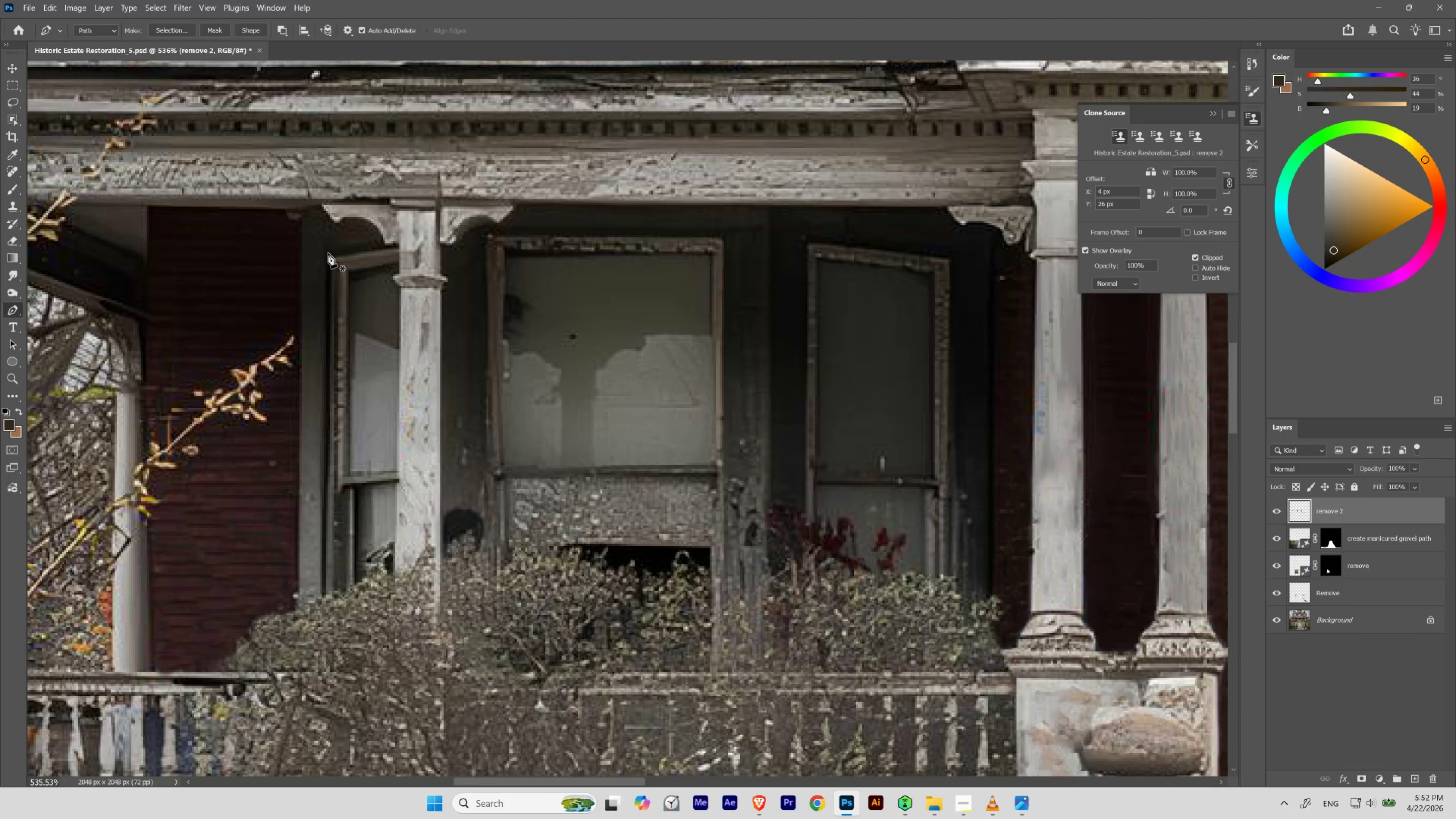 
left_click_drag(start_coordinate=[329, 252], to_coordinate=[329, 254])
 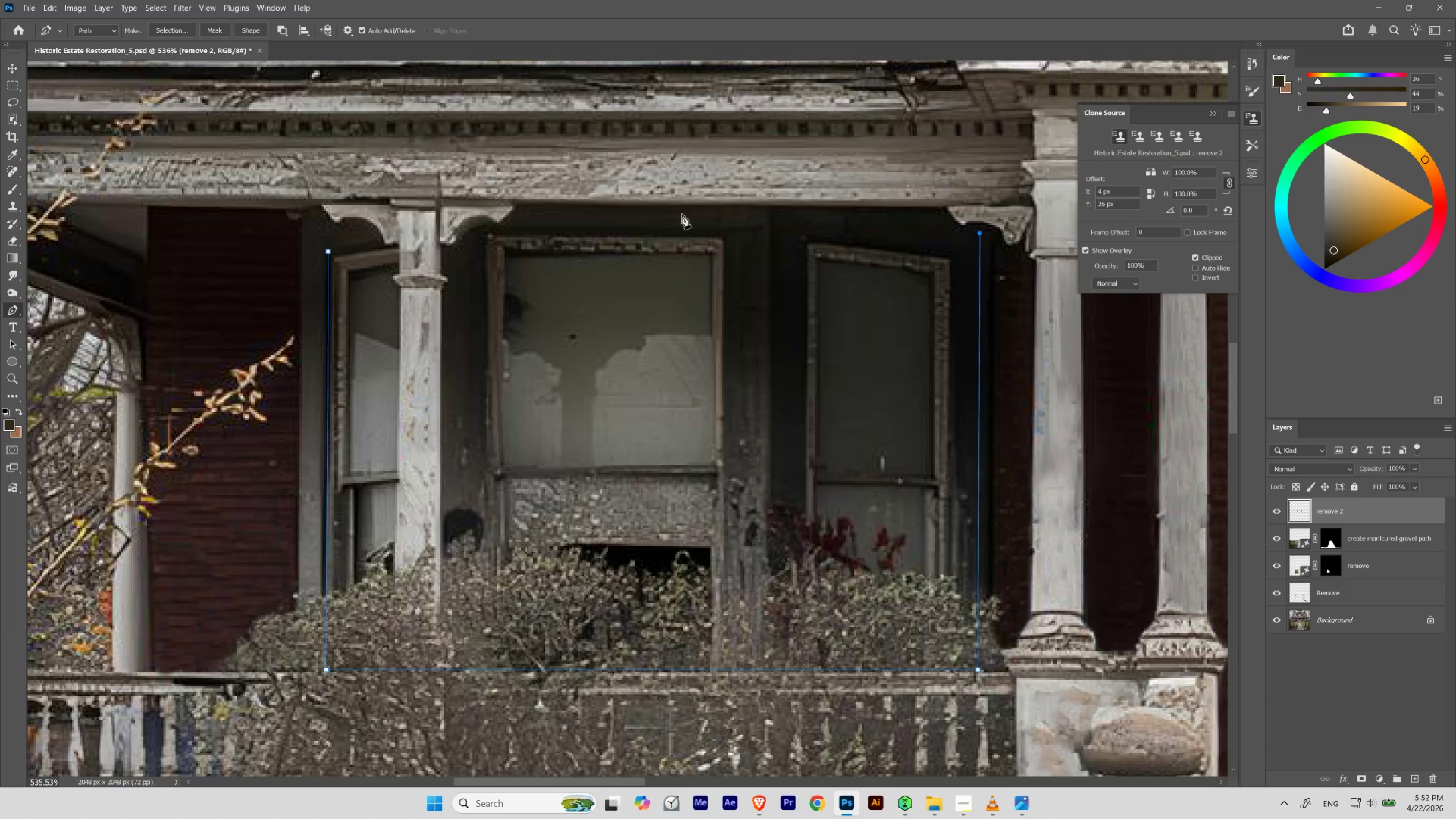 
wait(11.28)
 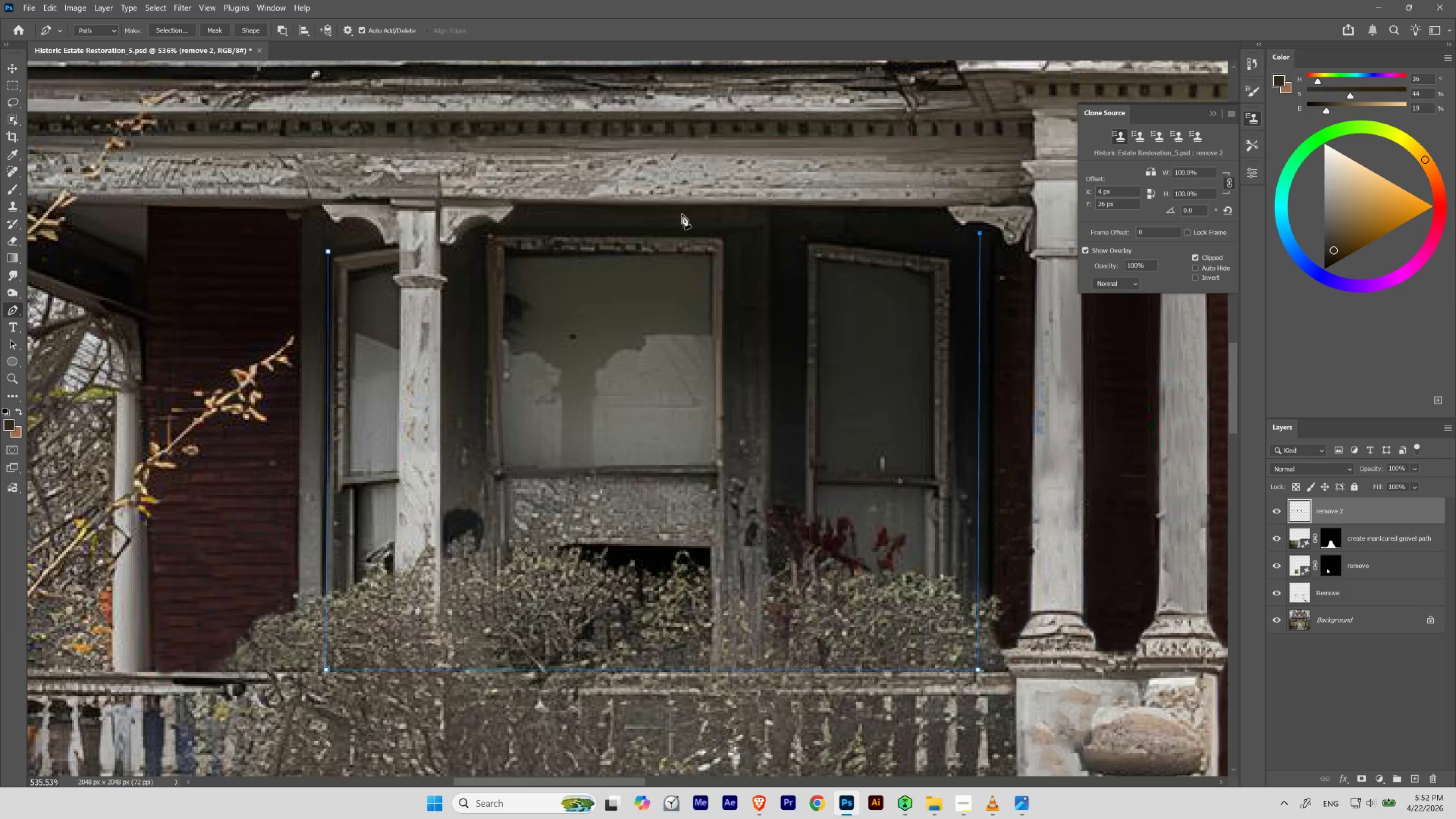 
hold_key(key=ControlLeft, duration=1.28)
 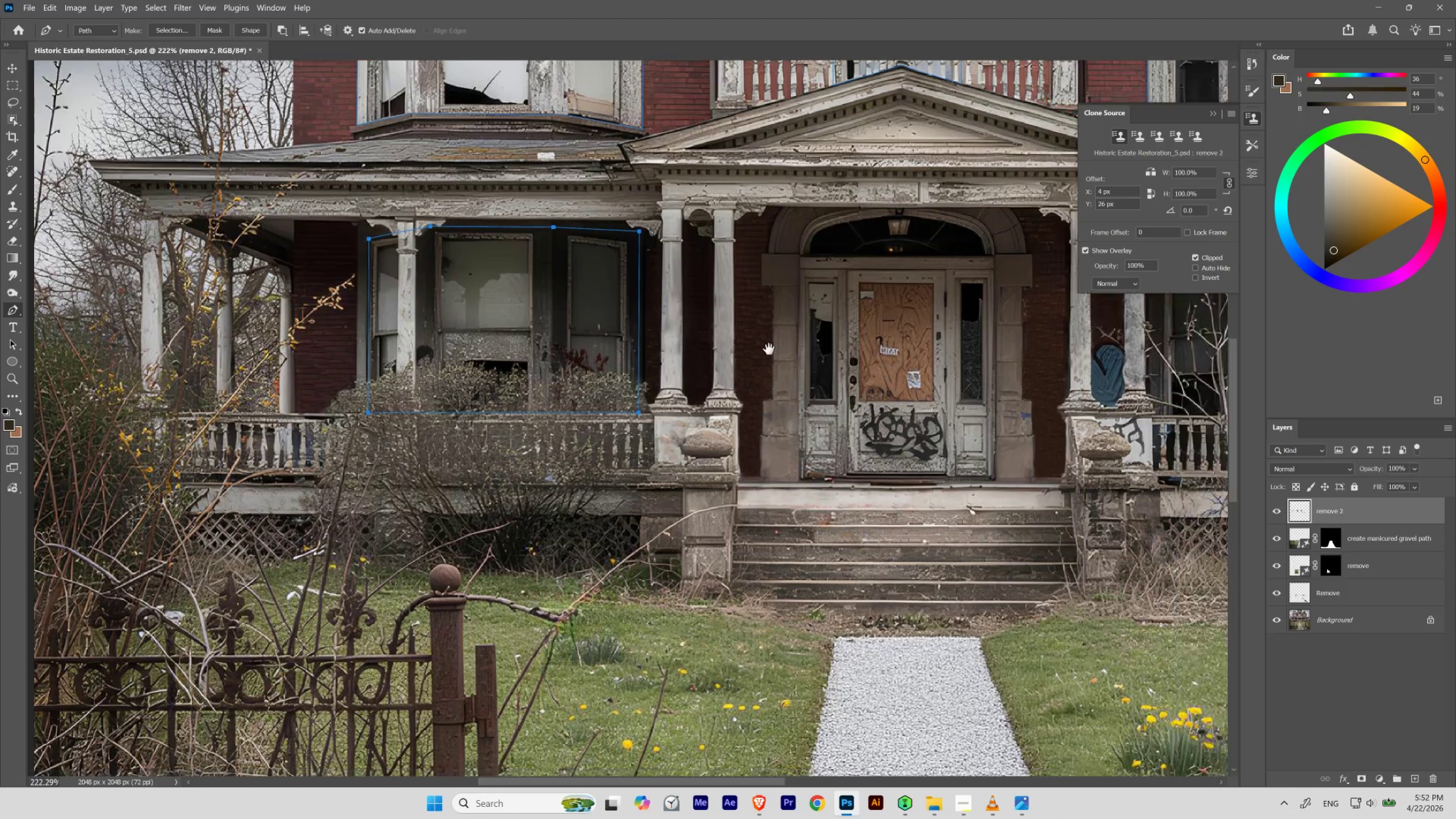 
hold_key(key=Space, duration=1.75)
 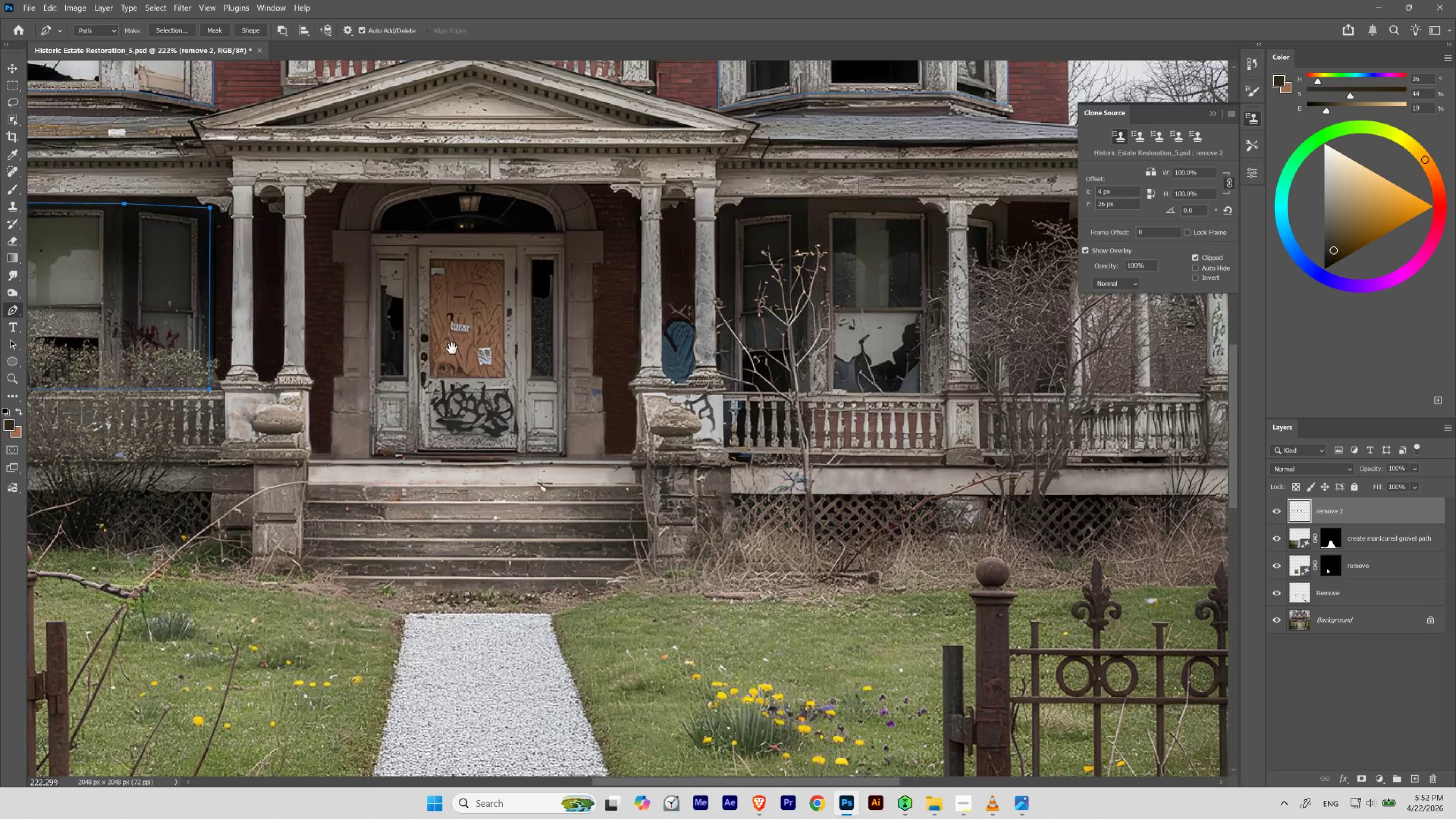 
left_click_drag(start_coordinate=[486, 241], to_coordinate=[459, 269])
 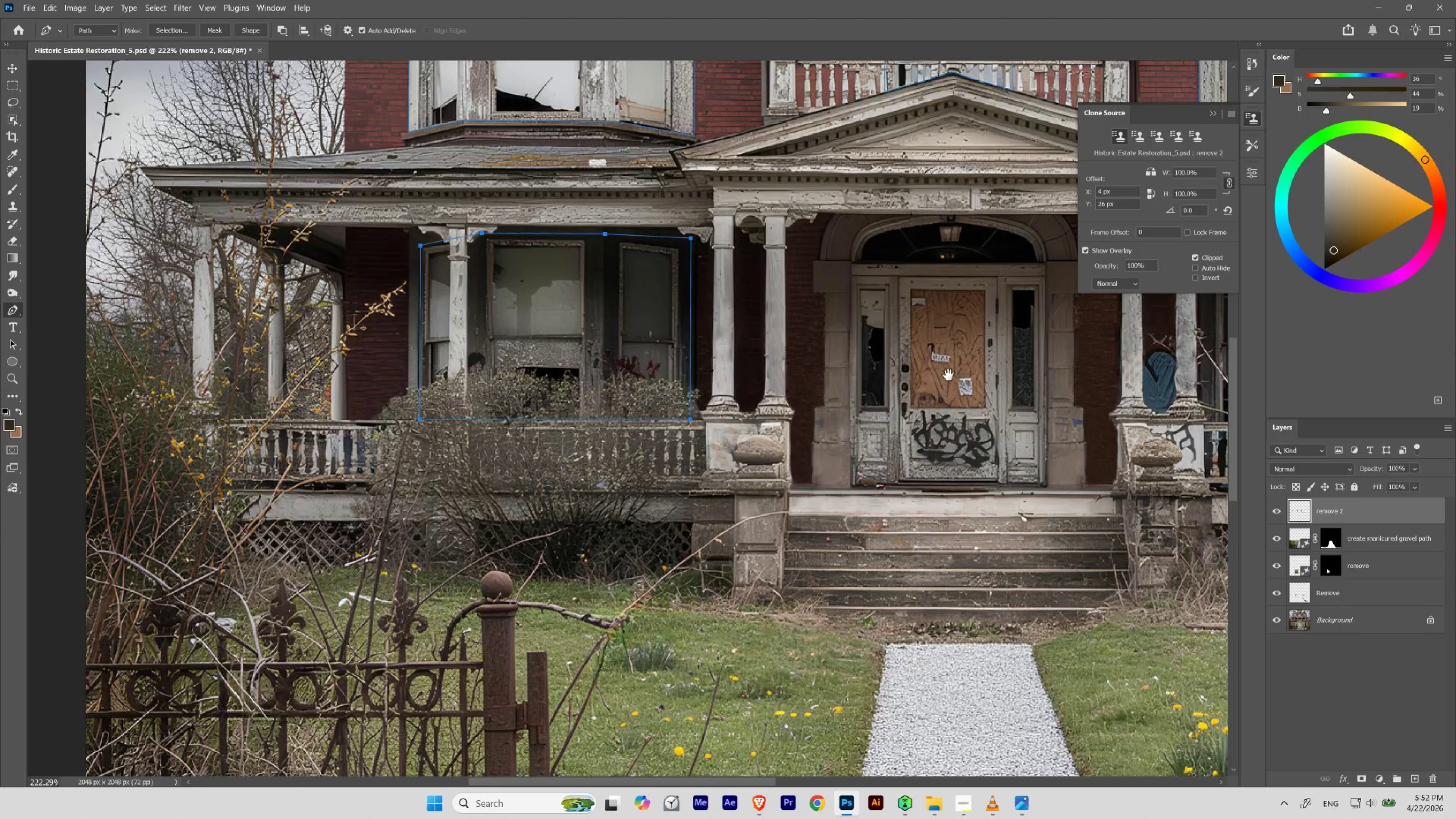 
left_click_drag(start_coordinate=[931, 376], to_coordinate=[452, 348])
 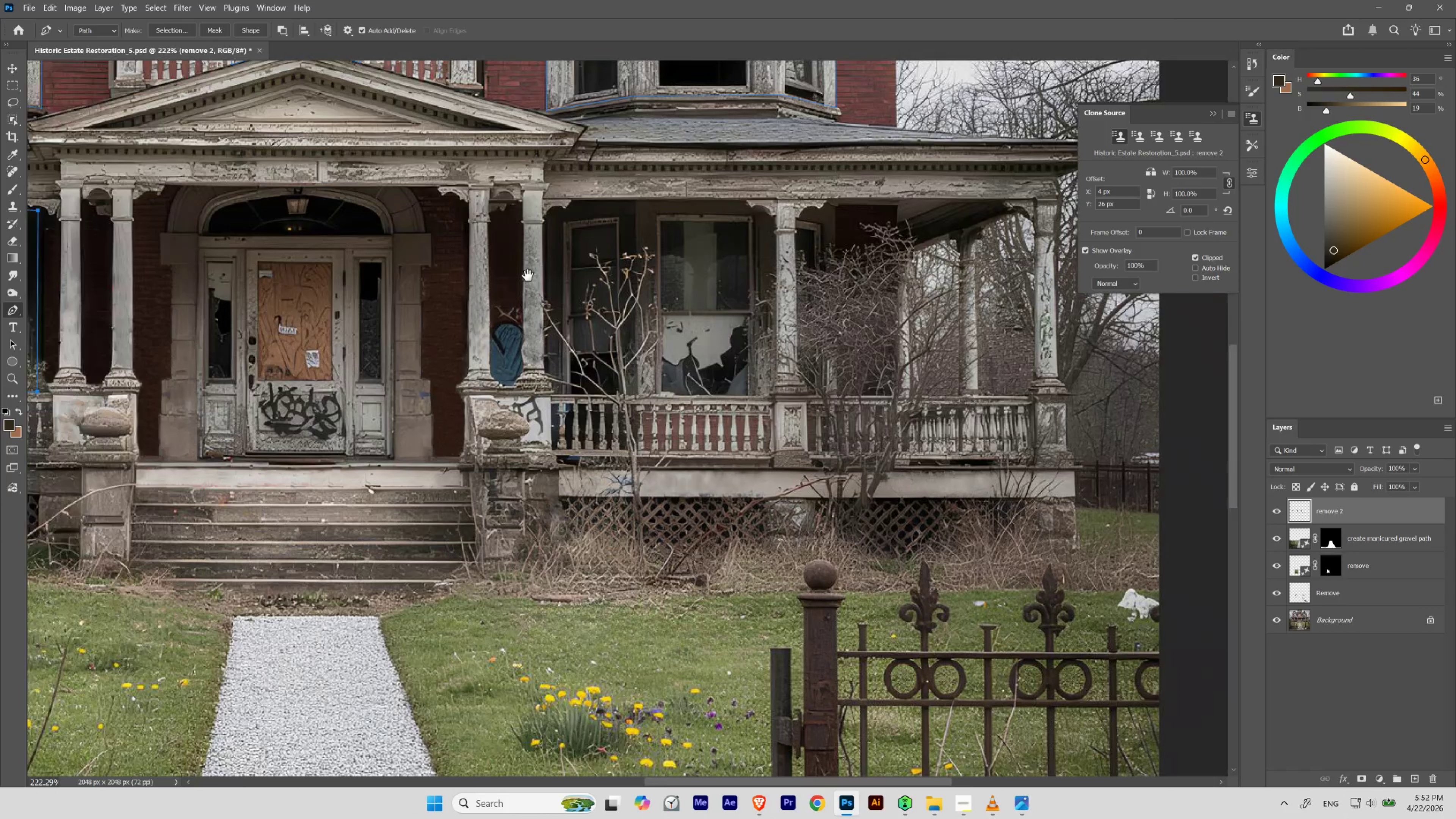 
hold_key(key=Space, duration=1.52)
 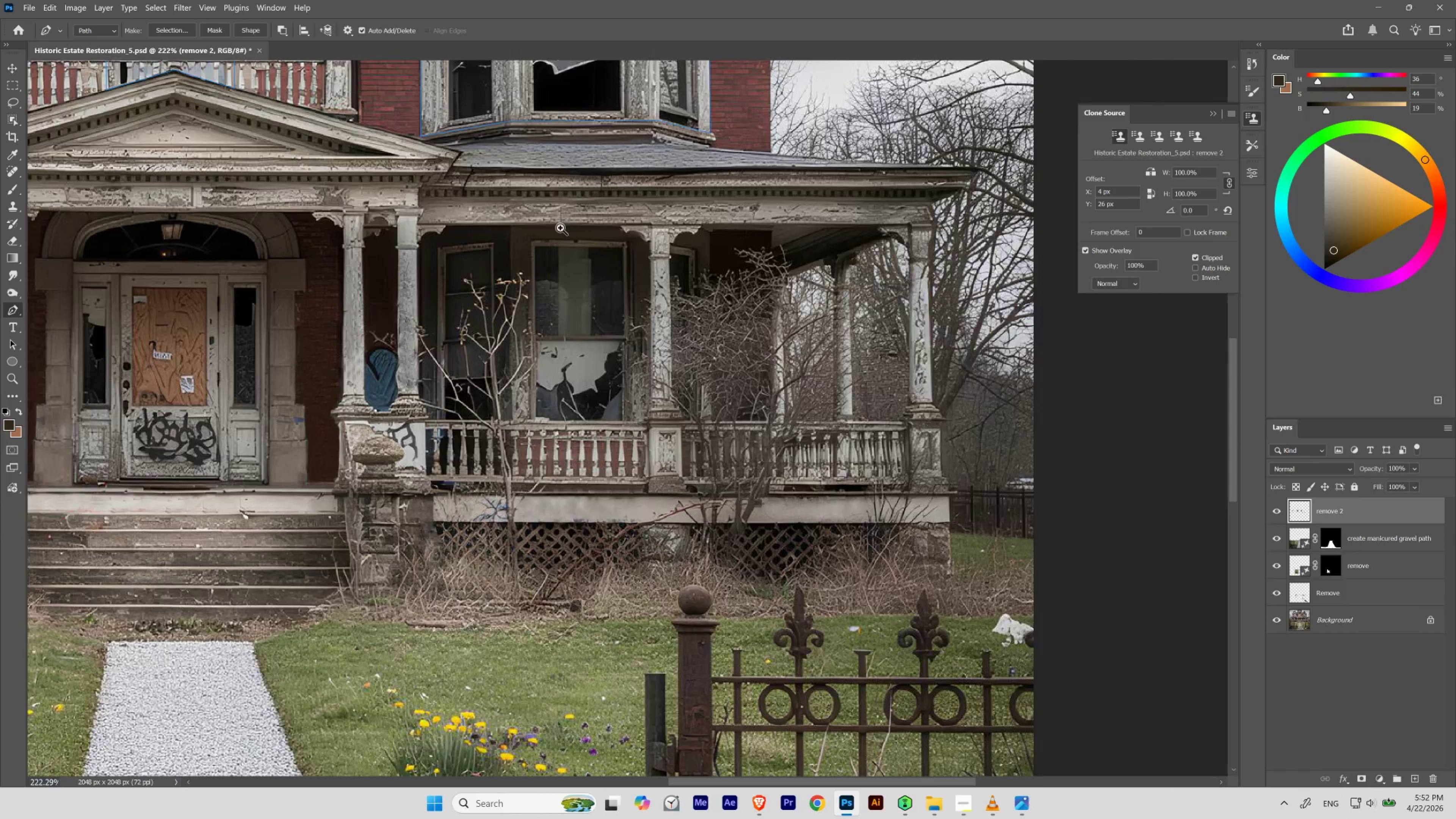 
left_click_drag(start_coordinate=[801, 258], to_coordinate=[502, 283])
 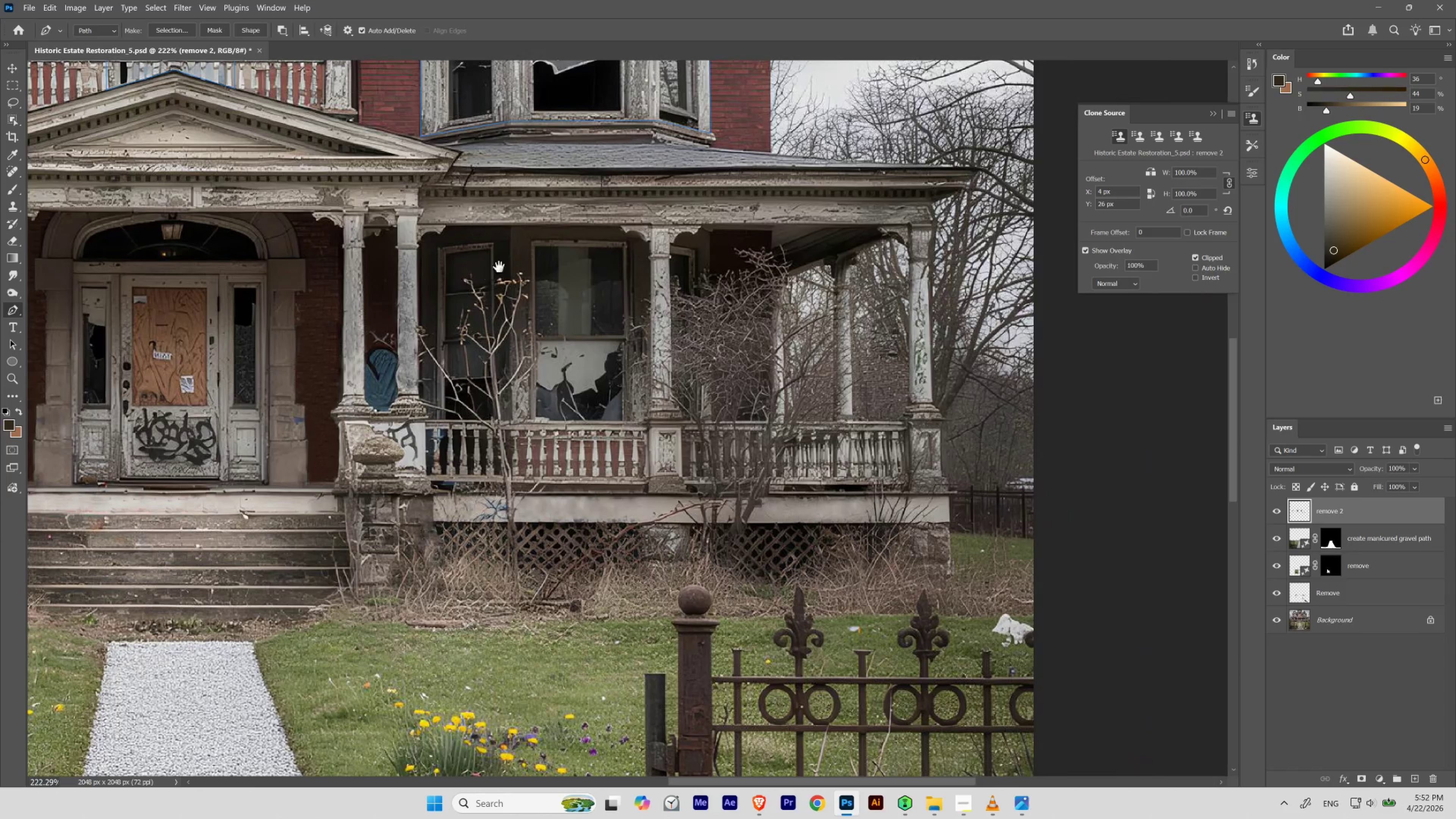 
hold_key(key=Space, duration=6.64)
 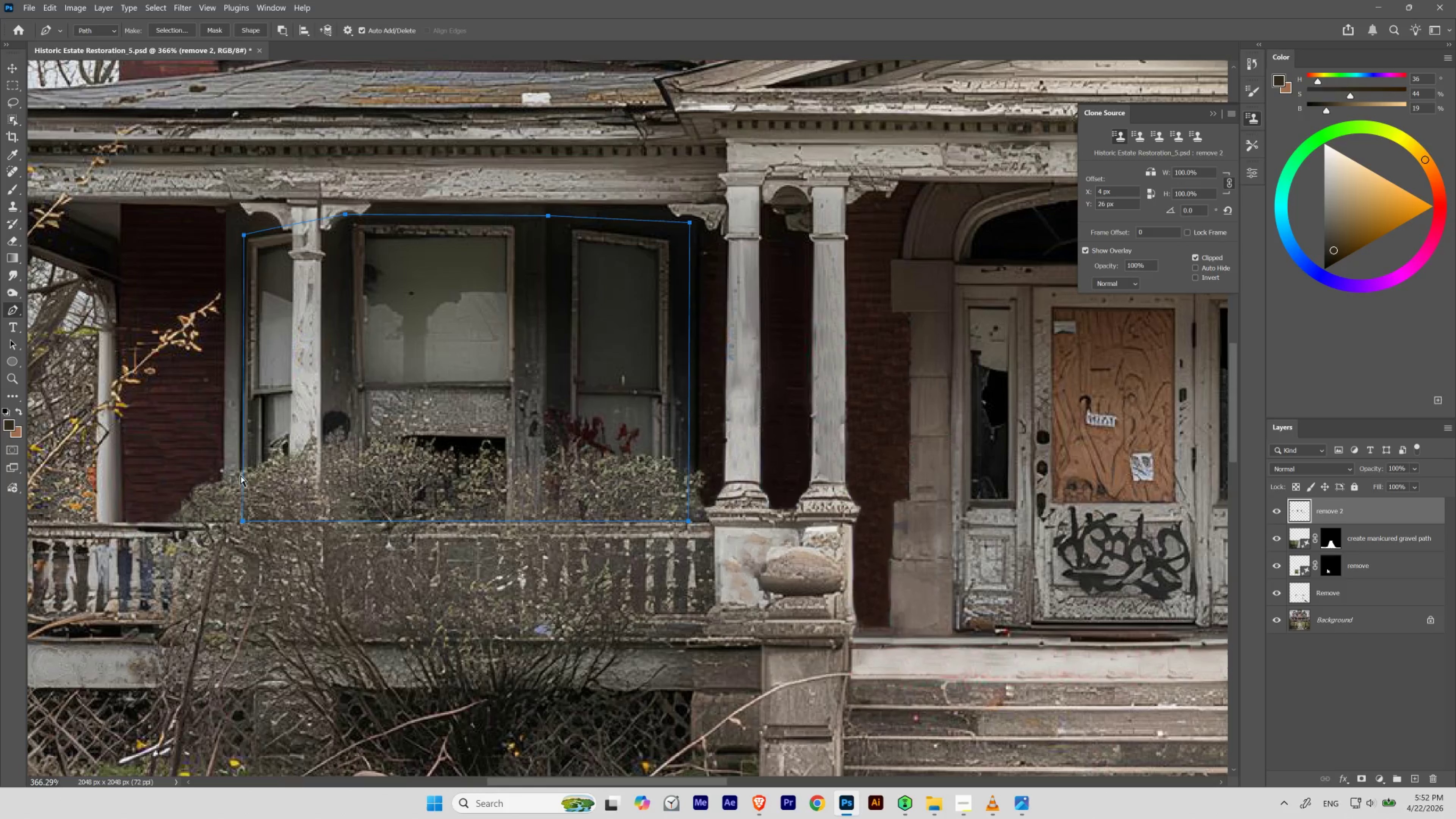 
hold_key(key=ControlLeft, duration=1.03)
left_click_drag(start_coordinate=[557, 224], to_coordinate=[585, 274])
 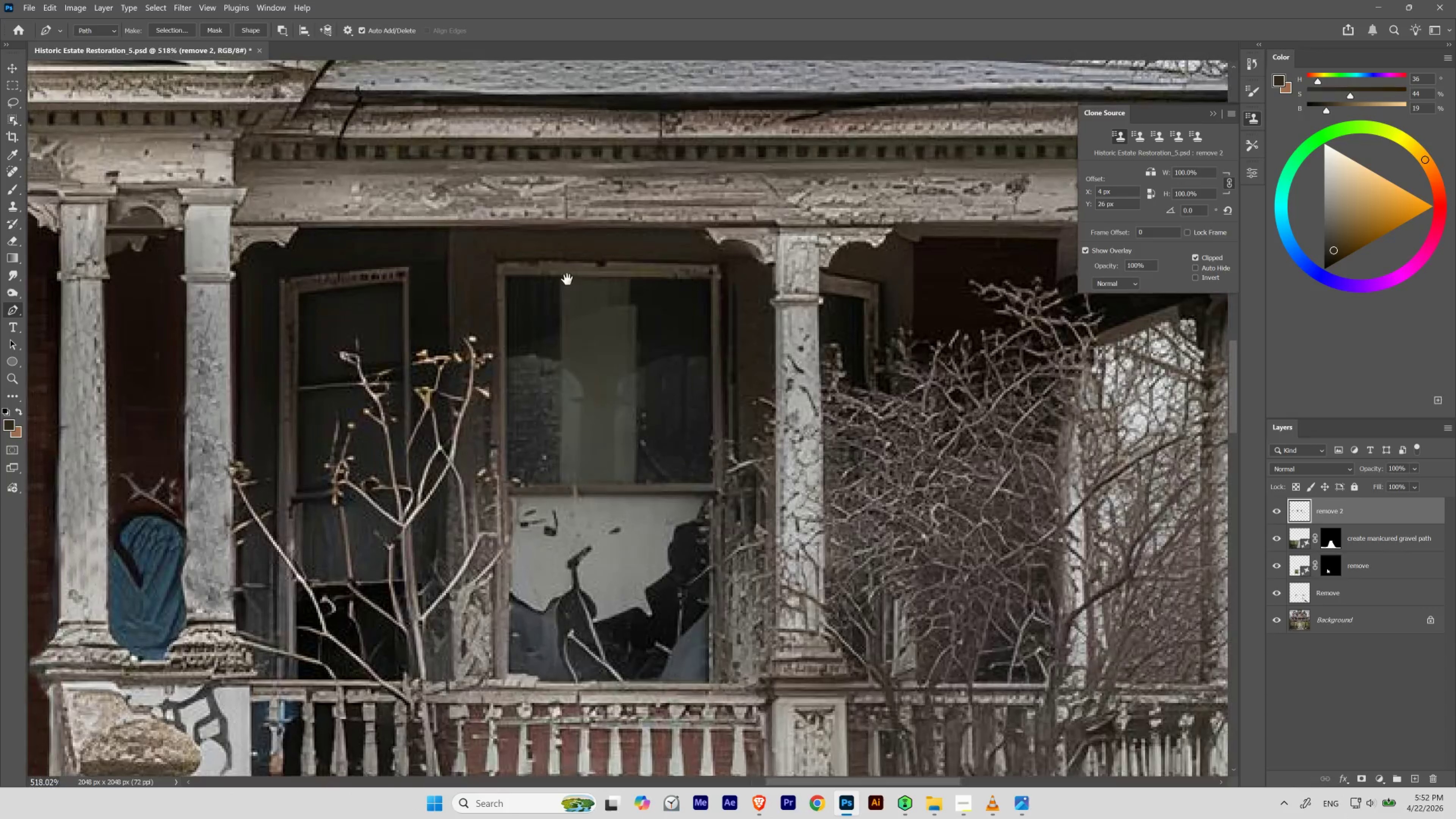 
left_click_drag(start_coordinate=[569, 281], to_coordinate=[614, 257])
 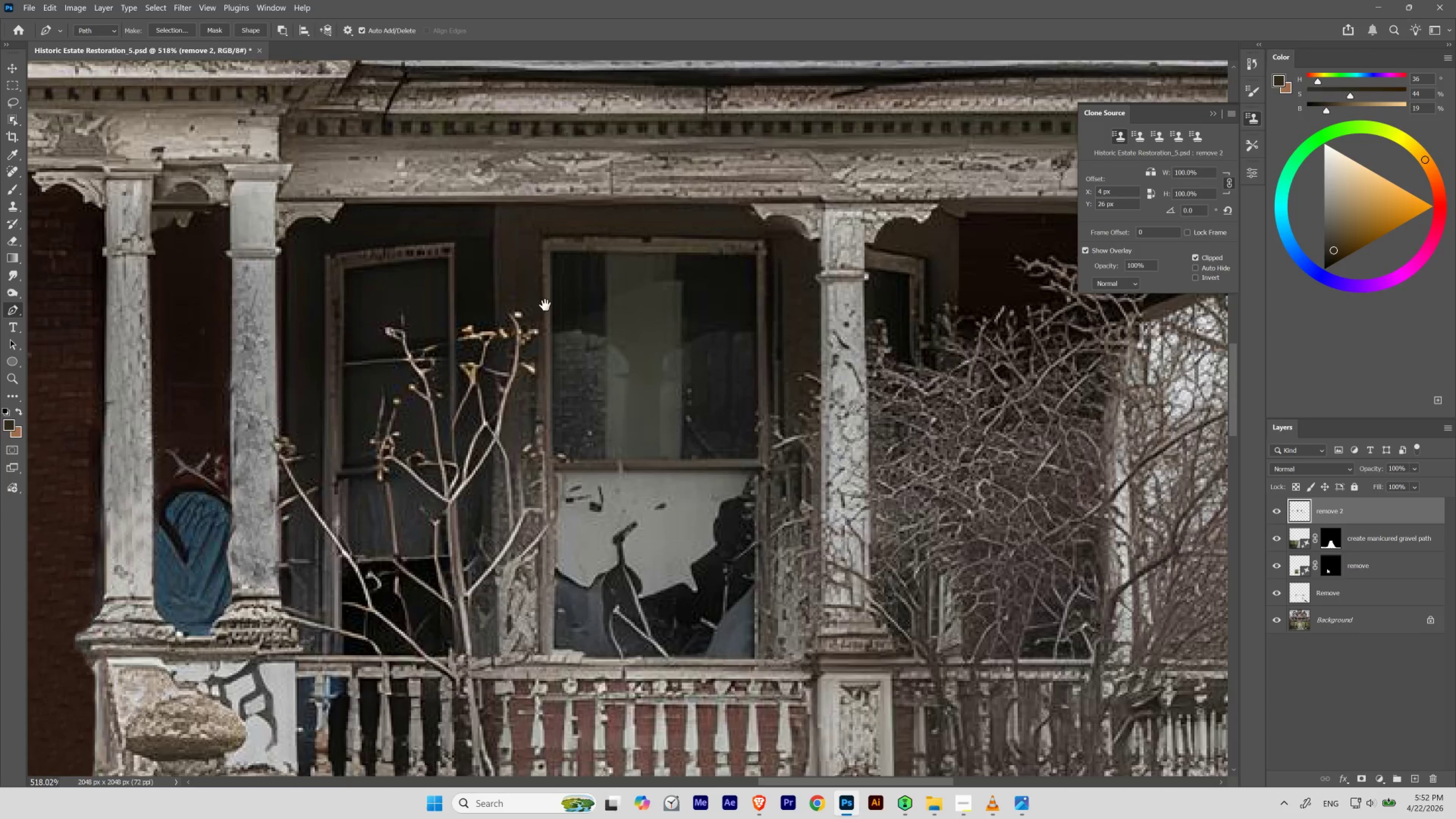 
hold_key(key=ControlLeft, duration=0.39)
left_click_drag(start_coordinate=[546, 307], to_coordinate=[507, 341])
 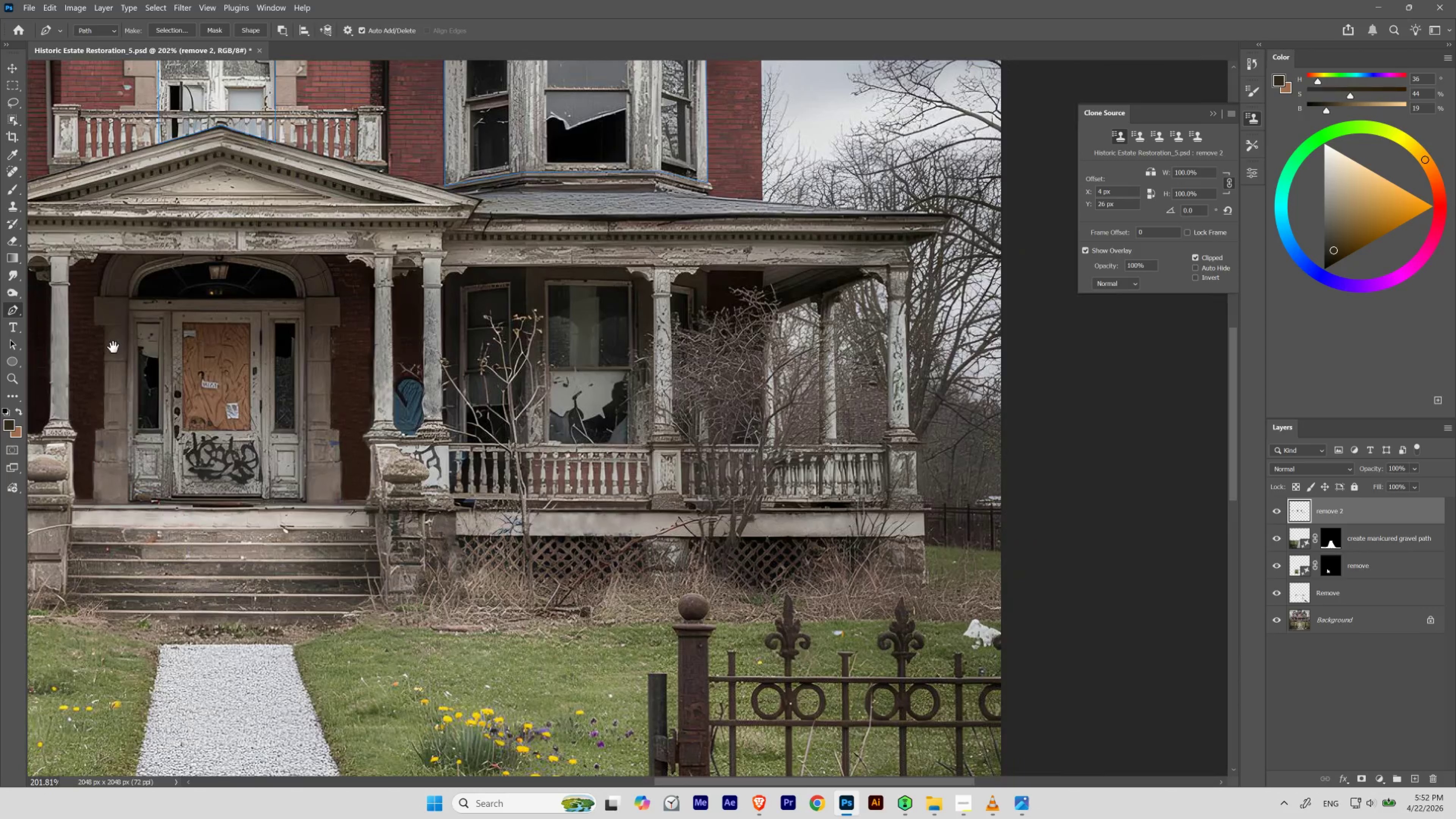 
left_click_drag(start_coordinate=[113, 347], to_coordinate=[643, 370])
 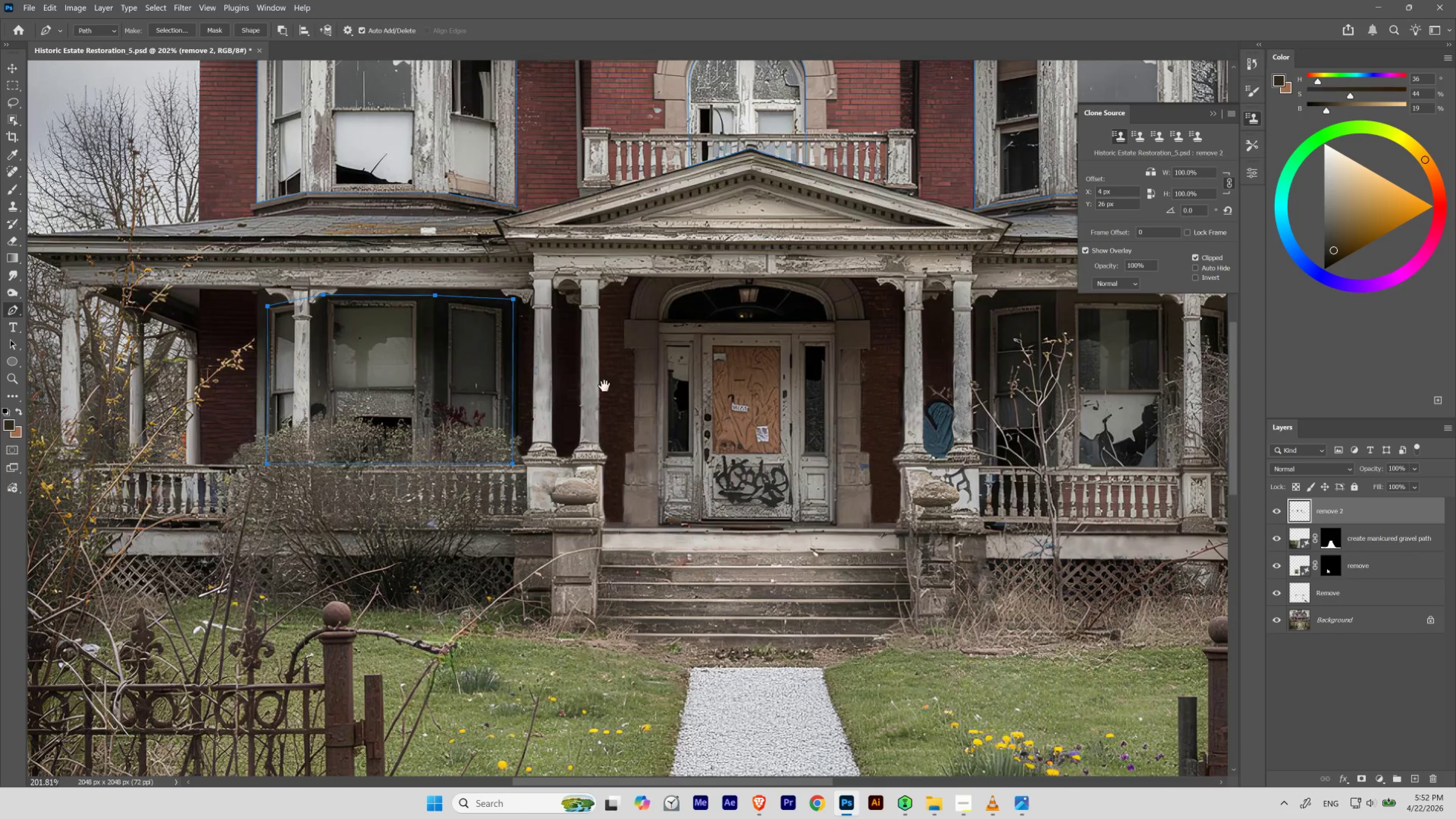 
left_click_drag(start_coordinate=[296, 393], to_coordinate=[324, 417])
 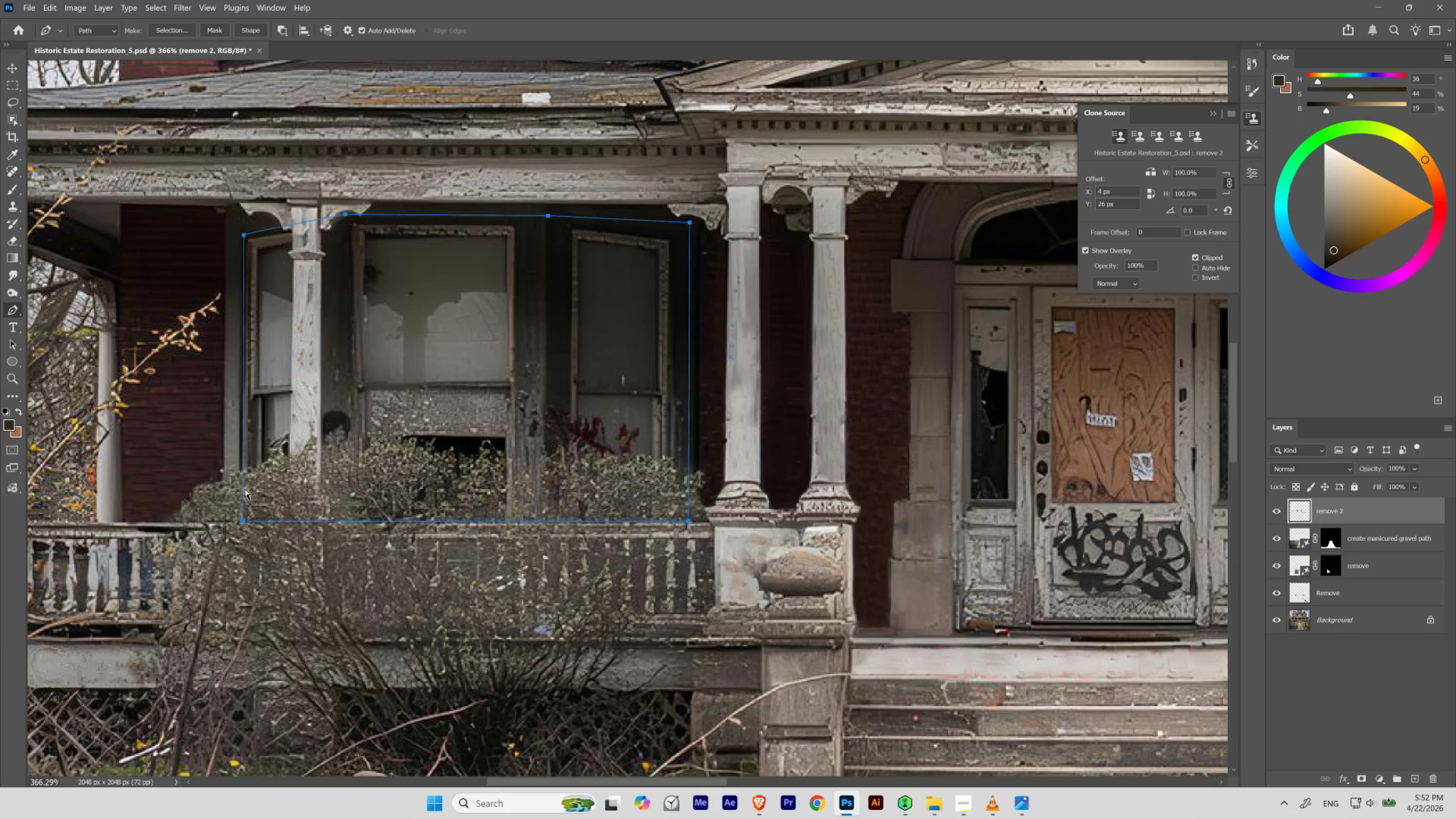 
key(Control+Z)
 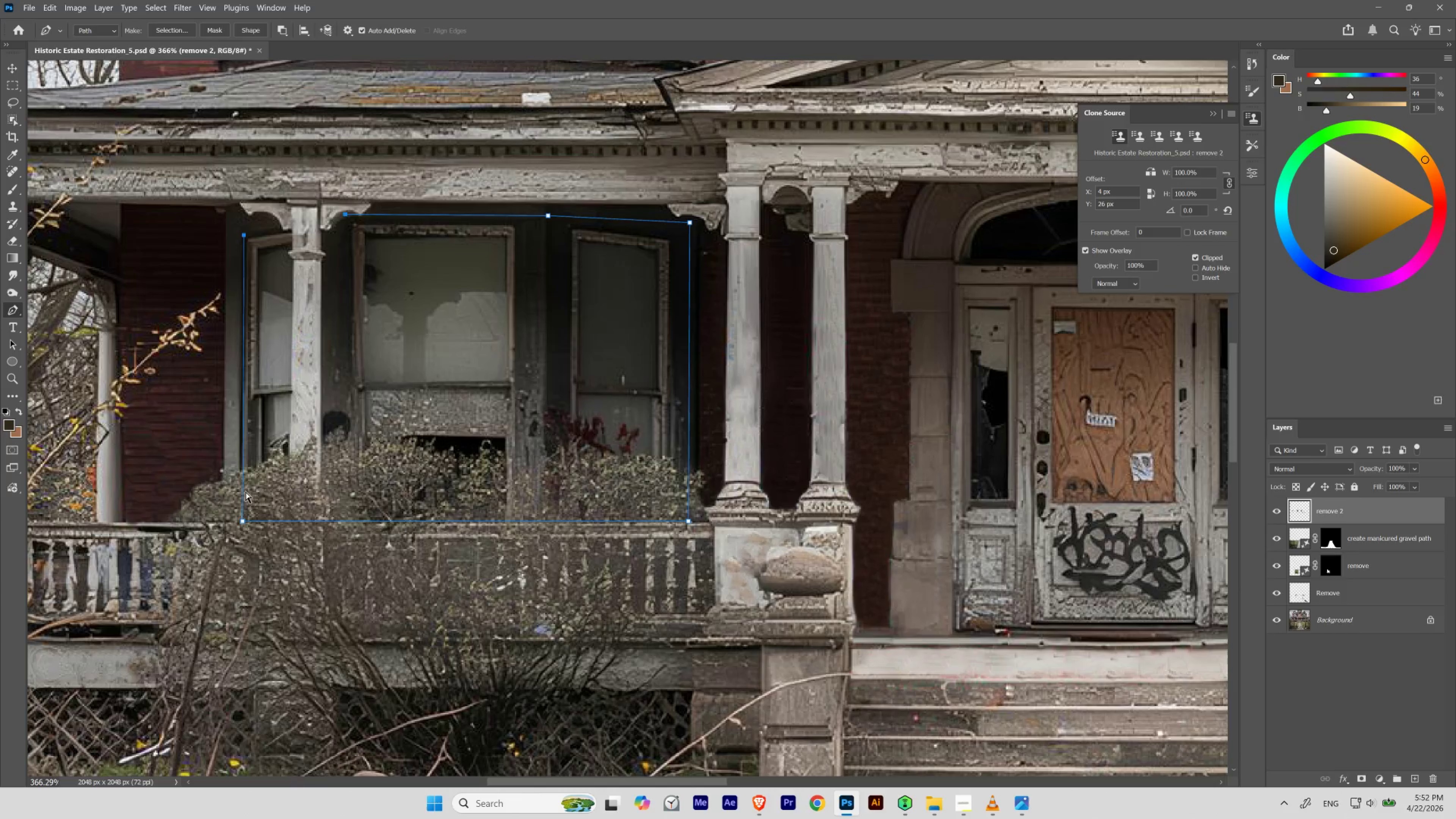 
key(Control+Z)
 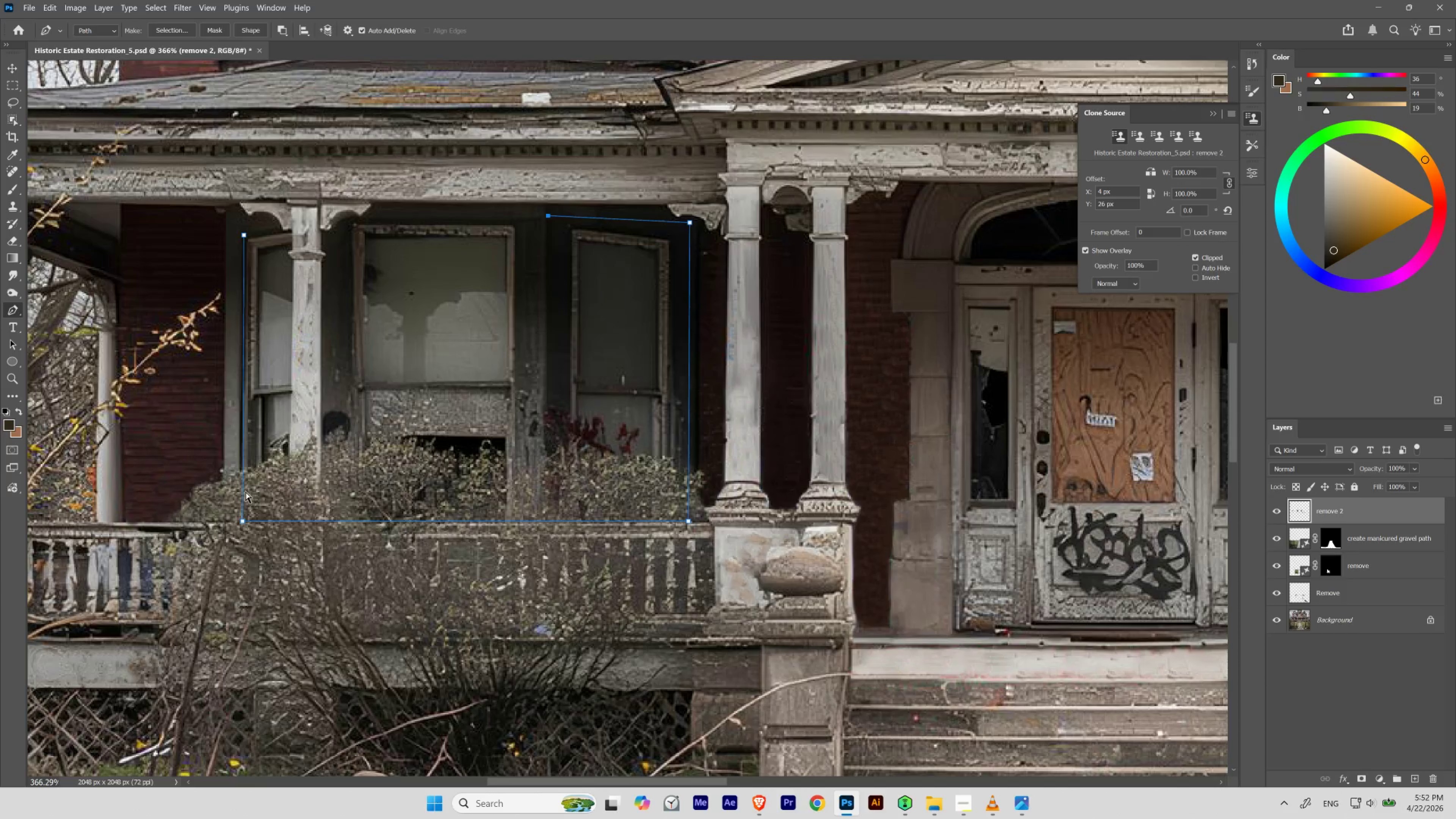 
key(Control+Z)
 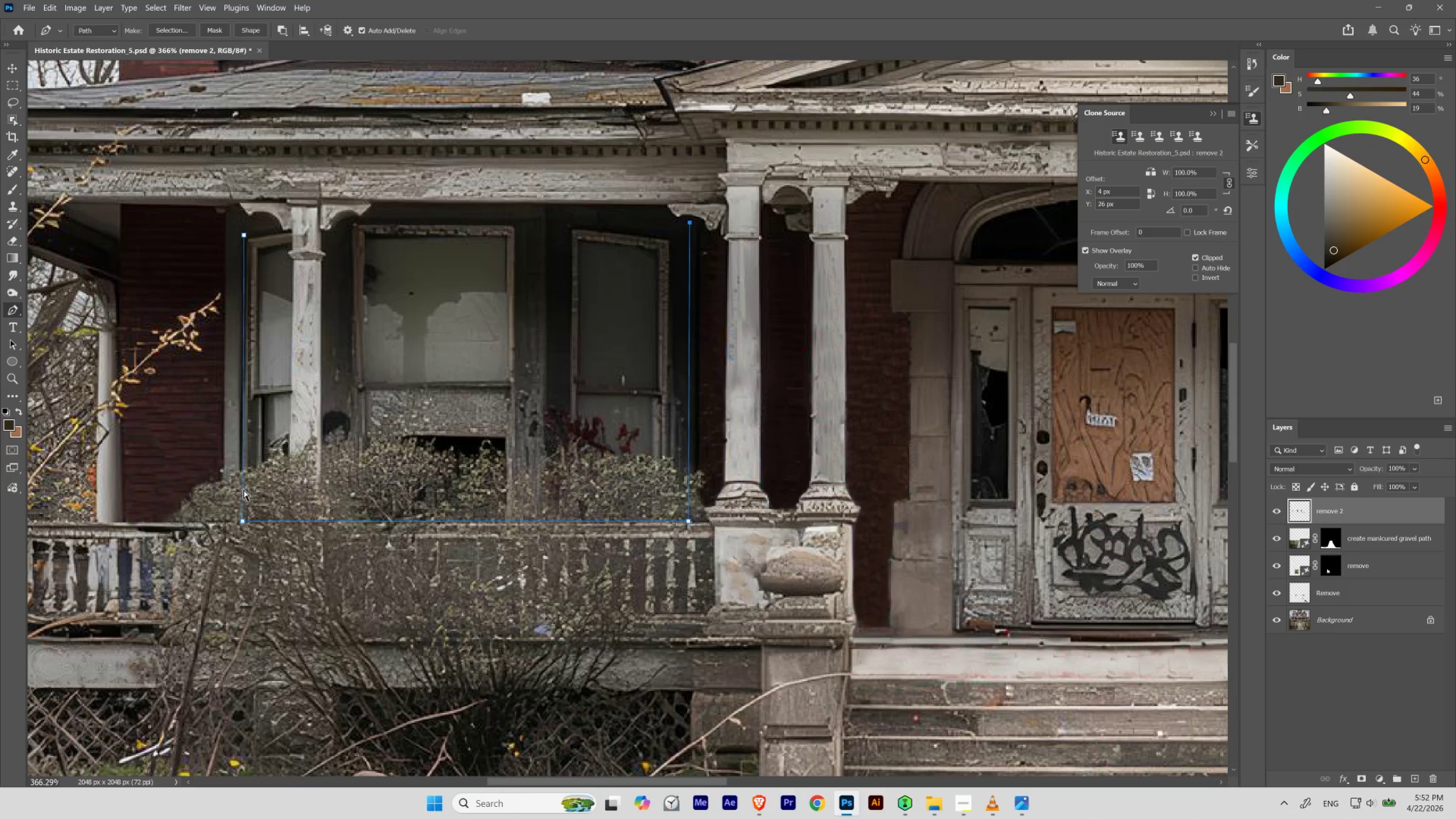 
key(Control+Z)
 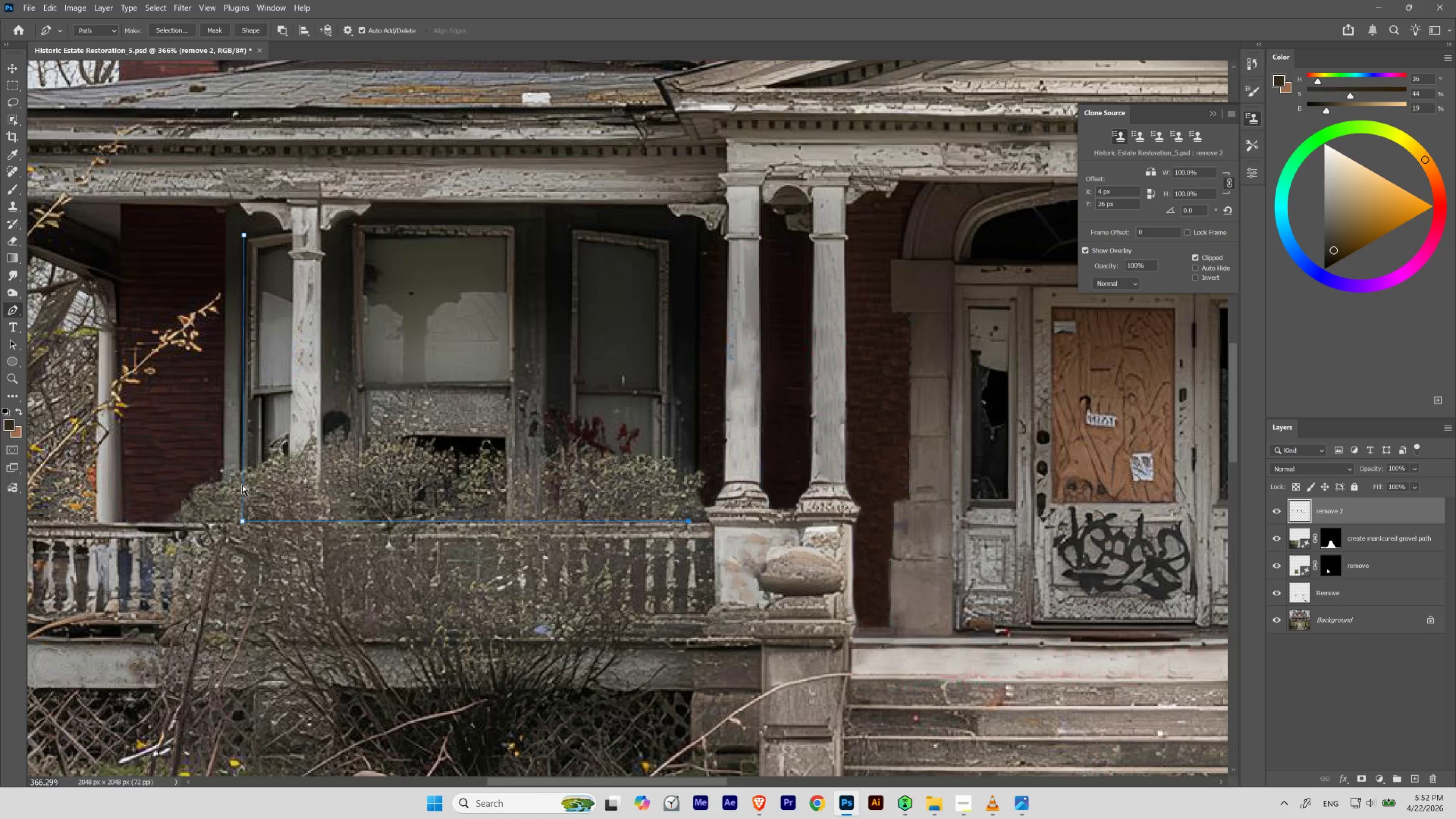 
hold_key(key=Z, duration=0.56)
 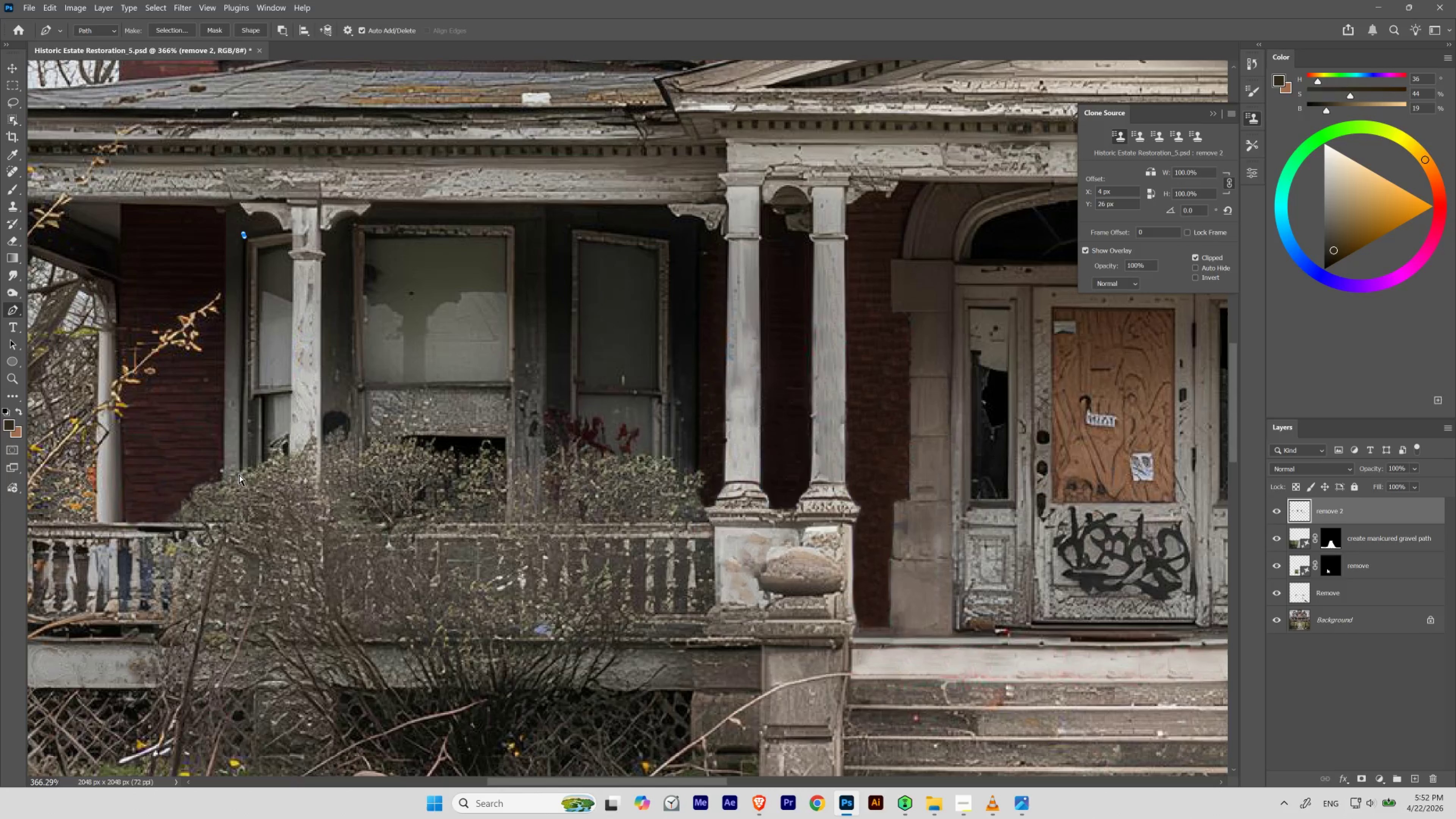 
key(Control+Z)
 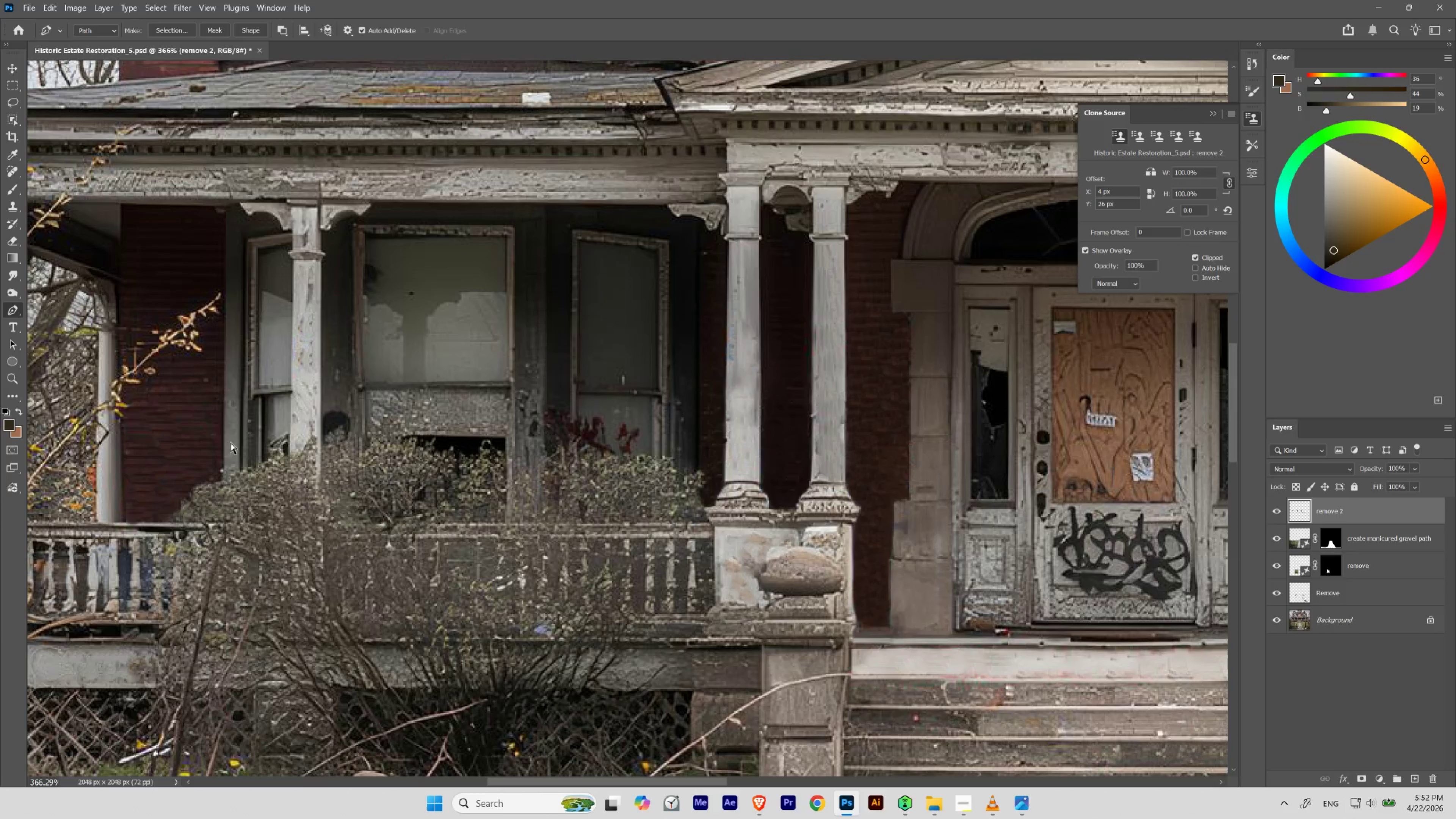 
hold_key(key=Space, duration=1.34)
 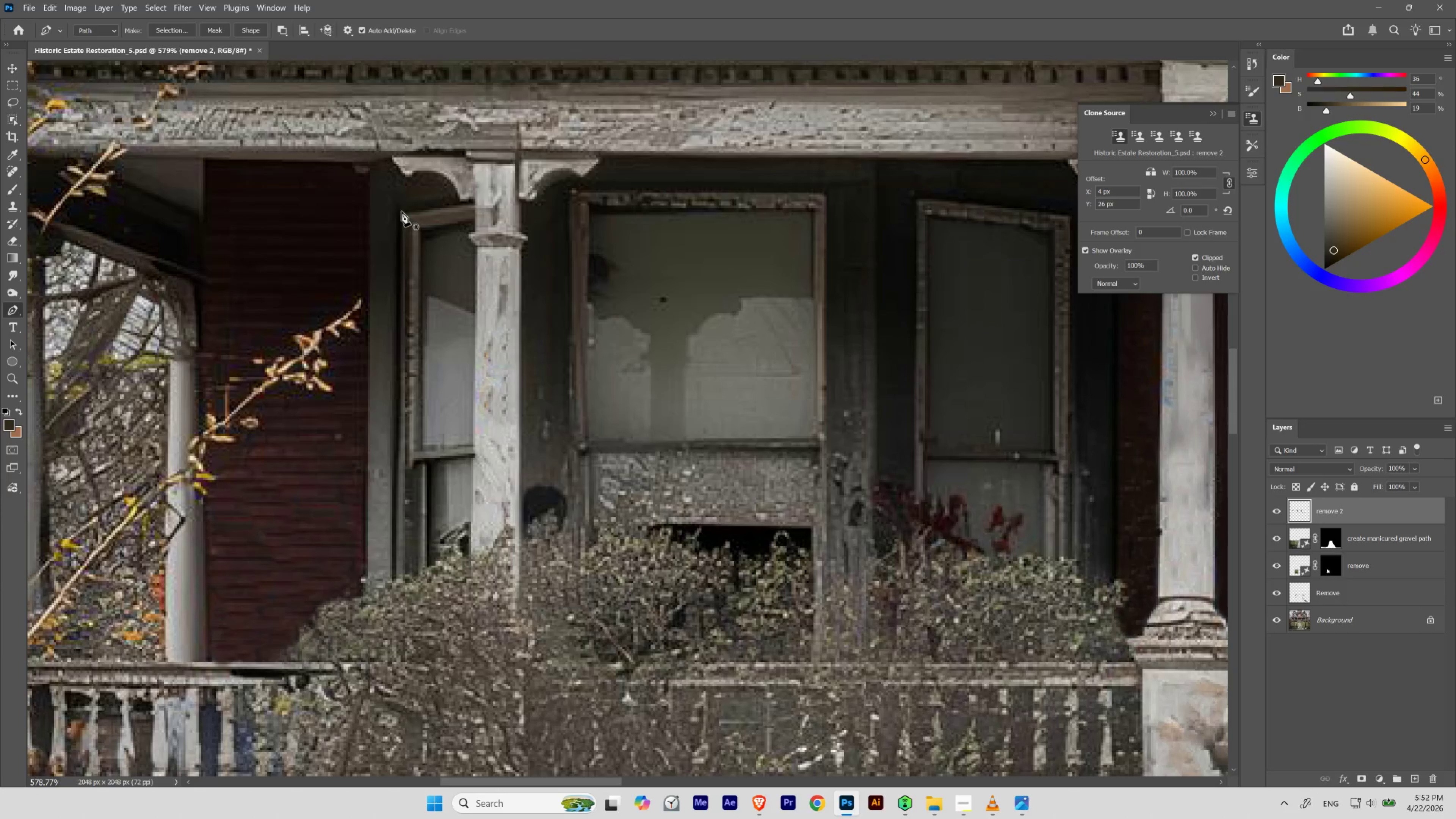 
left_click_drag(start_coordinate=[269, 295], to_coordinate=[427, 262])
 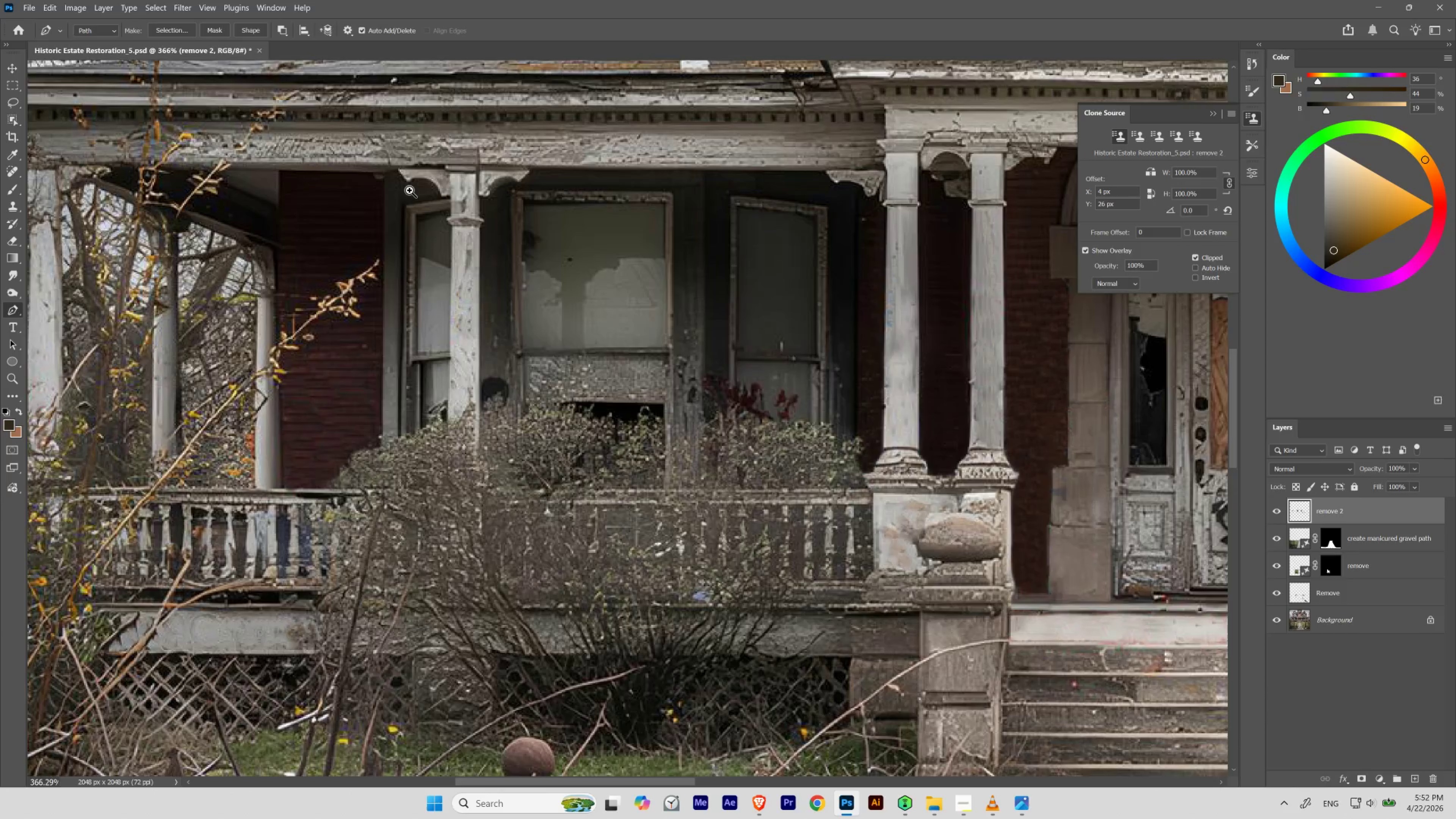 
hold_key(key=ControlLeft, duration=0.62)
left_click_drag(start_coordinate=[409, 190], to_coordinate=[432, 224])
 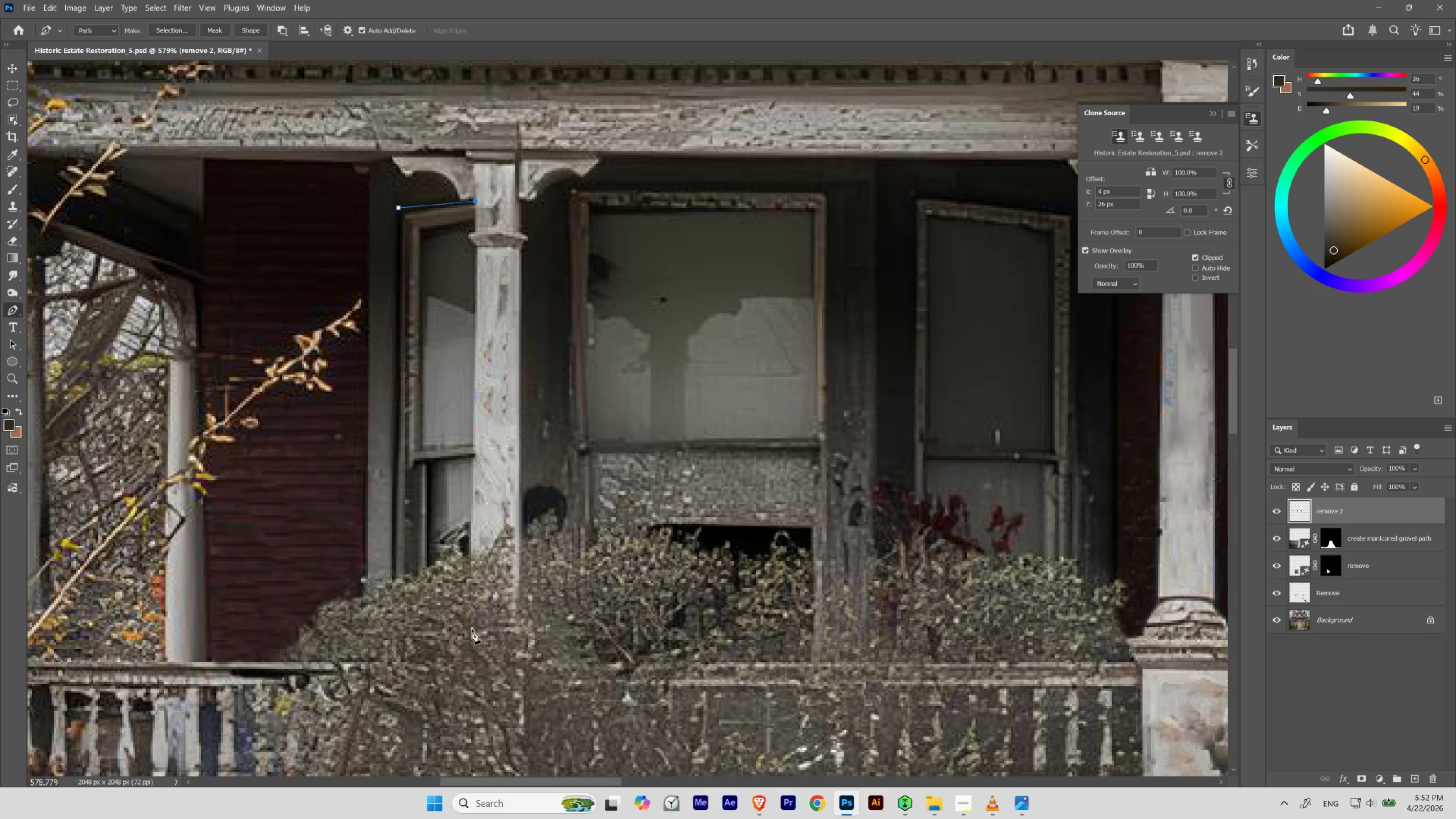 
left_click_drag(start_coordinate=[469, 556], to_coordinate=[475, 587])
 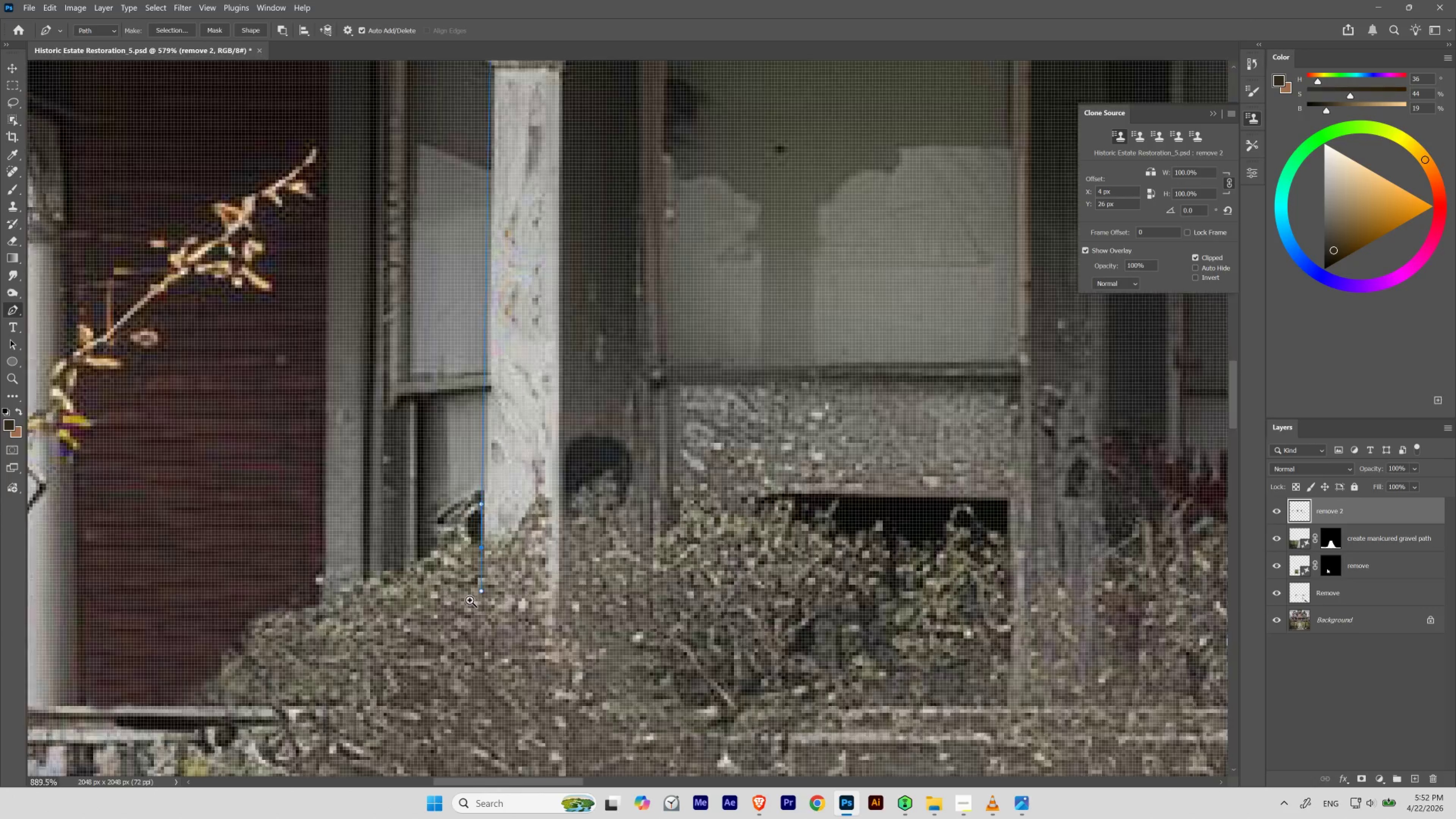 
hold_key(key=ShiftLeft, duration=2.55)
 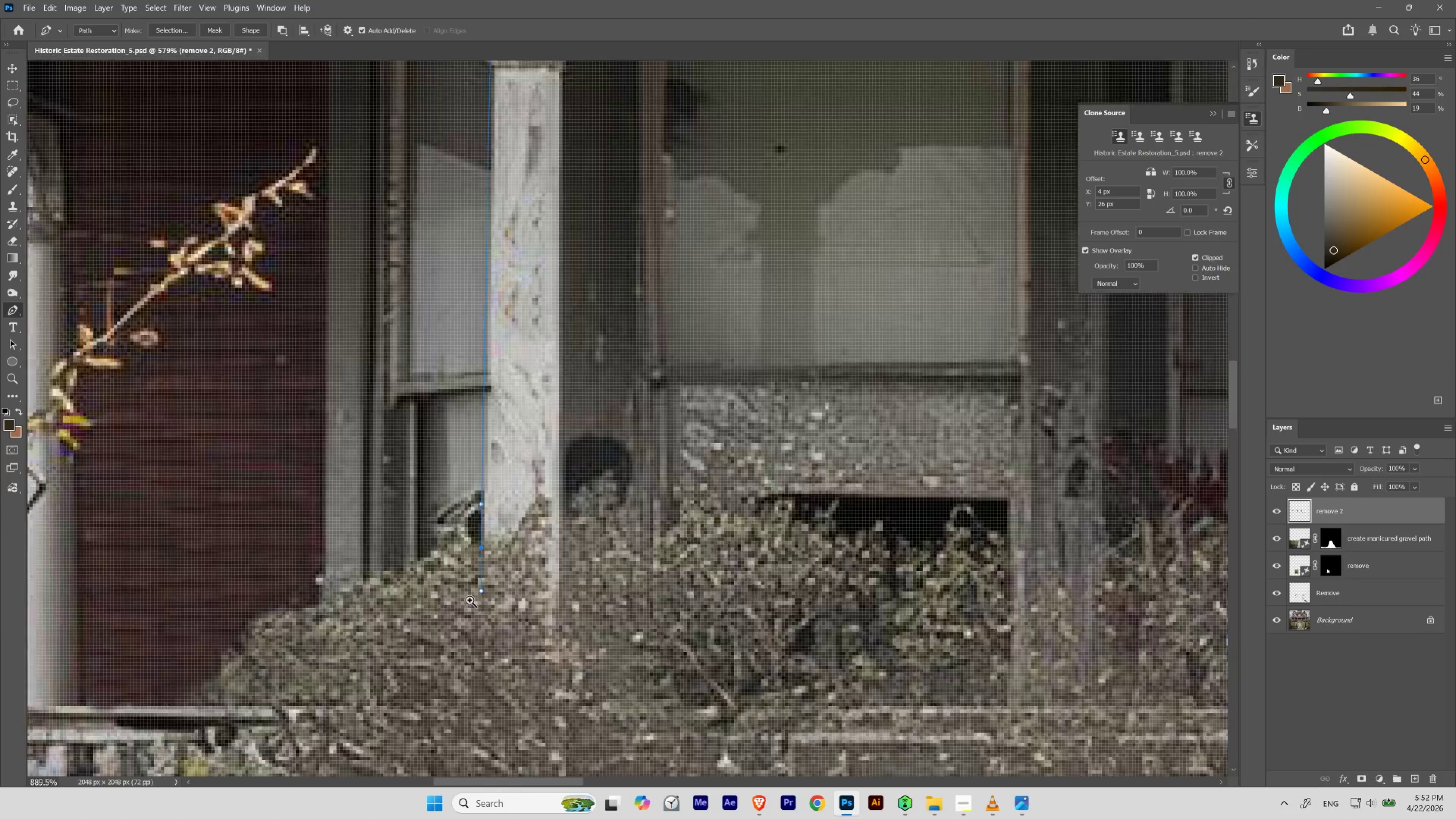 
hold_key(key=Space, duration=1.76)
 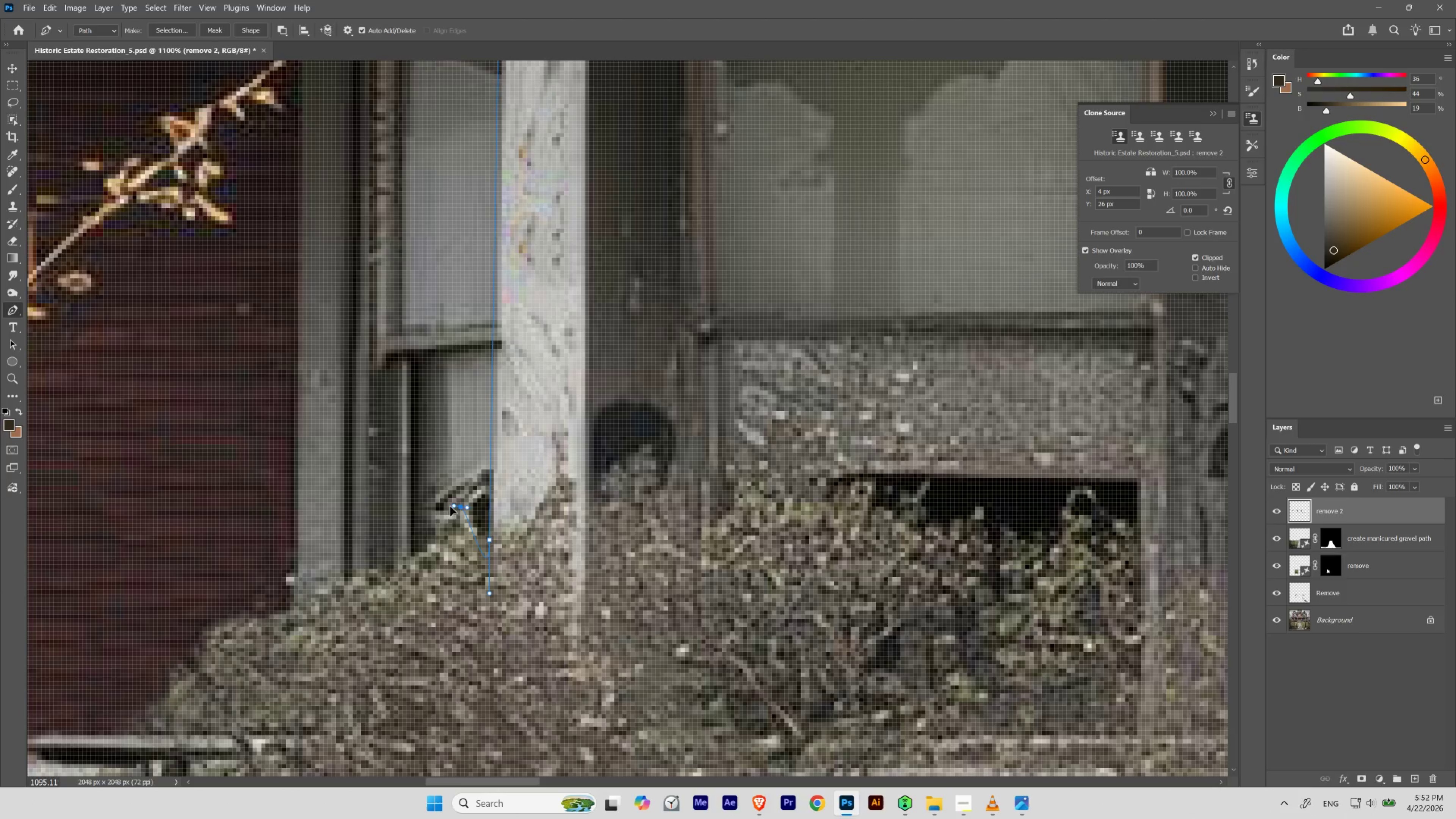 
hold_key(key=ControlLeft, duration=0.62)
left_click_drag(start_coordinate=[445, 580], to_coordinate=[472, 604])
 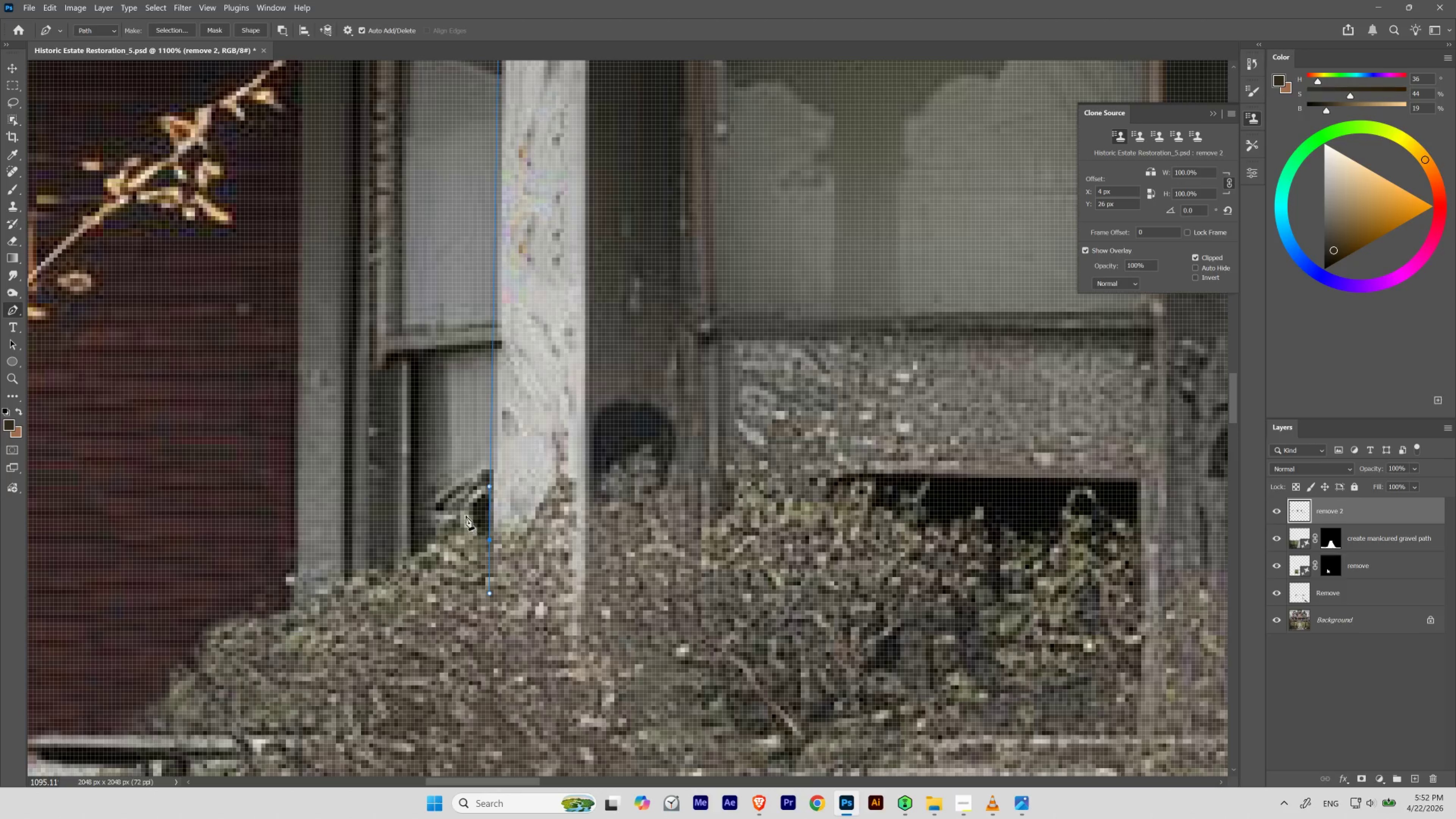 
left_click_drag(start_coordinate=[459, 507], to_coordinate=[436, 509])
 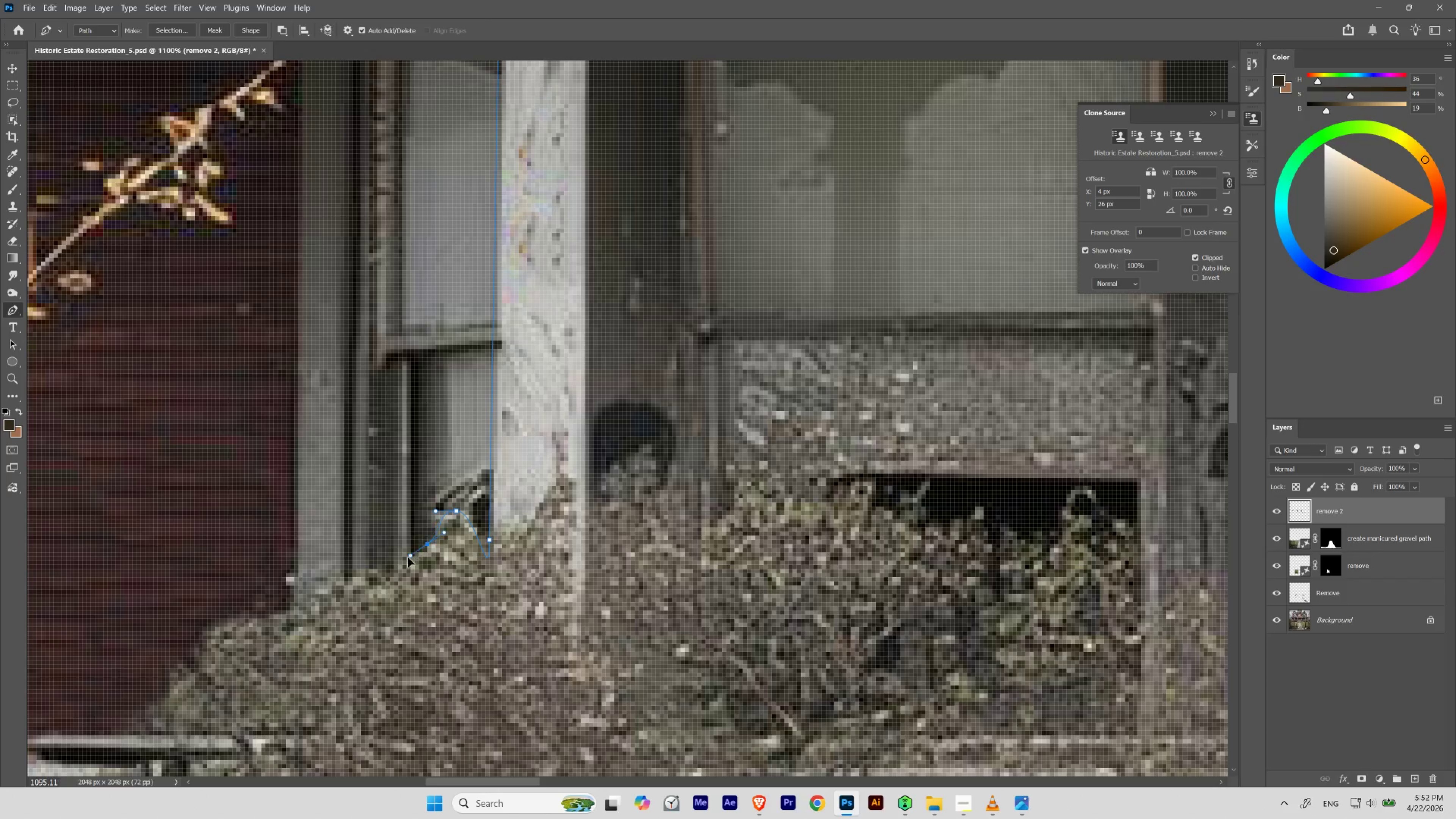 
hold_key(key=Space, duration=0.55)
 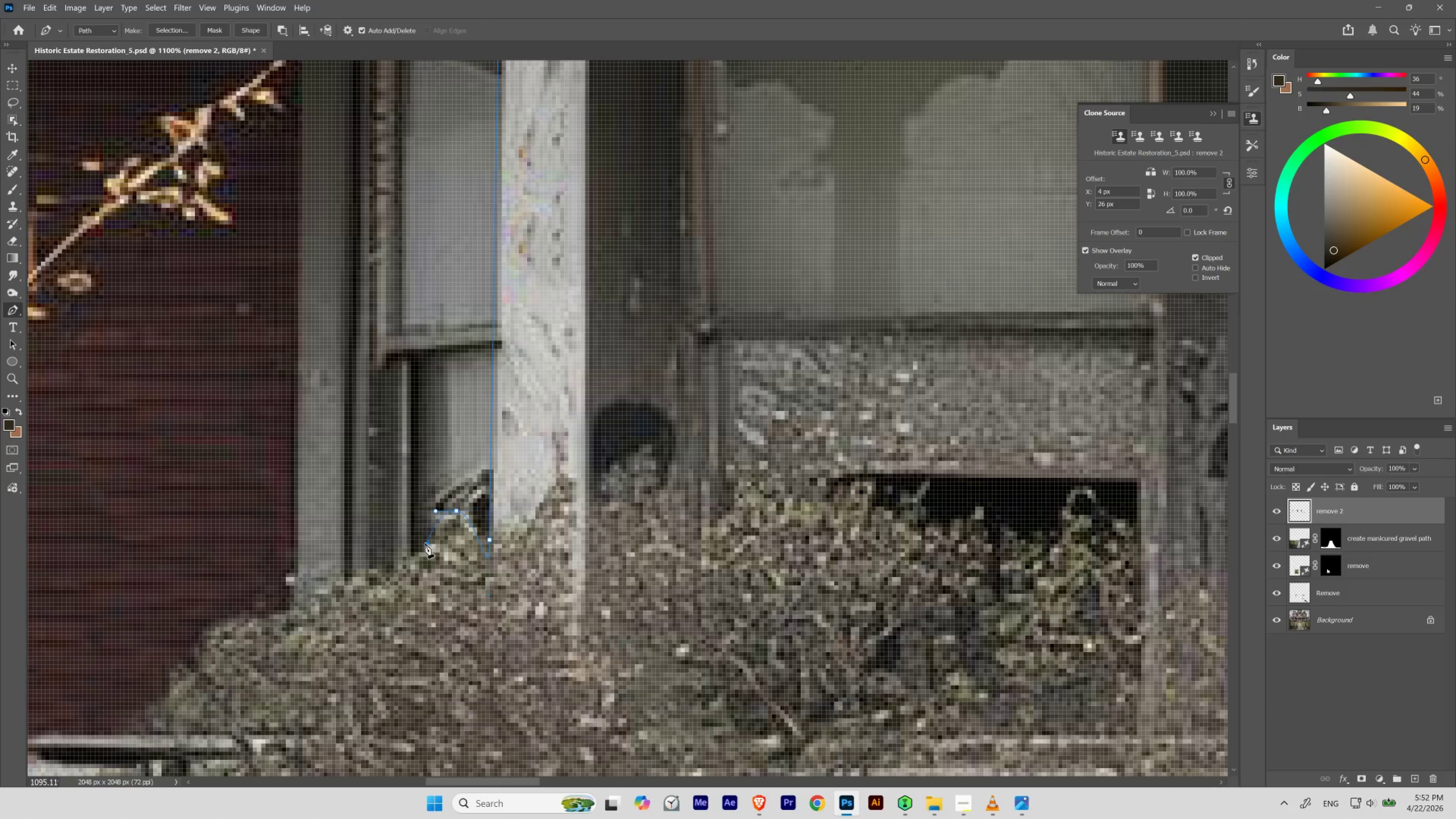 
left_click_drag(start_coordinate=[425, 543], to_coordinate=[397, 564])
 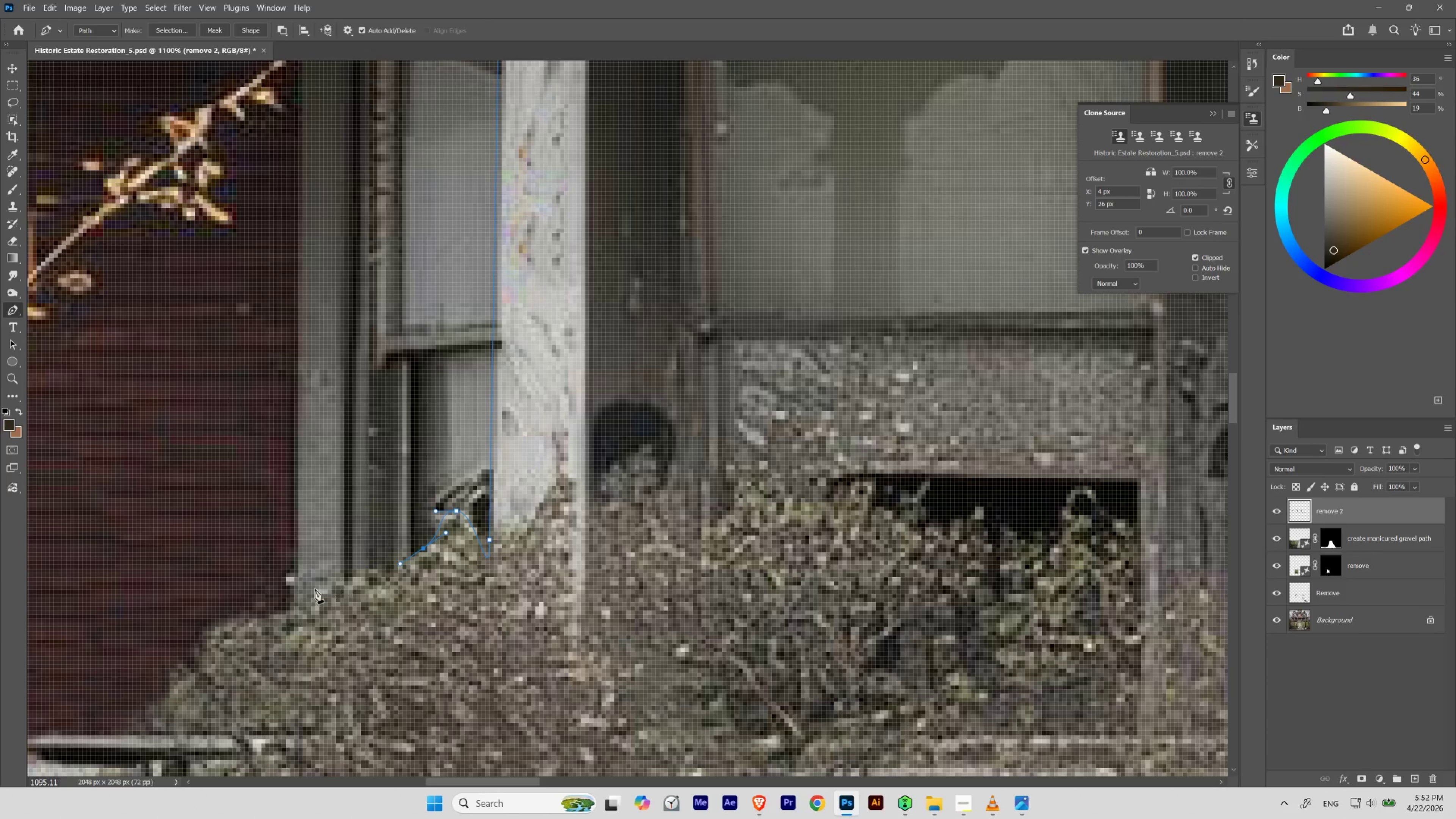 
hold_key(key=Space, duration=0.67)
 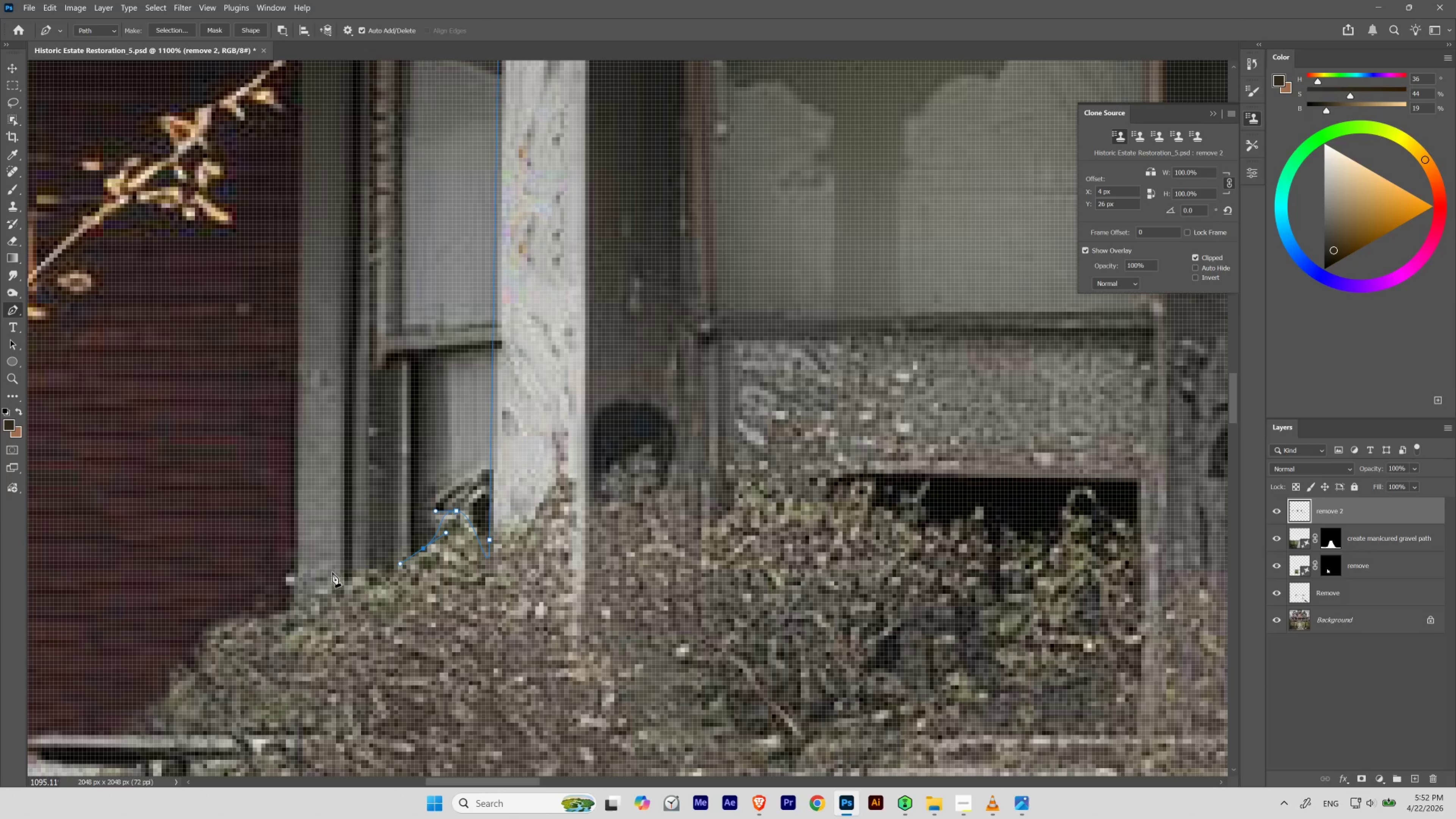 
left_click_drag(start_coordinate=[320, 569], to_coordinate=[280, 574])
 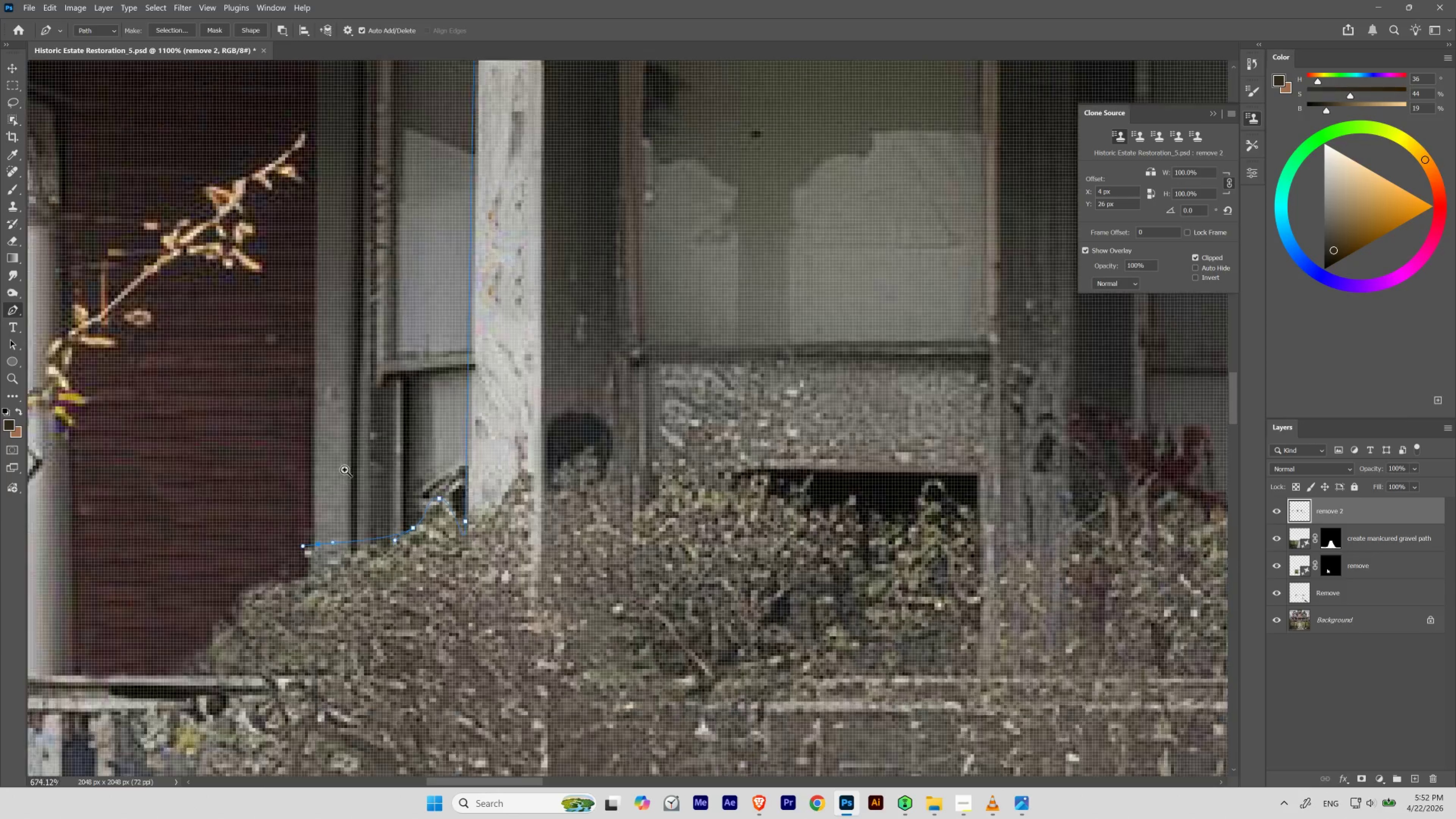 
hold_key(key=Space, duration=1.53)
 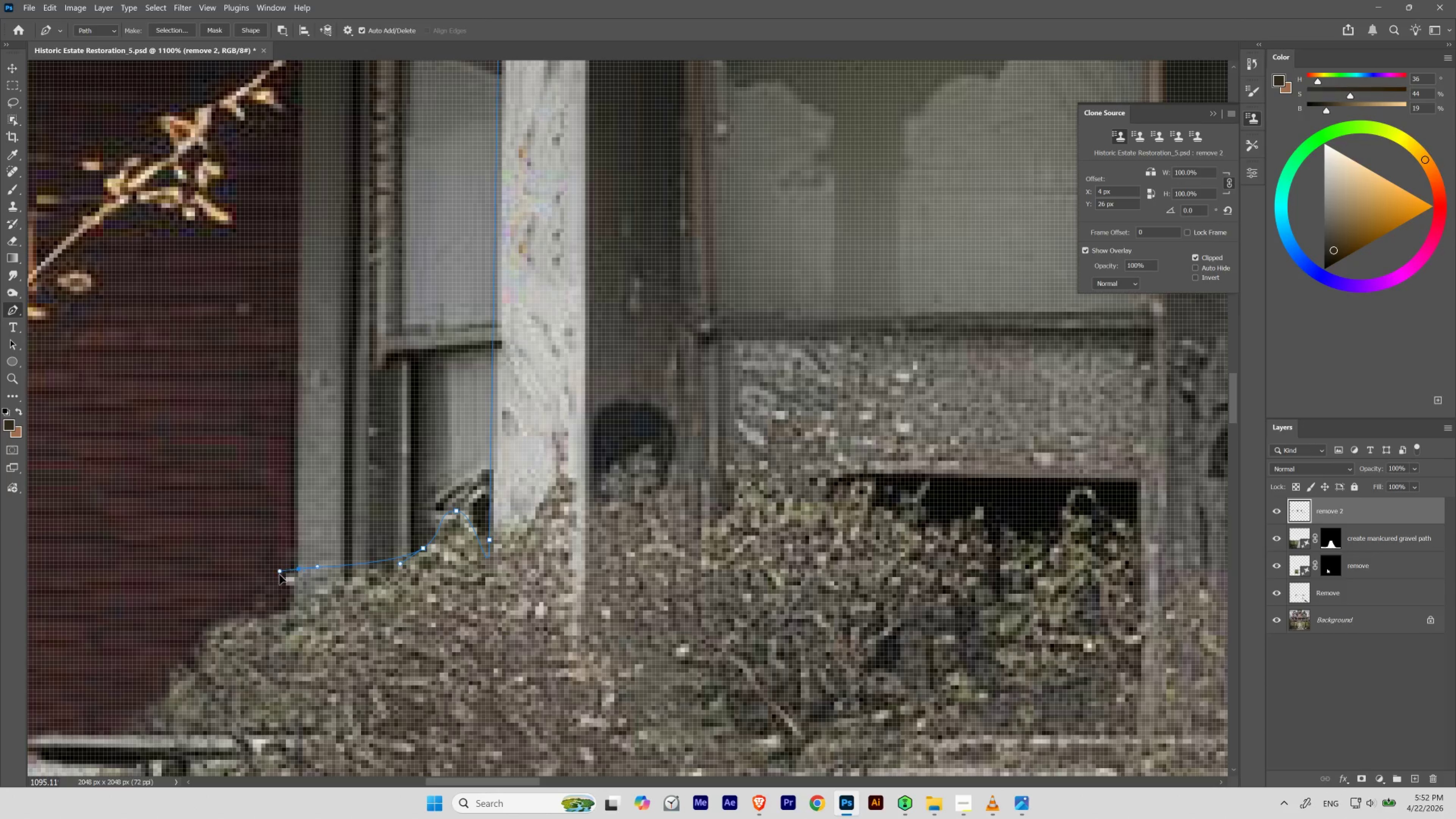 
hold_key(key=Space, duration=2.92)
 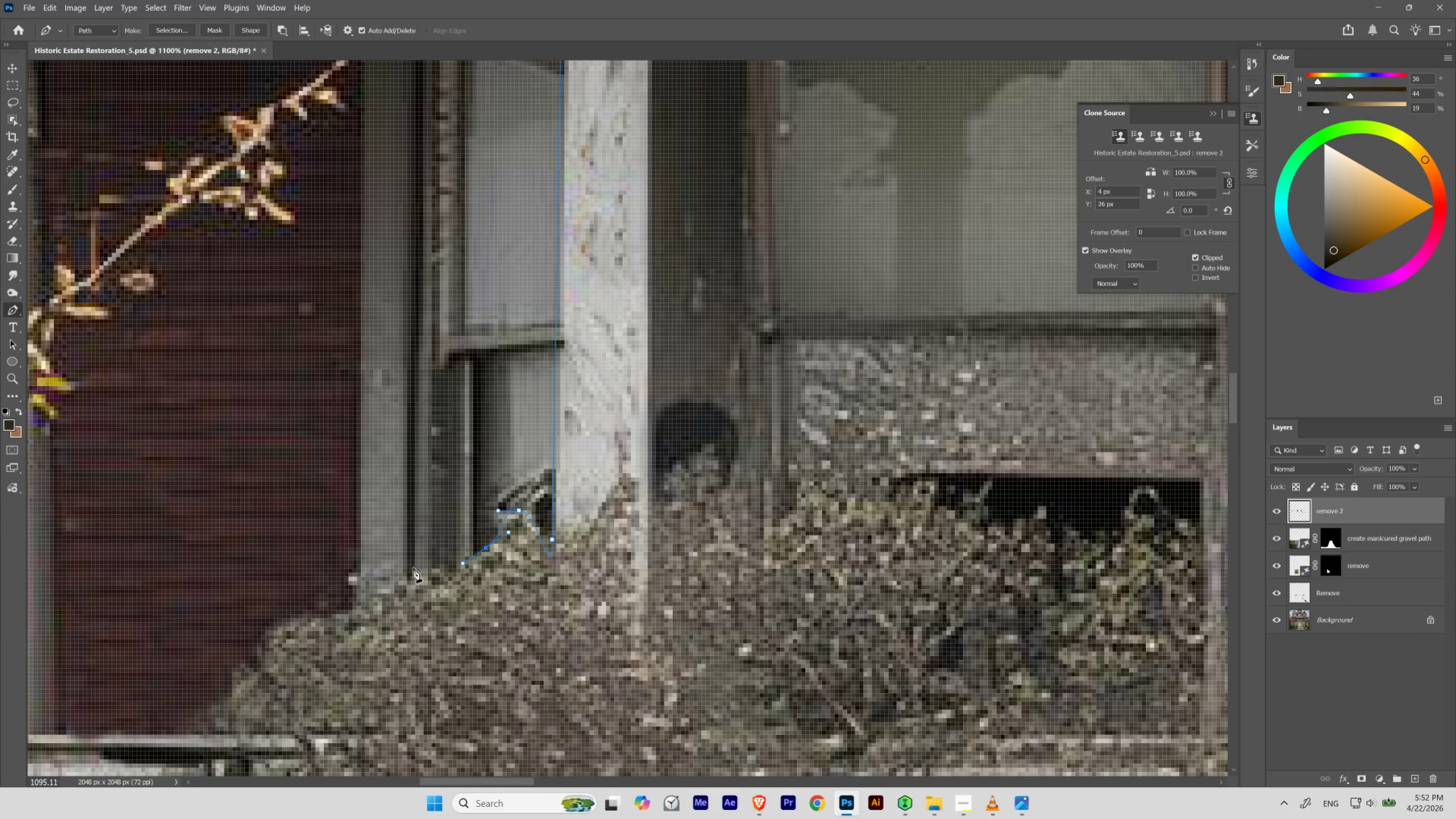 
hold_key(key=ControlLeft, duration=0.42)
left_click_drag(start_coordinate=[376, 451], to_coordinate=[341, 471])
 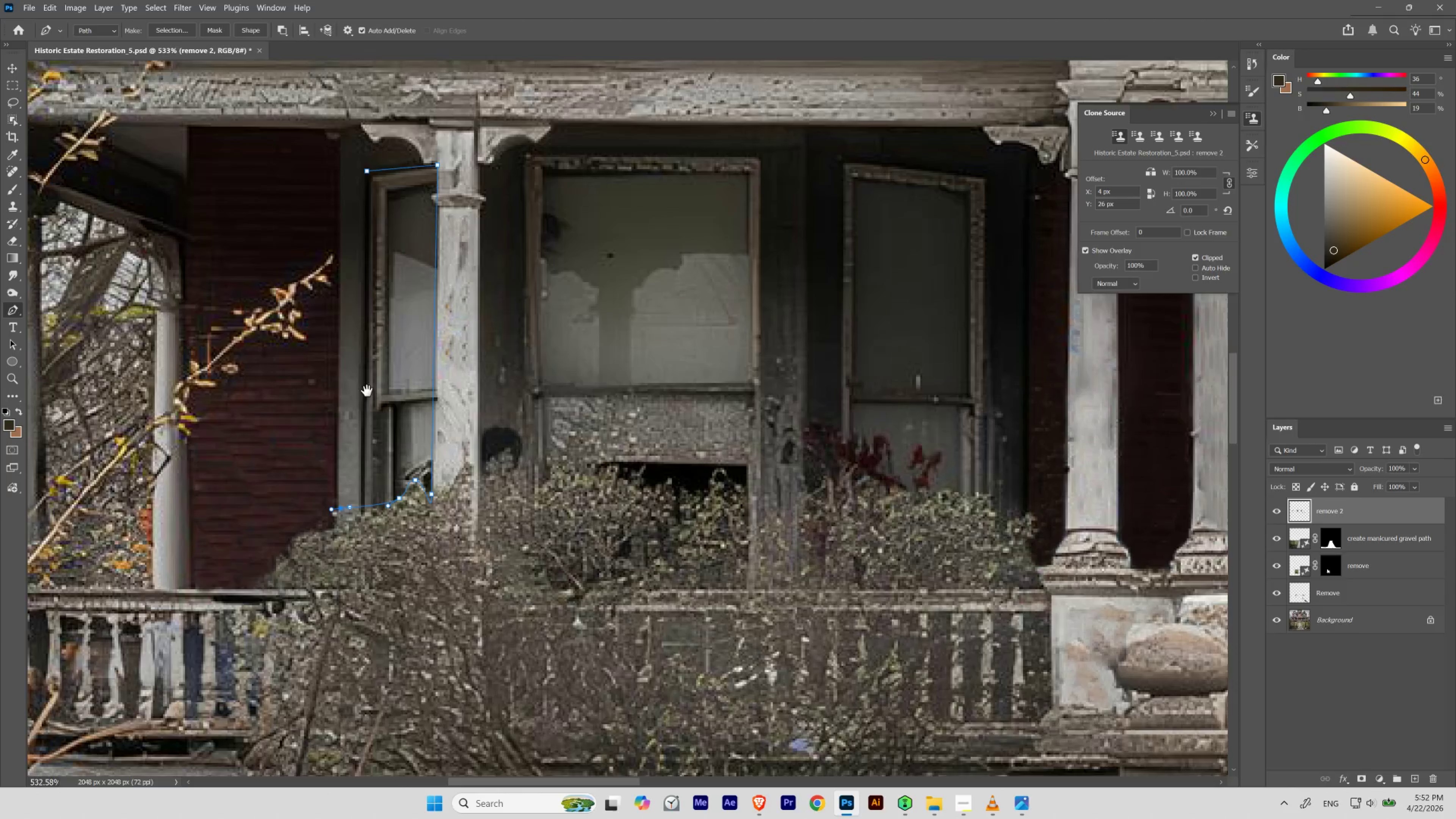 
left_click_drag(start_coordinate=[367, 390], to_coordinate=[382, 468])
 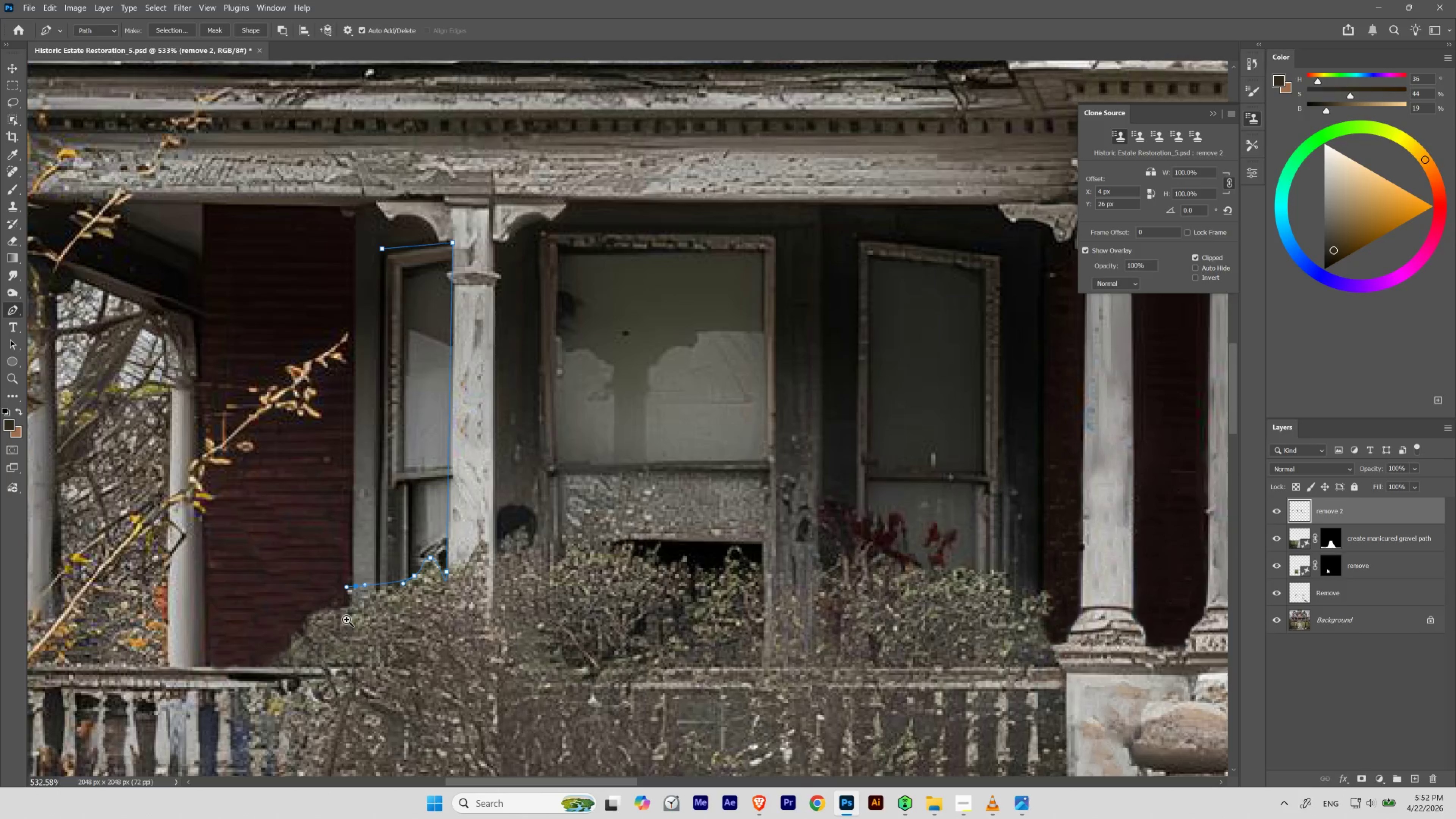 
left_click_drag(start_coordinate=[346, 602], to_coordinate=[379, 617])
 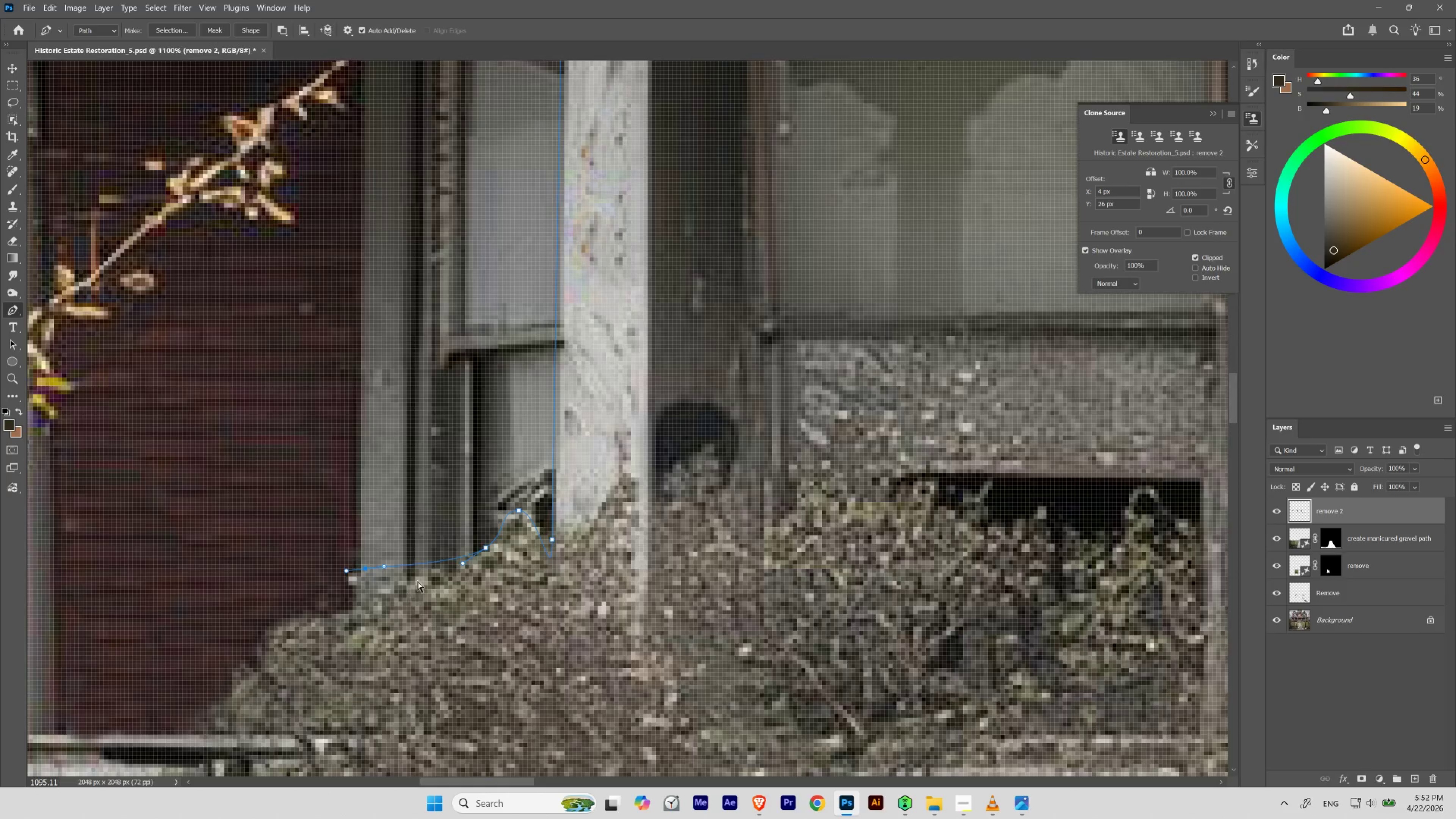 
key(Control+Z)
 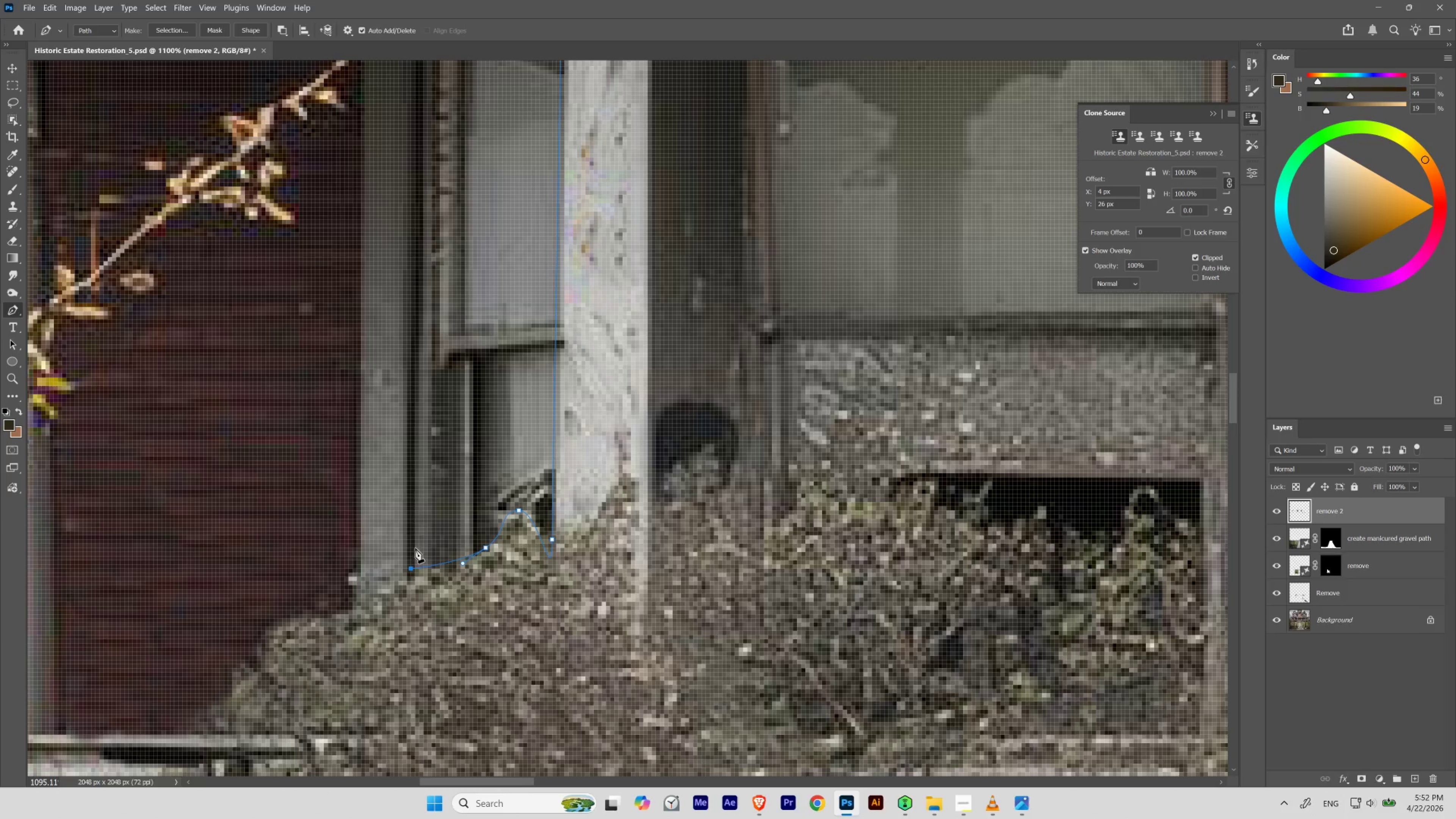 
hold_key(key=ControlLeft, duration=0.44)
 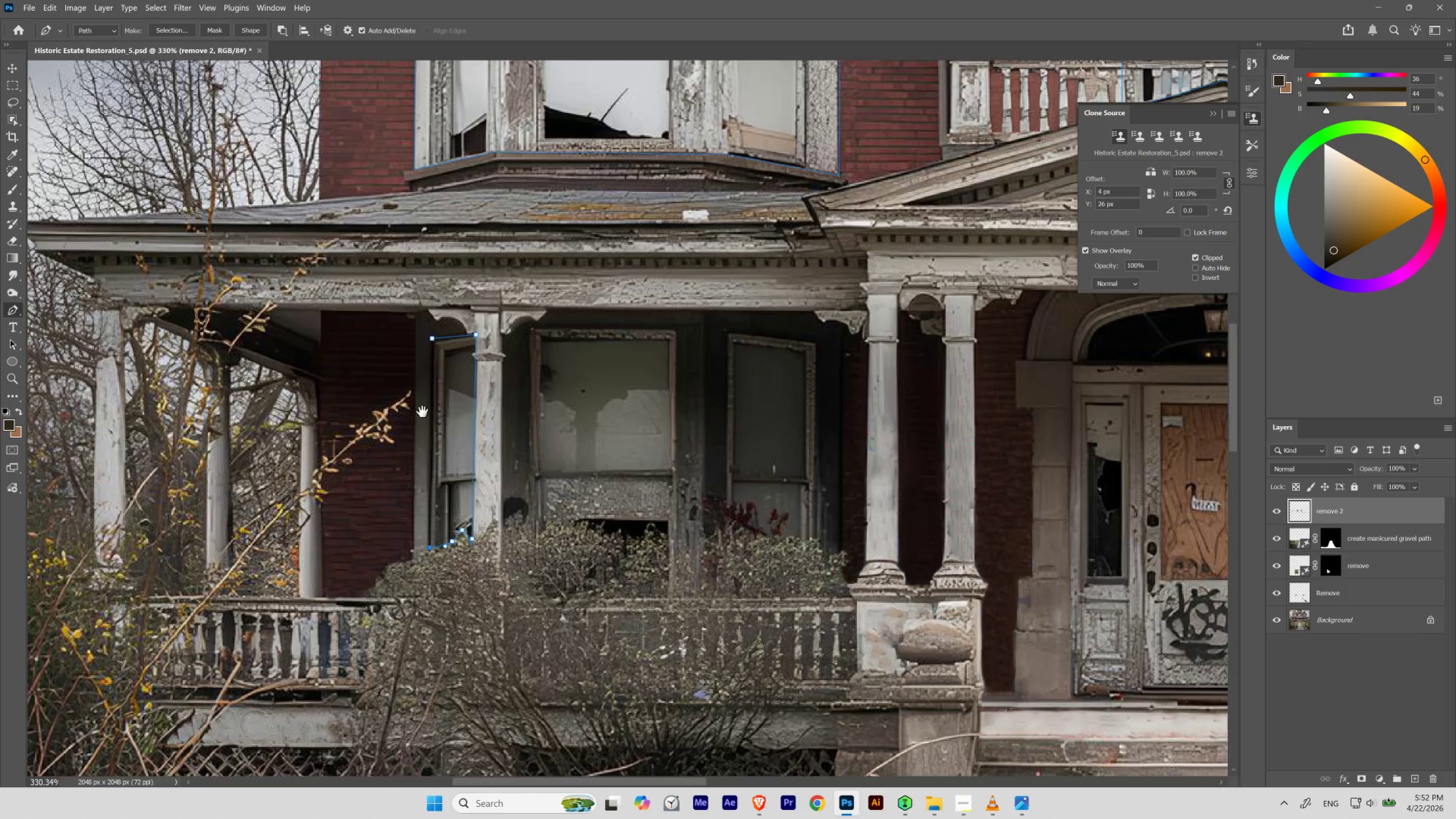 
hold_key(key=Space, duration=1.39)
 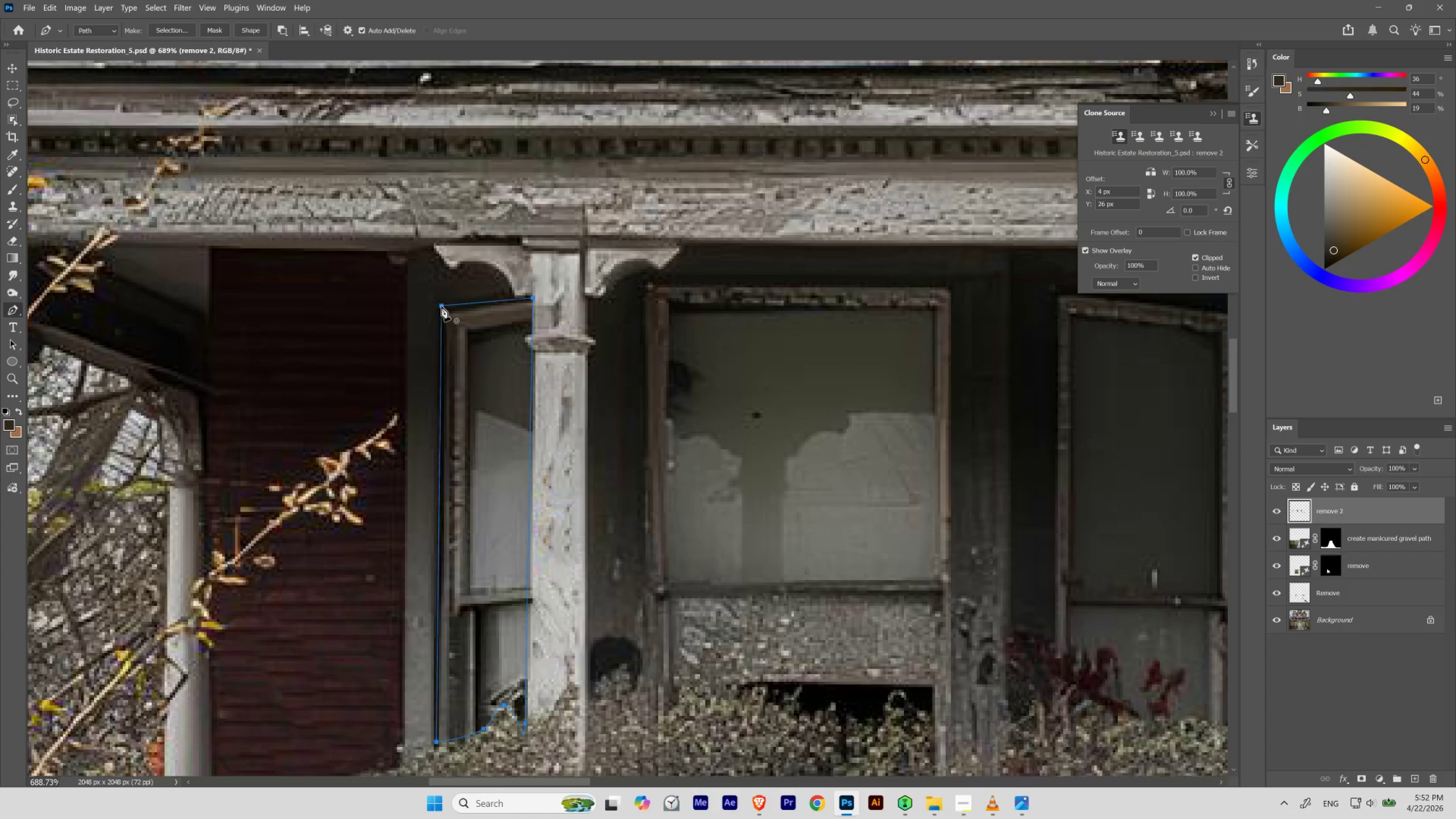 
left_click_drag(start_coordinate=[437, 471], to_coordinate=[399, 488])
 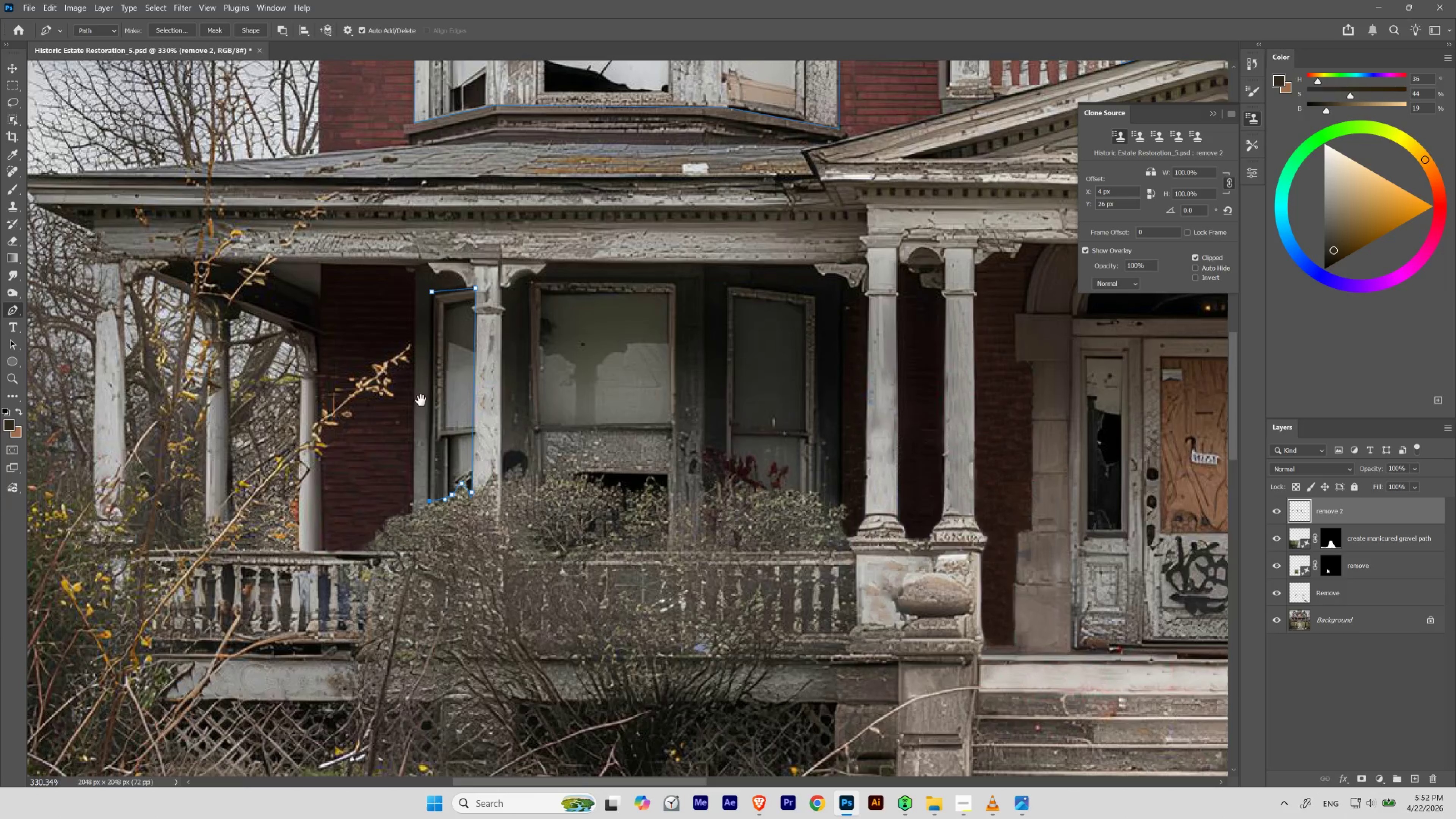 
left_click_drag(start_coordinate=[421, 400], to_coordinate=[421, 447])
 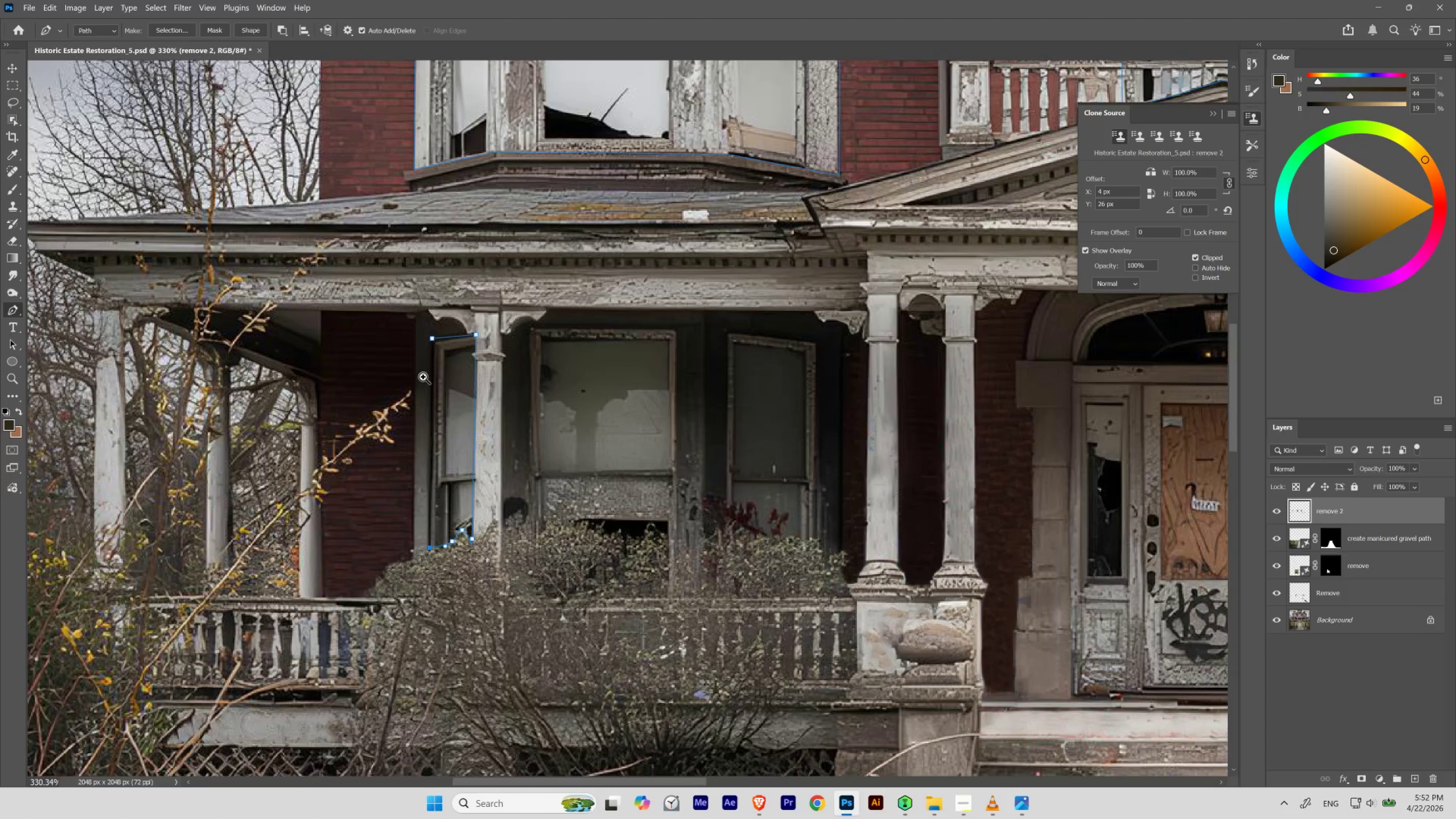 
hold_key(key=ControlLeft, duration=0.42)
left_click_drag(start_coordinate=[423, 368], to_coordinate=[451, 395])
 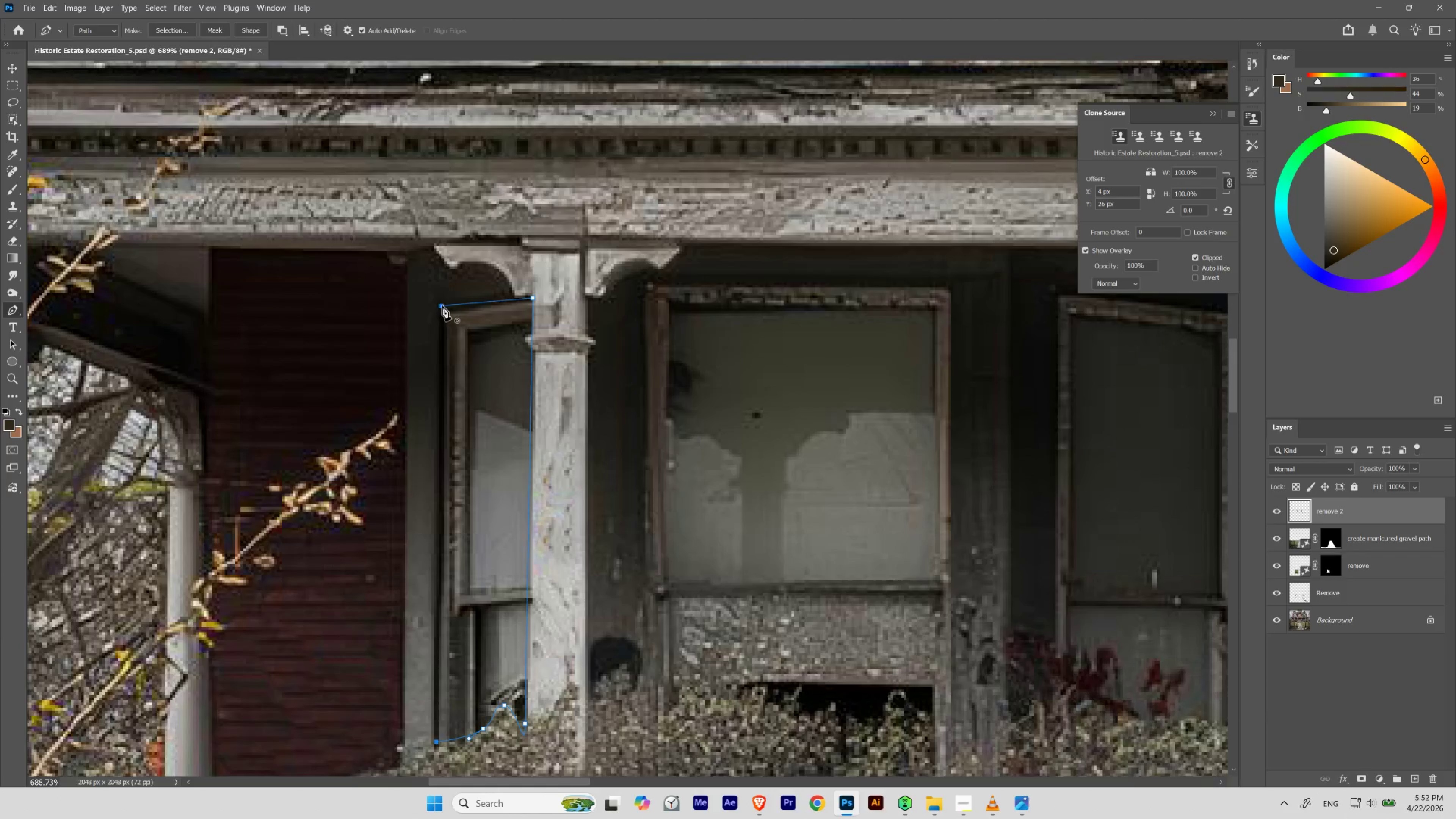 
left_click([441, 306])
 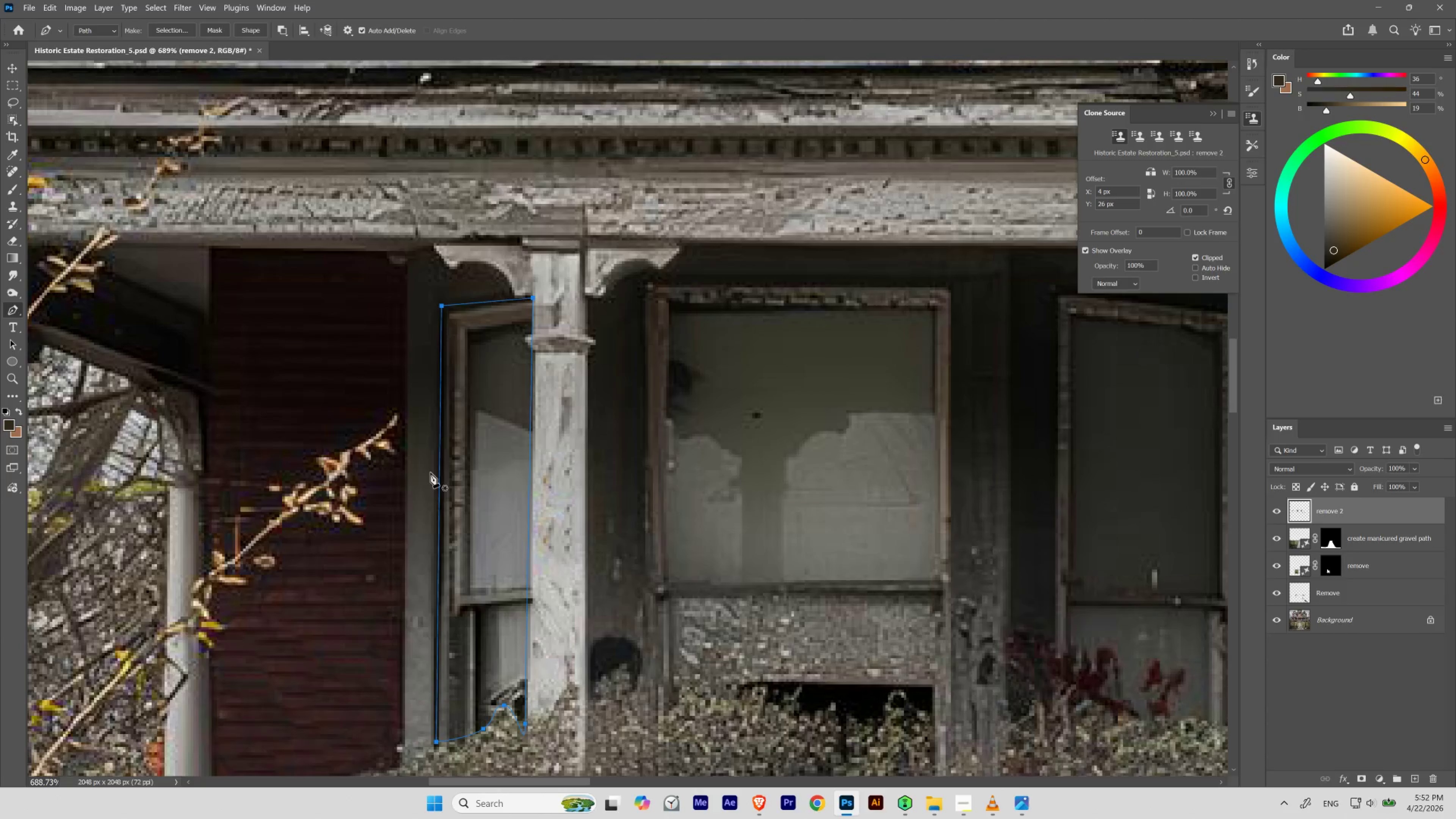 
hold_key(key=Space, duration=1.5)
 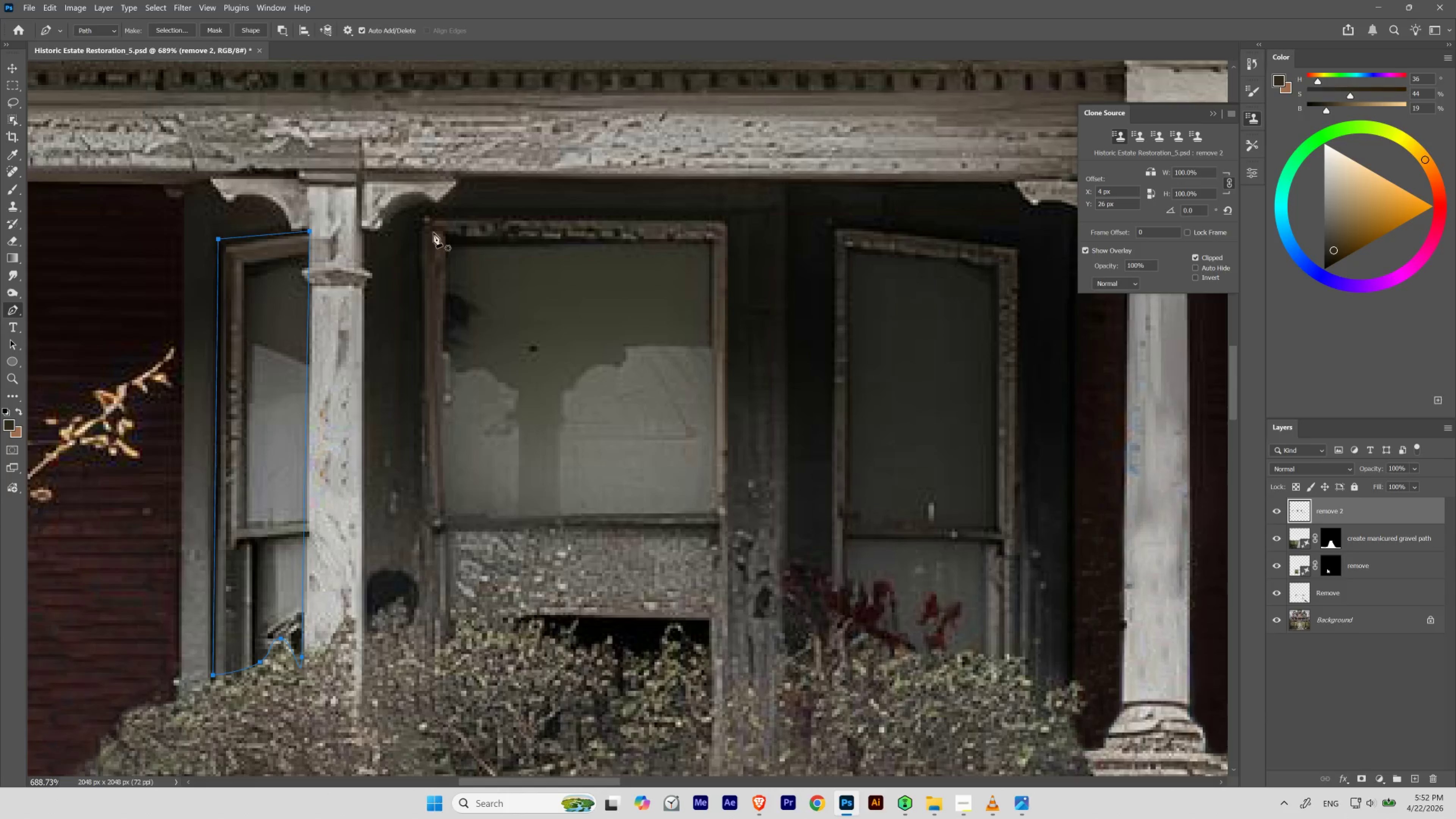 
left_click_drag(start_coordinate=[474, 549], to_coordinate=[448, 381])
 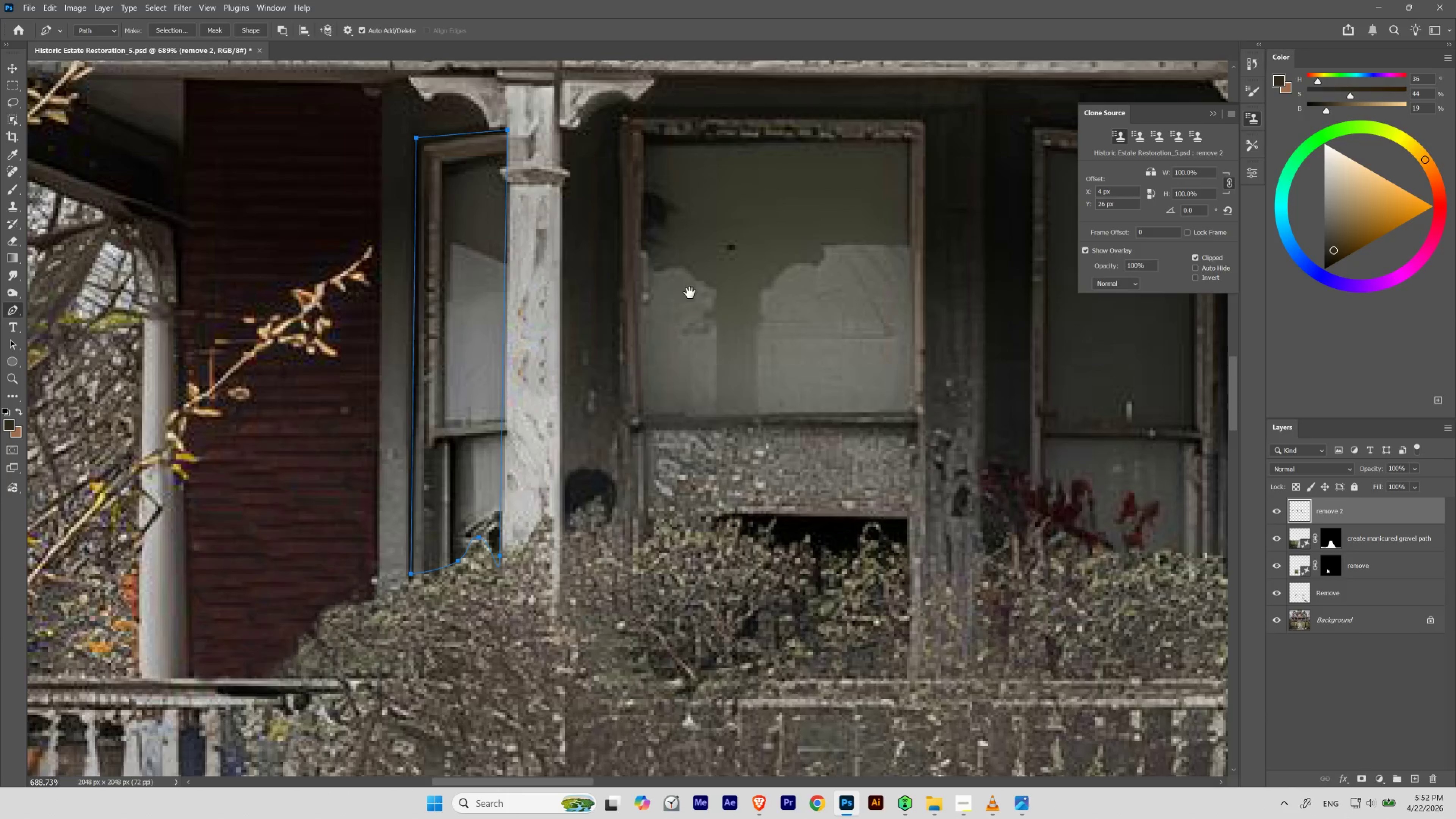 
left_click_drag(start_coordinate=[702, 300], to_coordinate=[504, 401])
 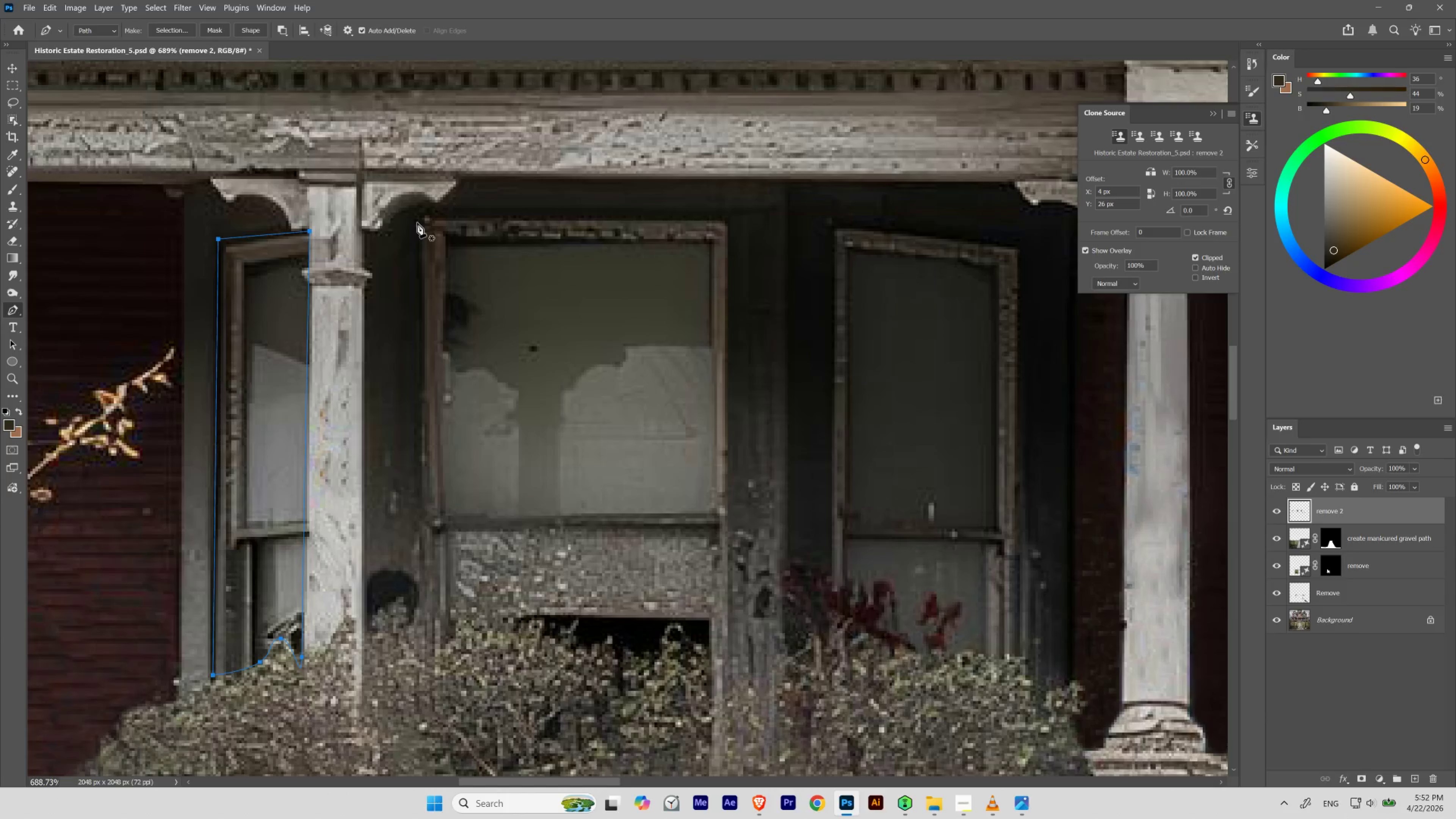 
hold_key(key=Space, duration=0.36)
 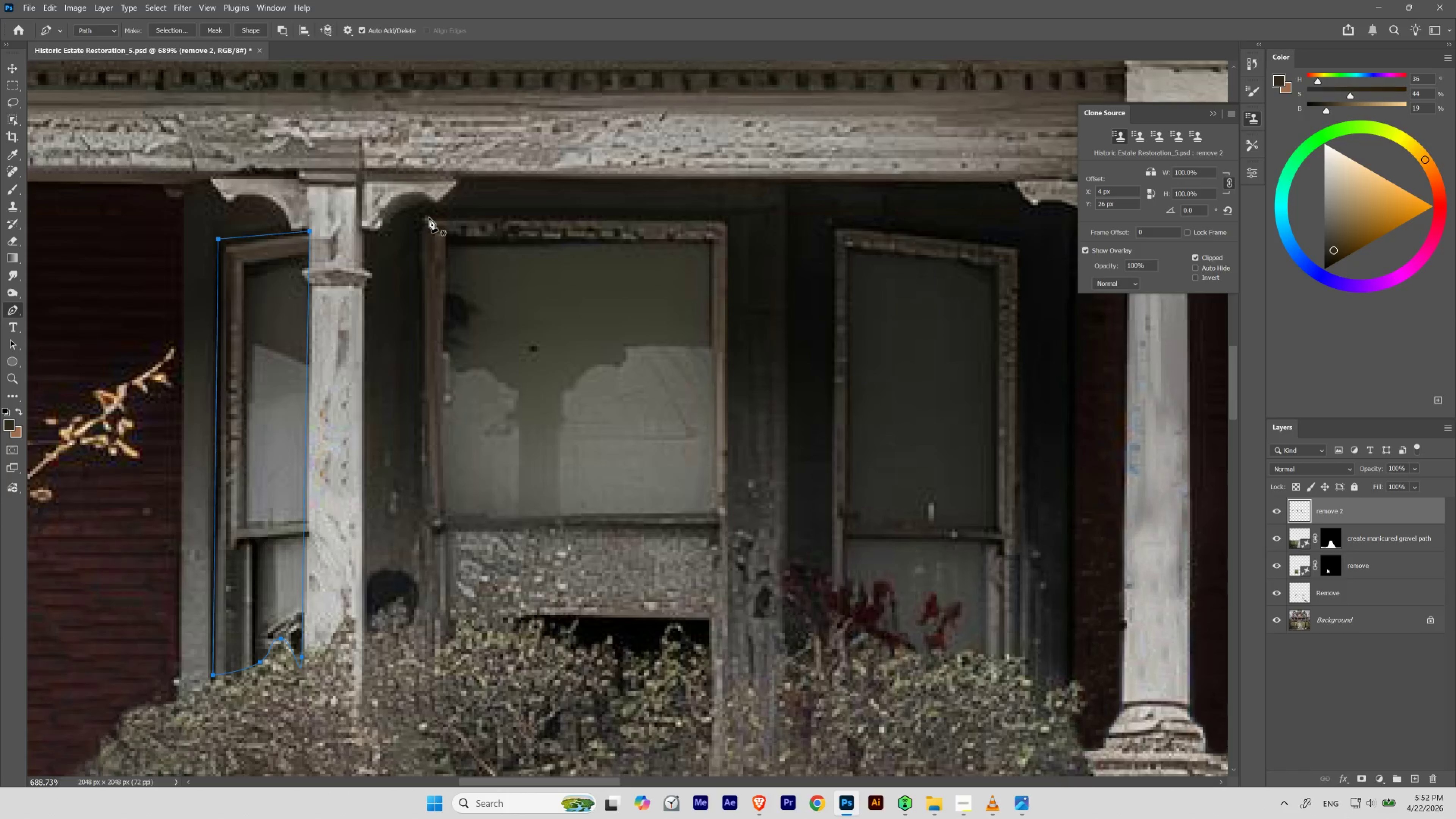 
hold_key(key=Space, duration=7.42)
 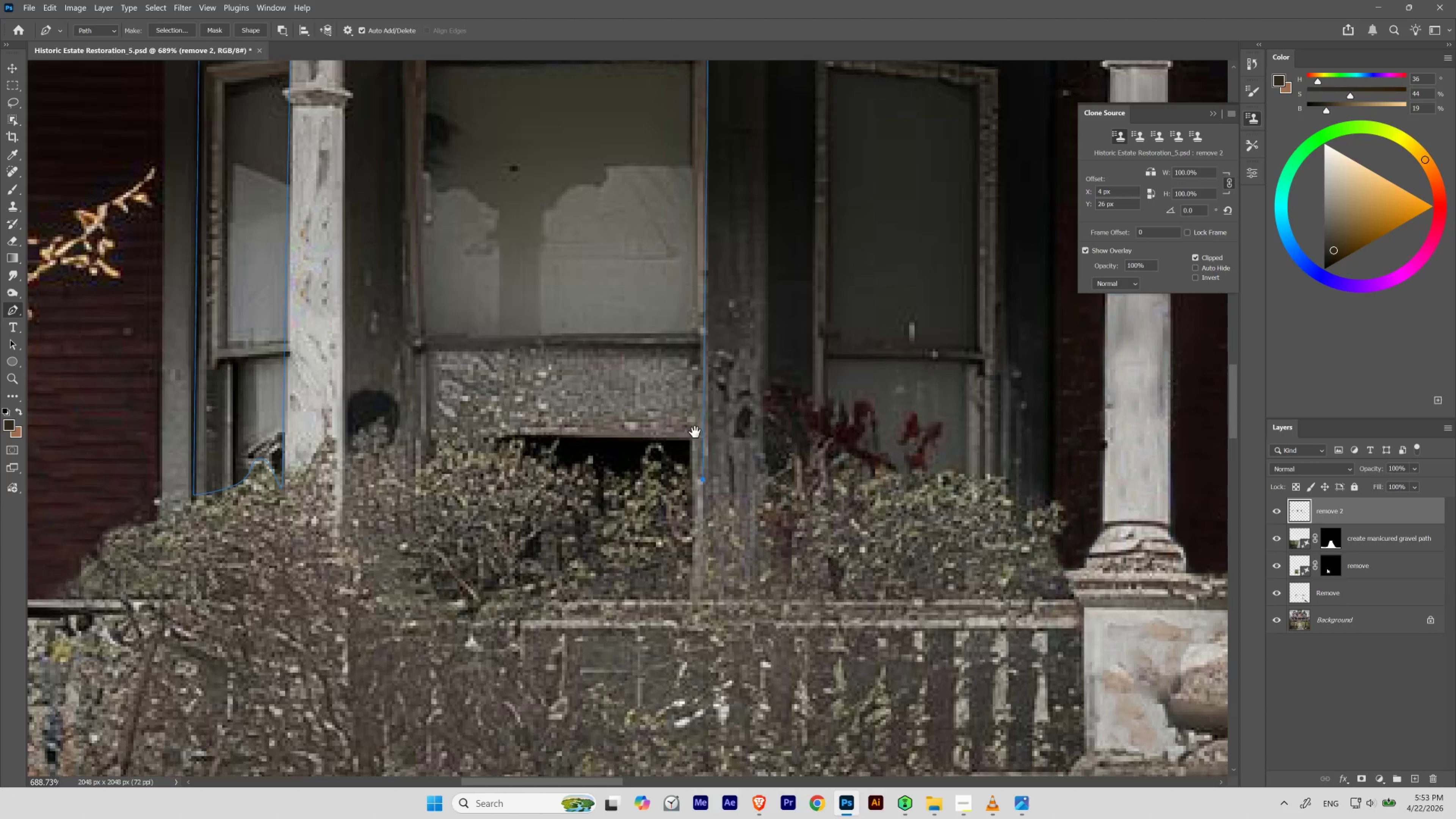 
hold_key(key=ShiftLeft, duration=0.73)
 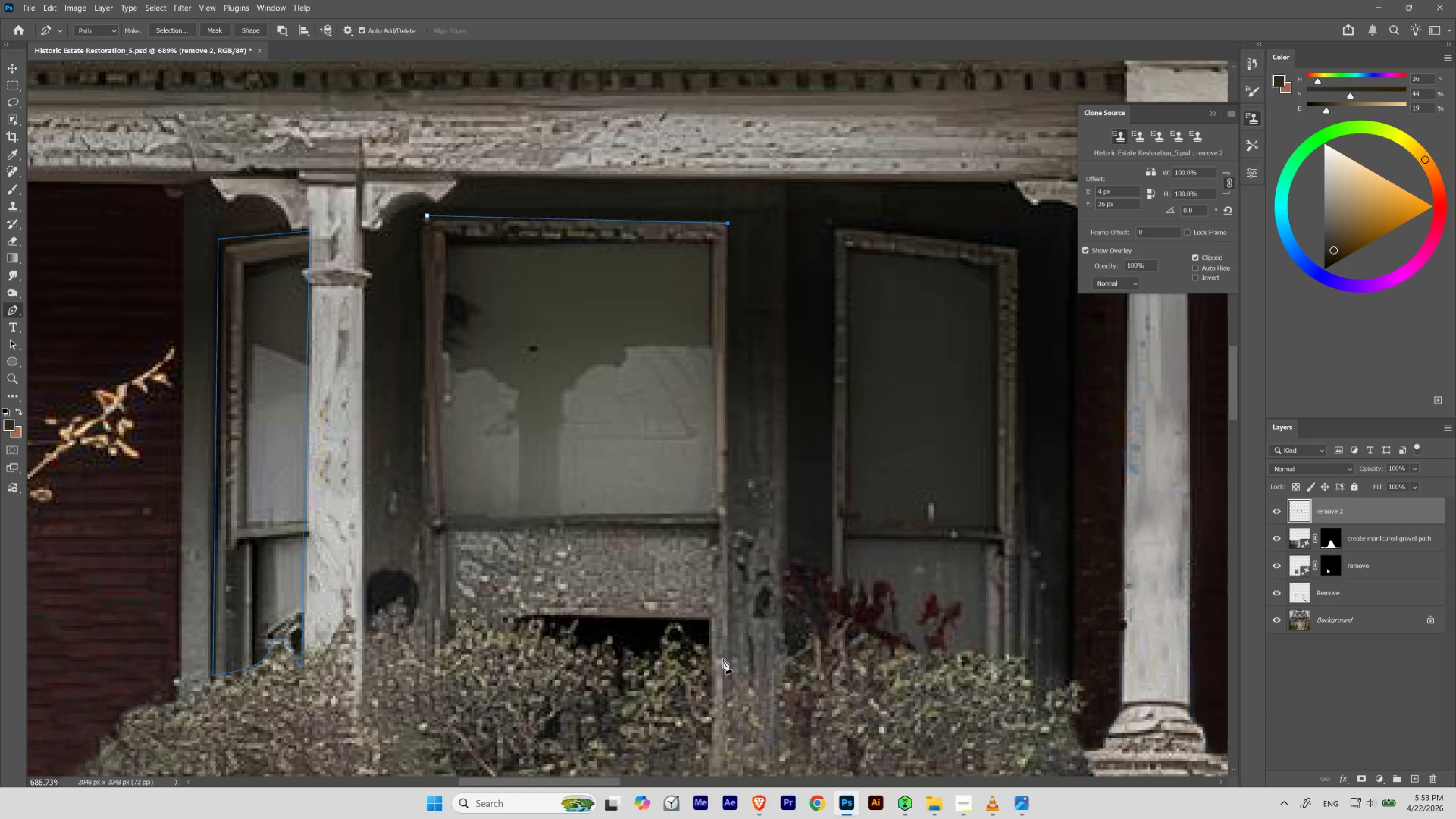 
hold_key(key=Space, duration=0.72)
 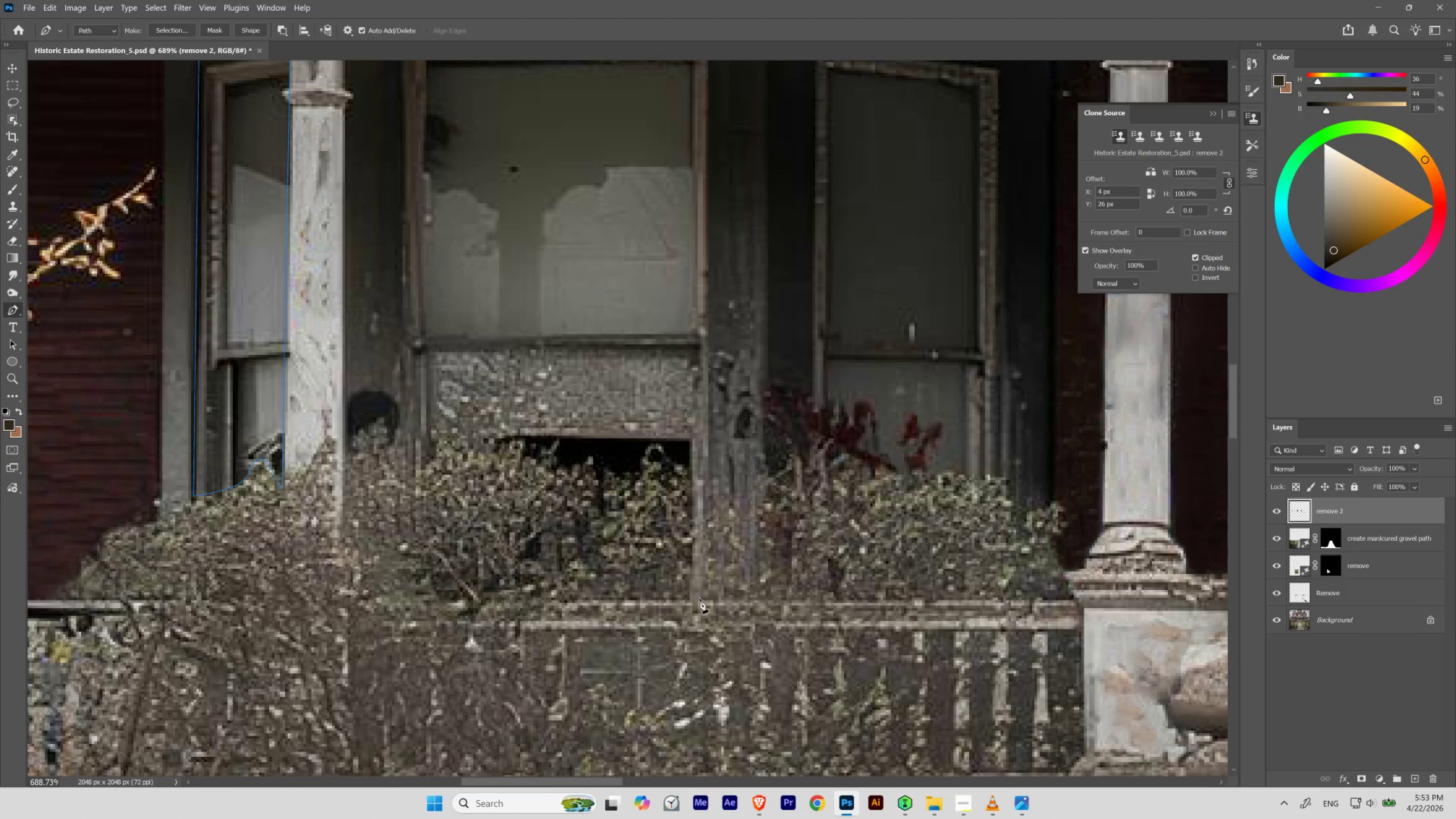 
left_click_drag(start_coordinate=[714, 611], to_coordinate=[695, 432])
 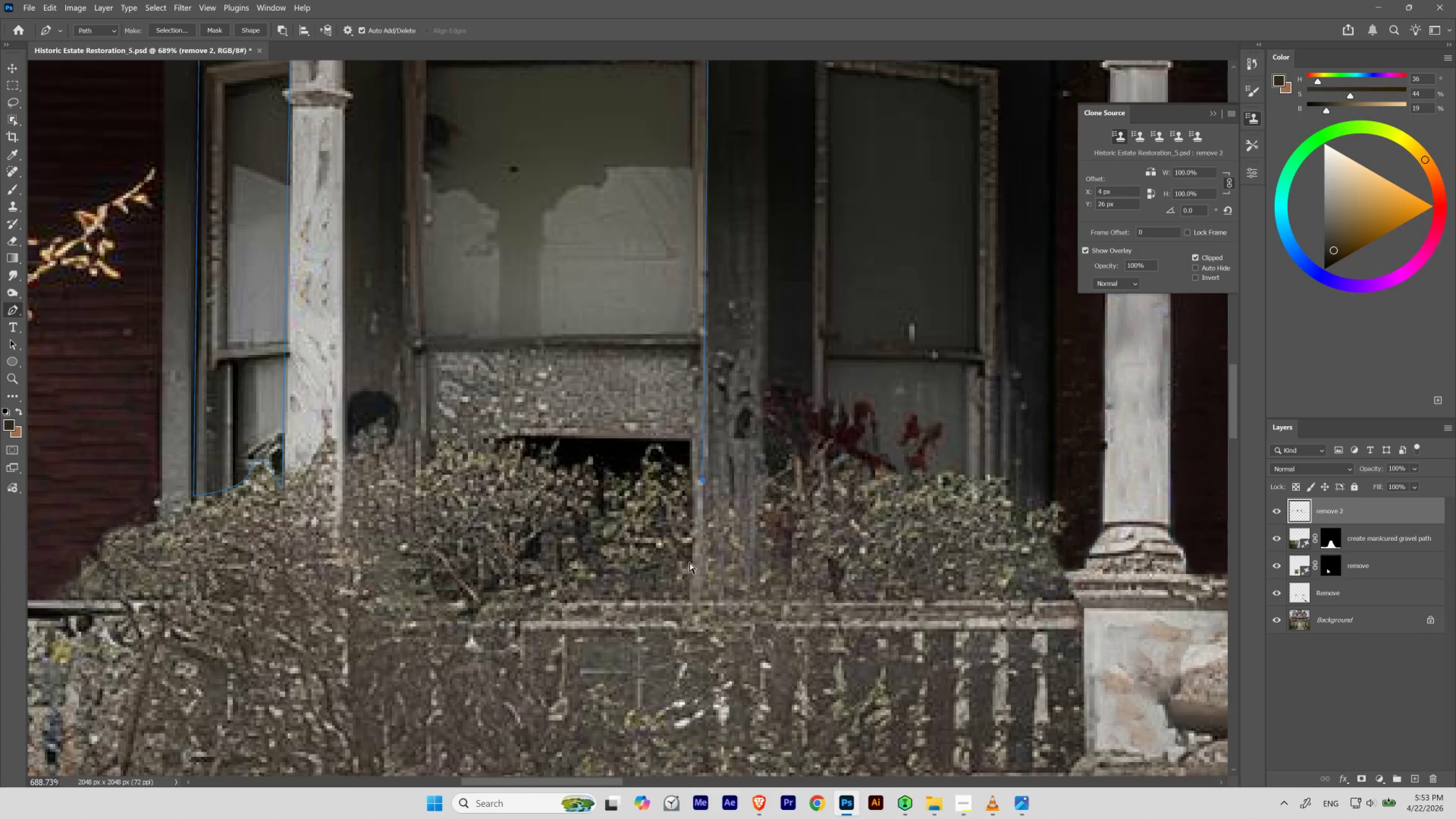 
key(Control+Z)
 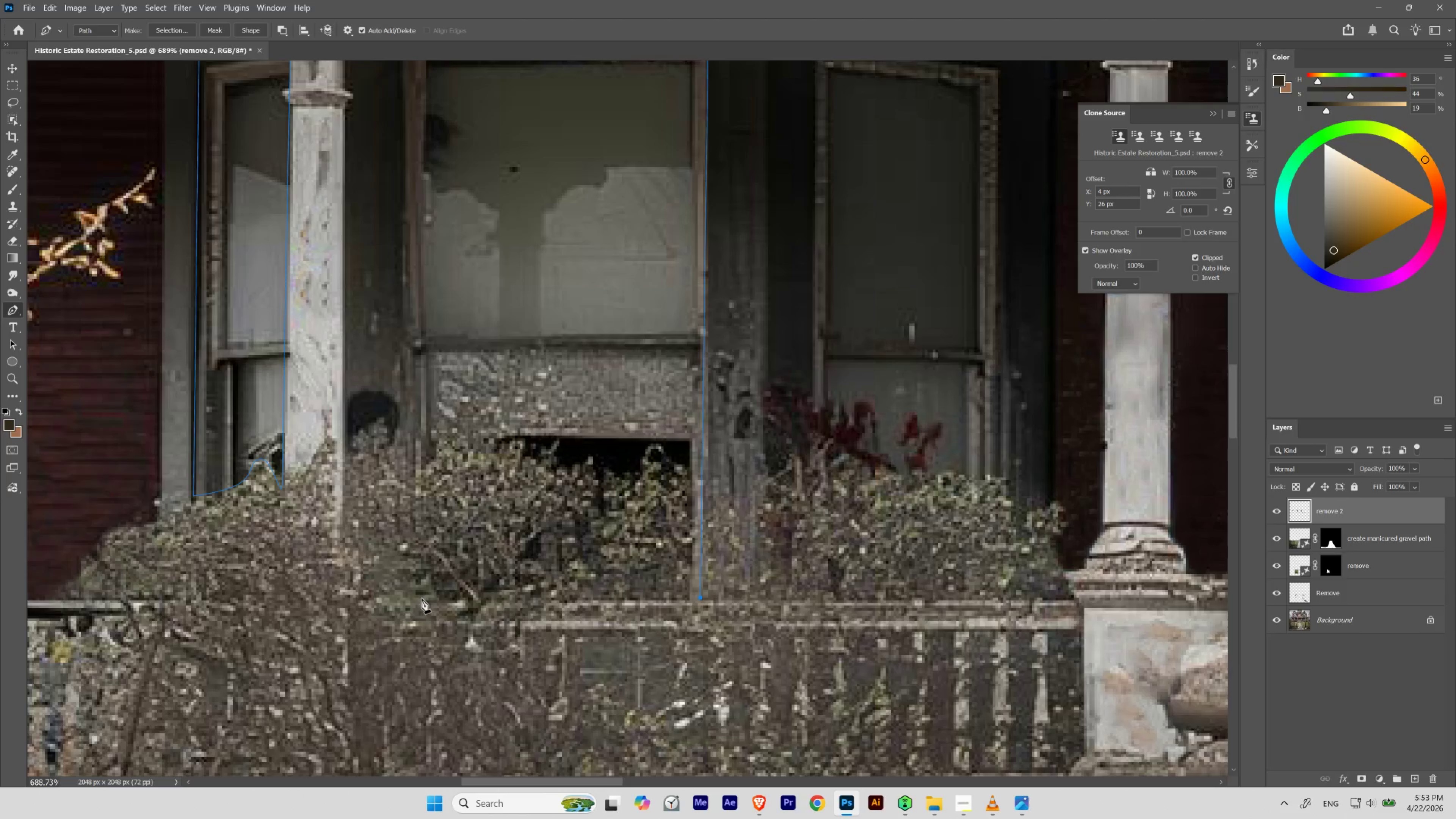 
left_click([423, 595])
 